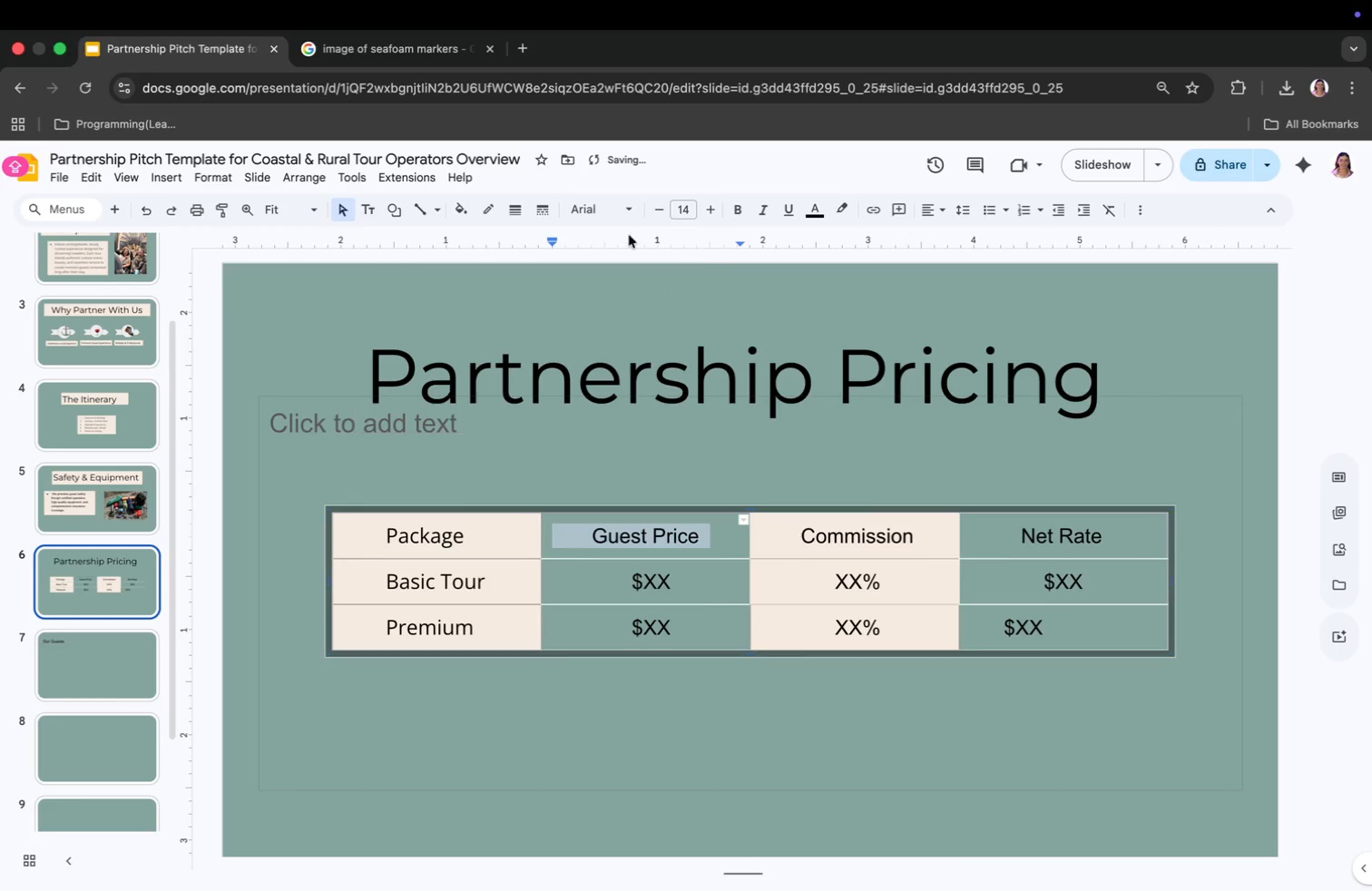 
left_click([603, 214])
 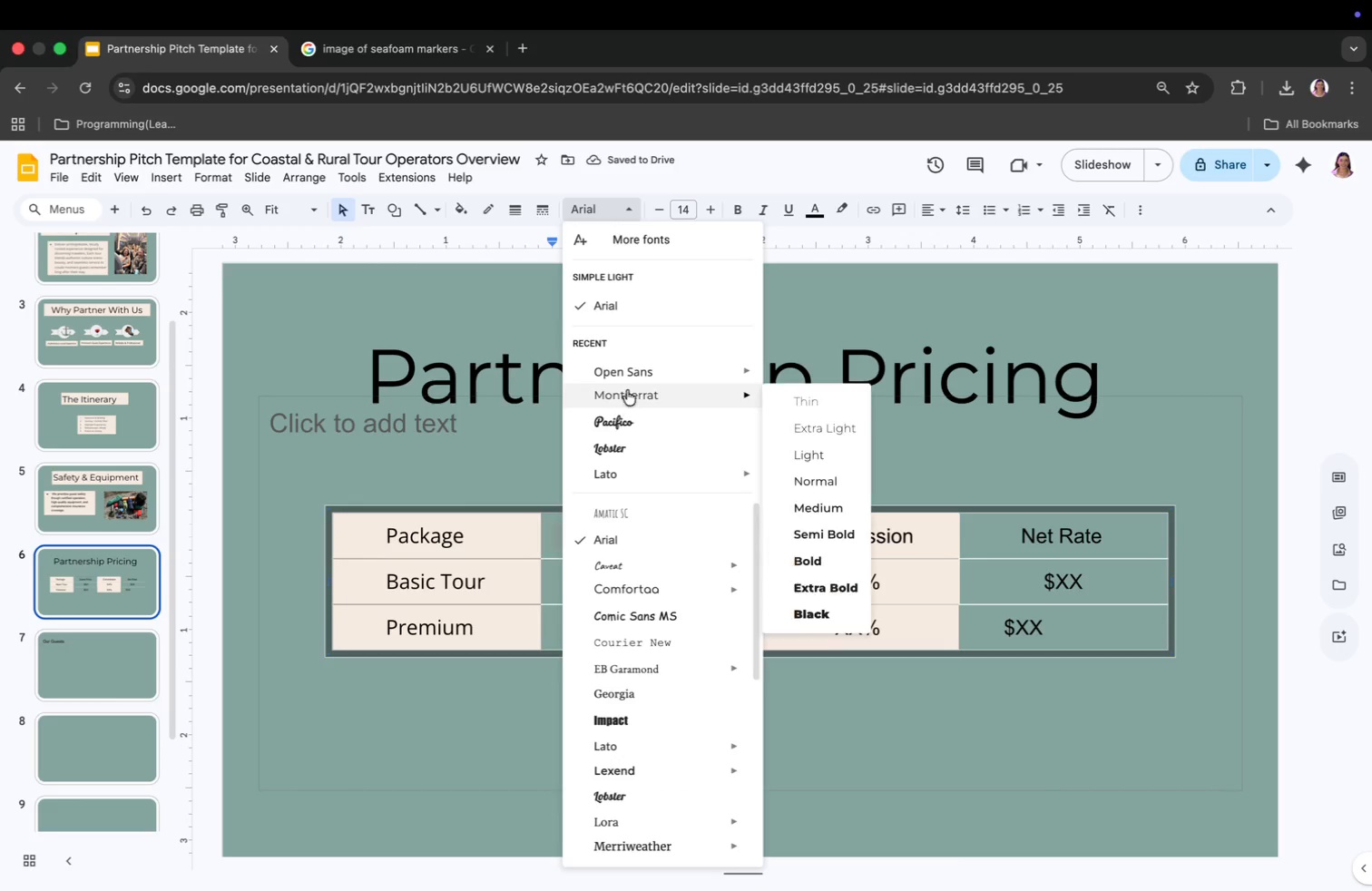 
left_click([629, 374])
 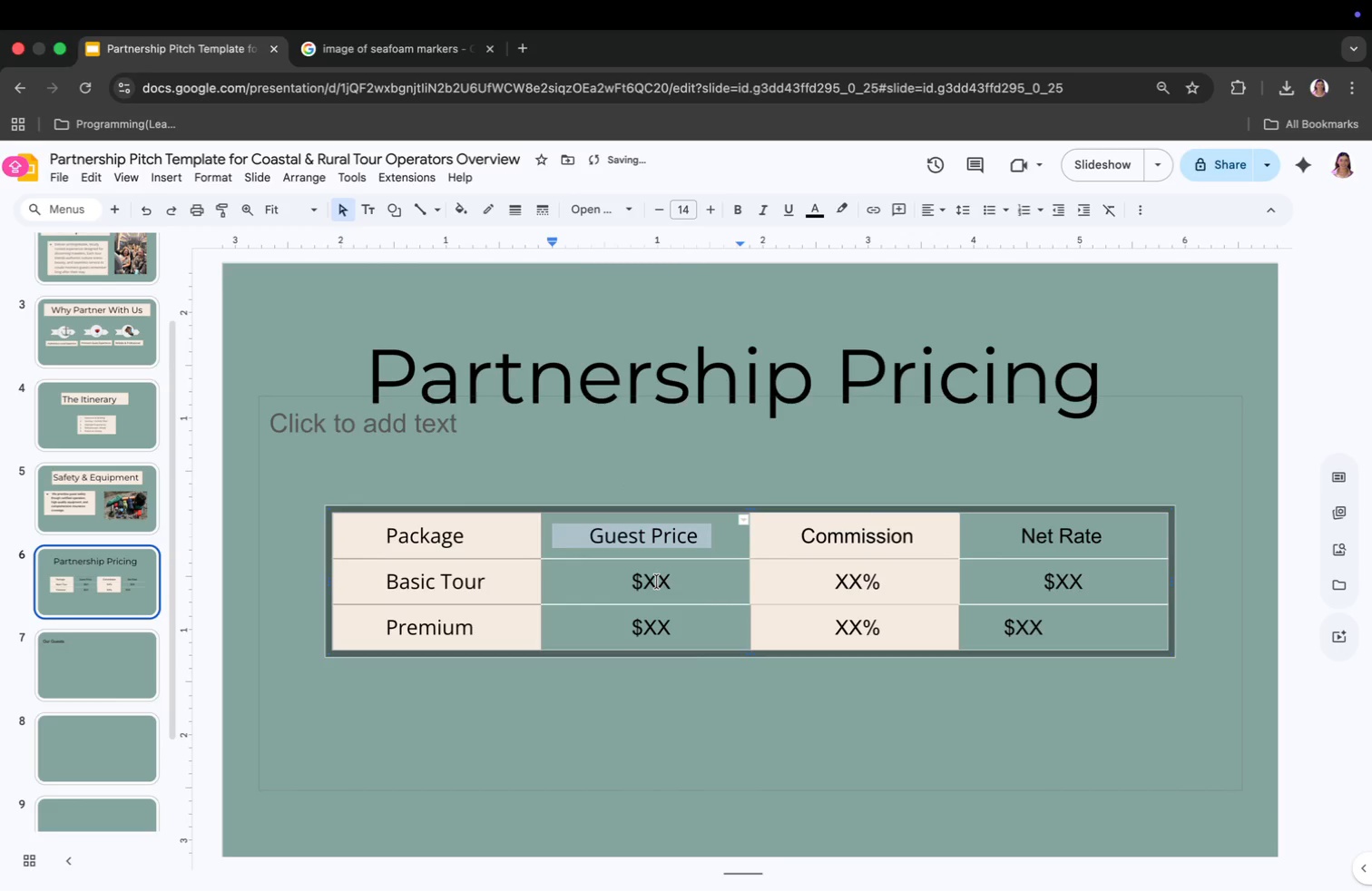 
left_click([659, 576])
 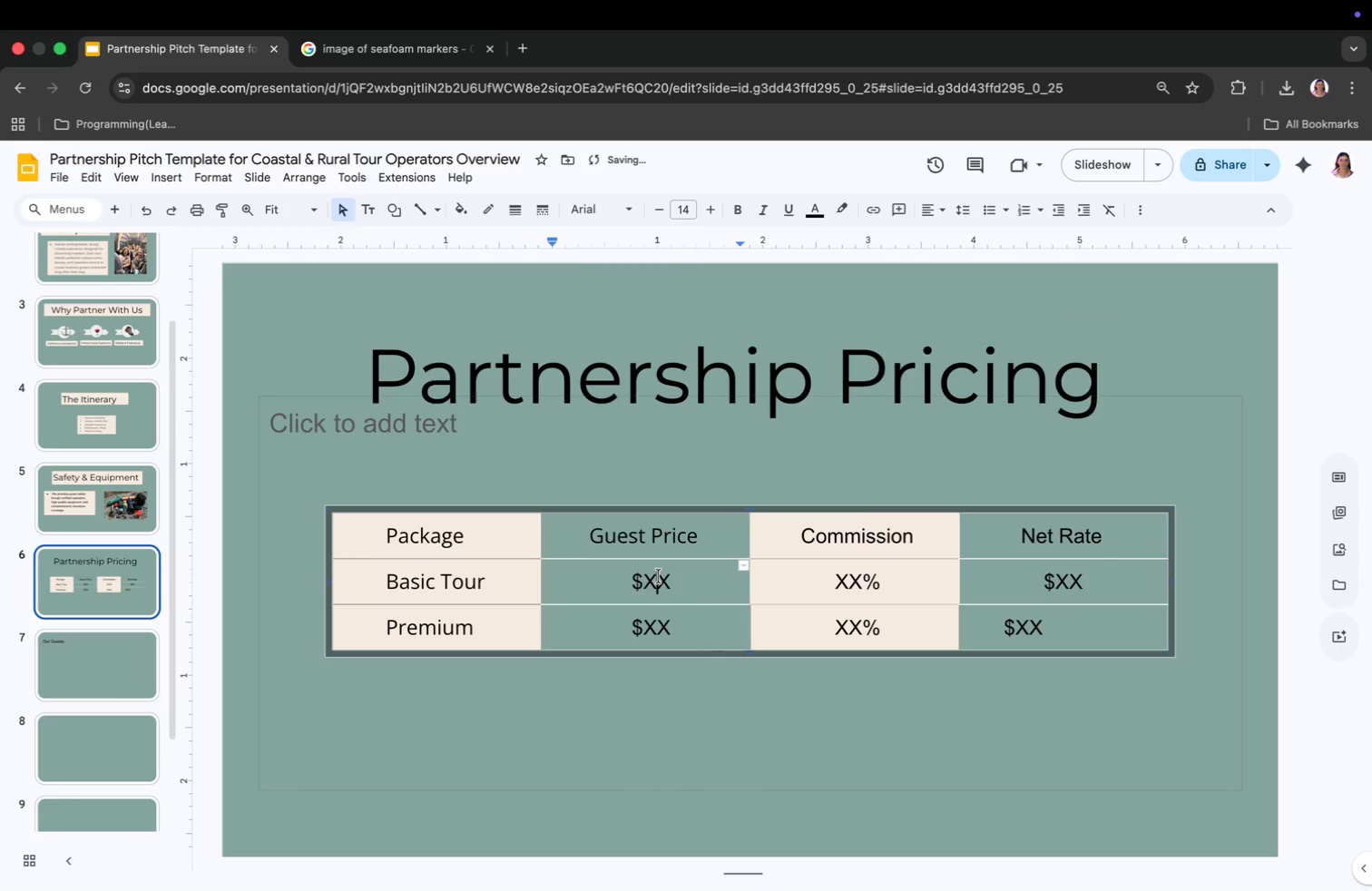 
key(Meta+CommandLeft)
 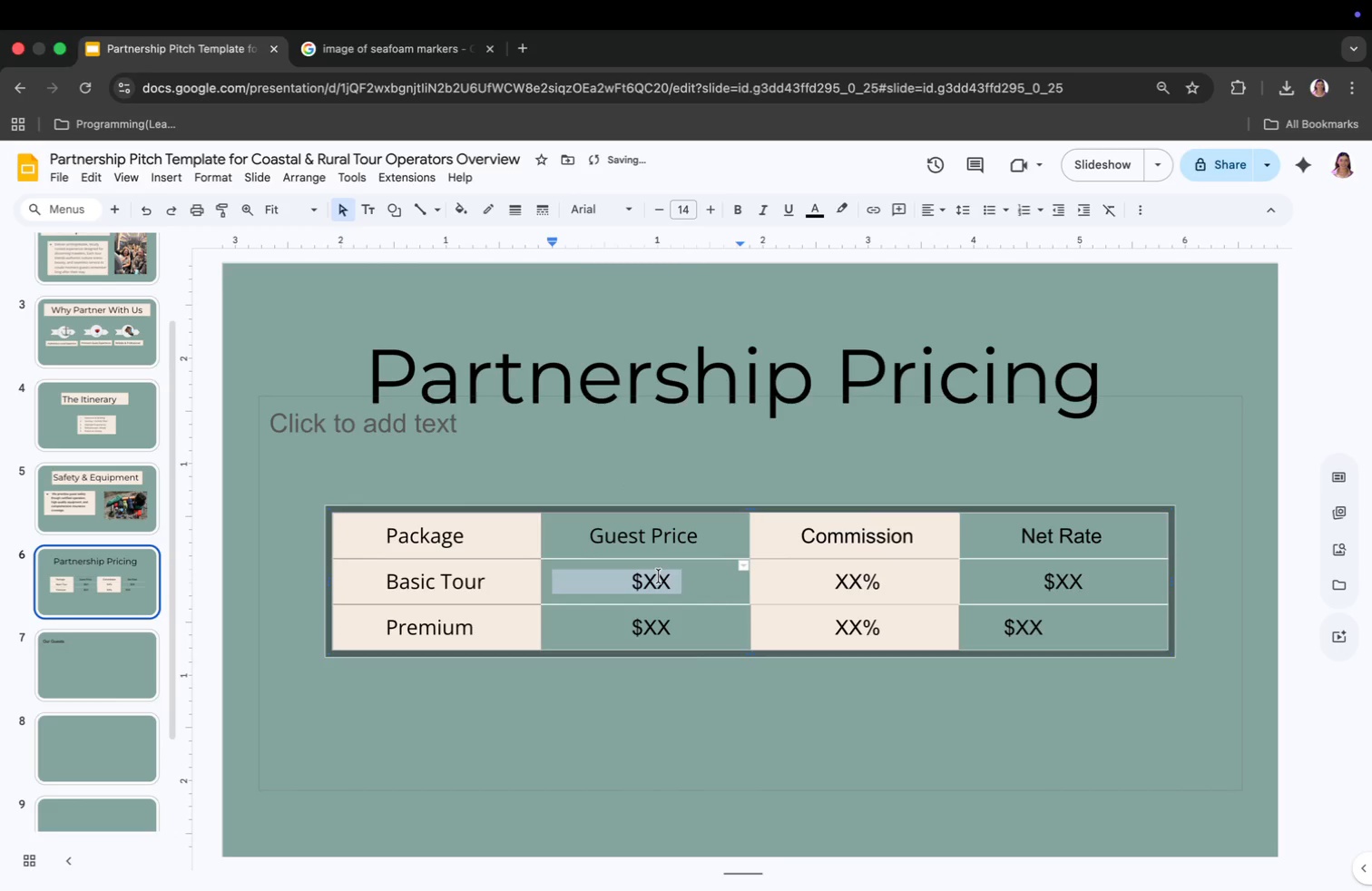 
key(Meta+A)
 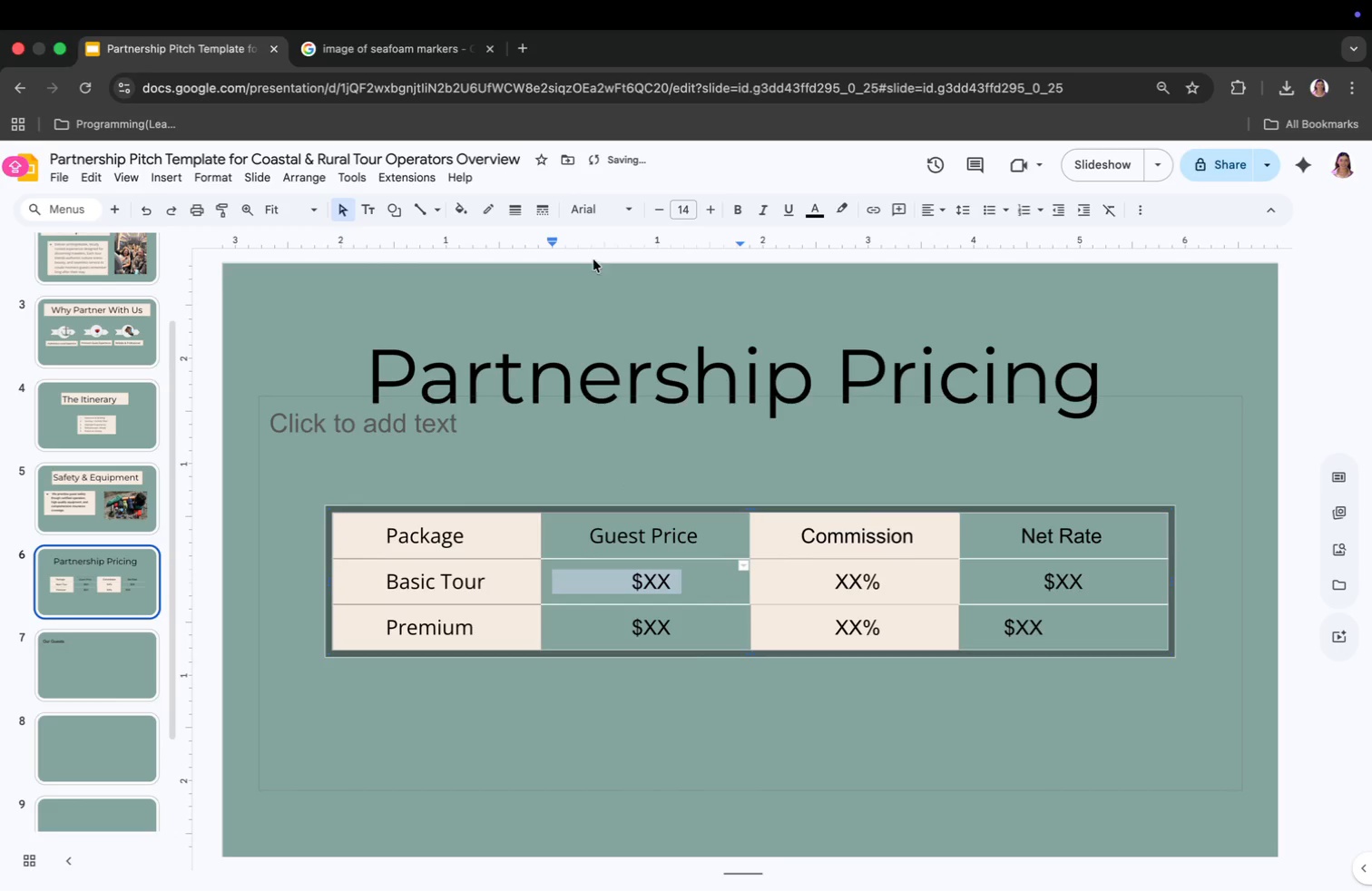 
left_click([603, 207])
 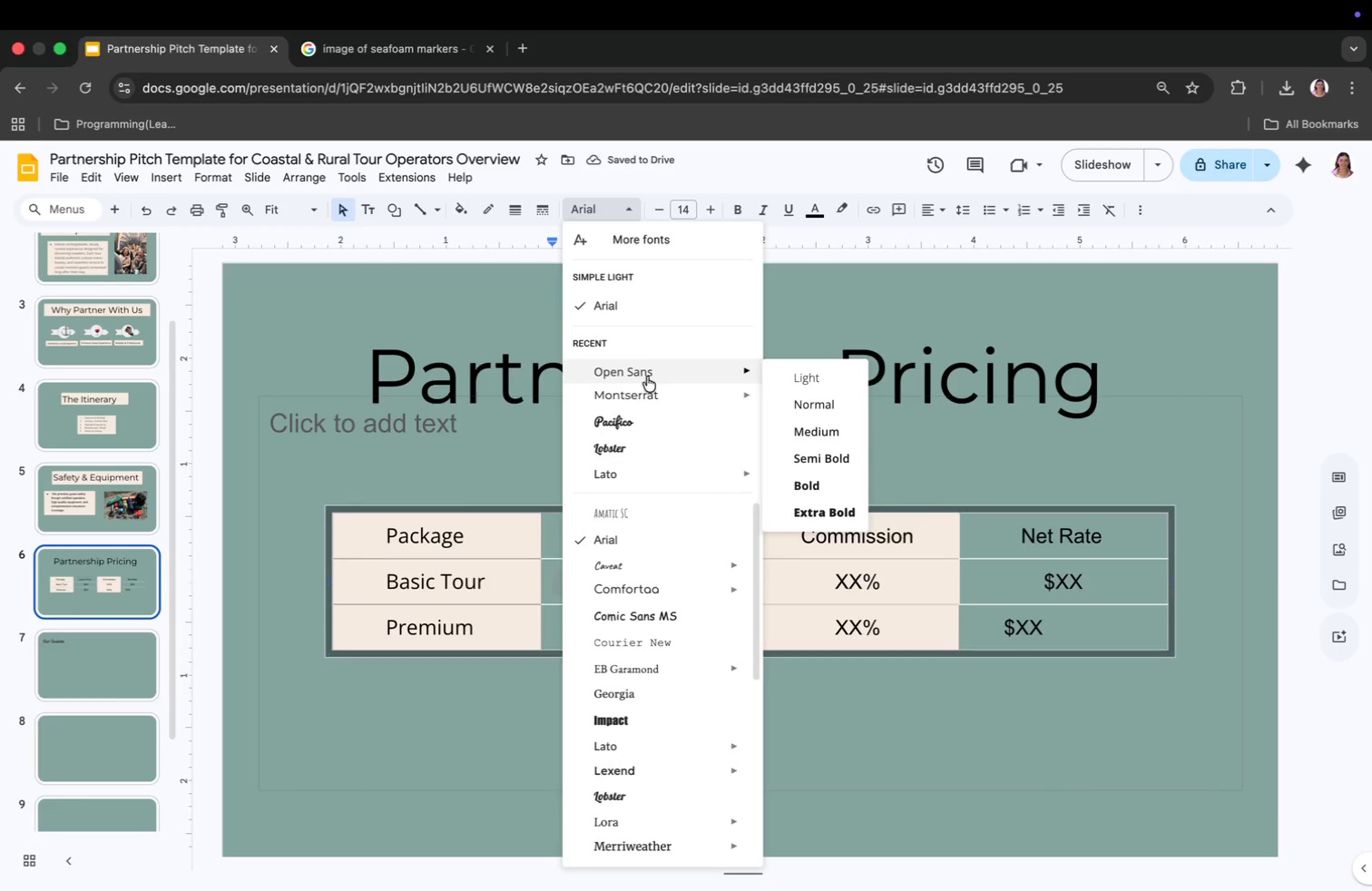 
left_click([647, 377])
 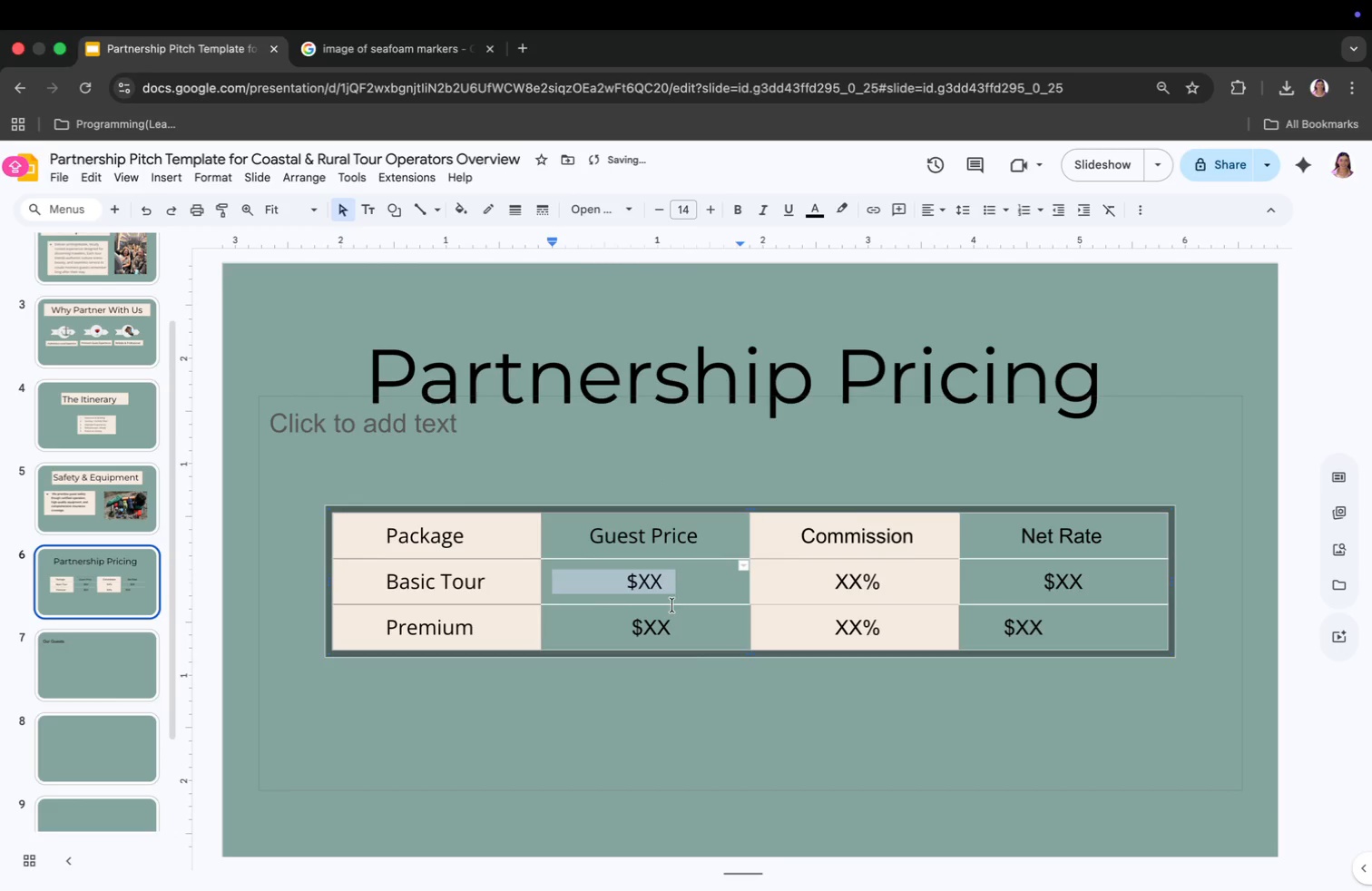 
left_click([665, 618])
 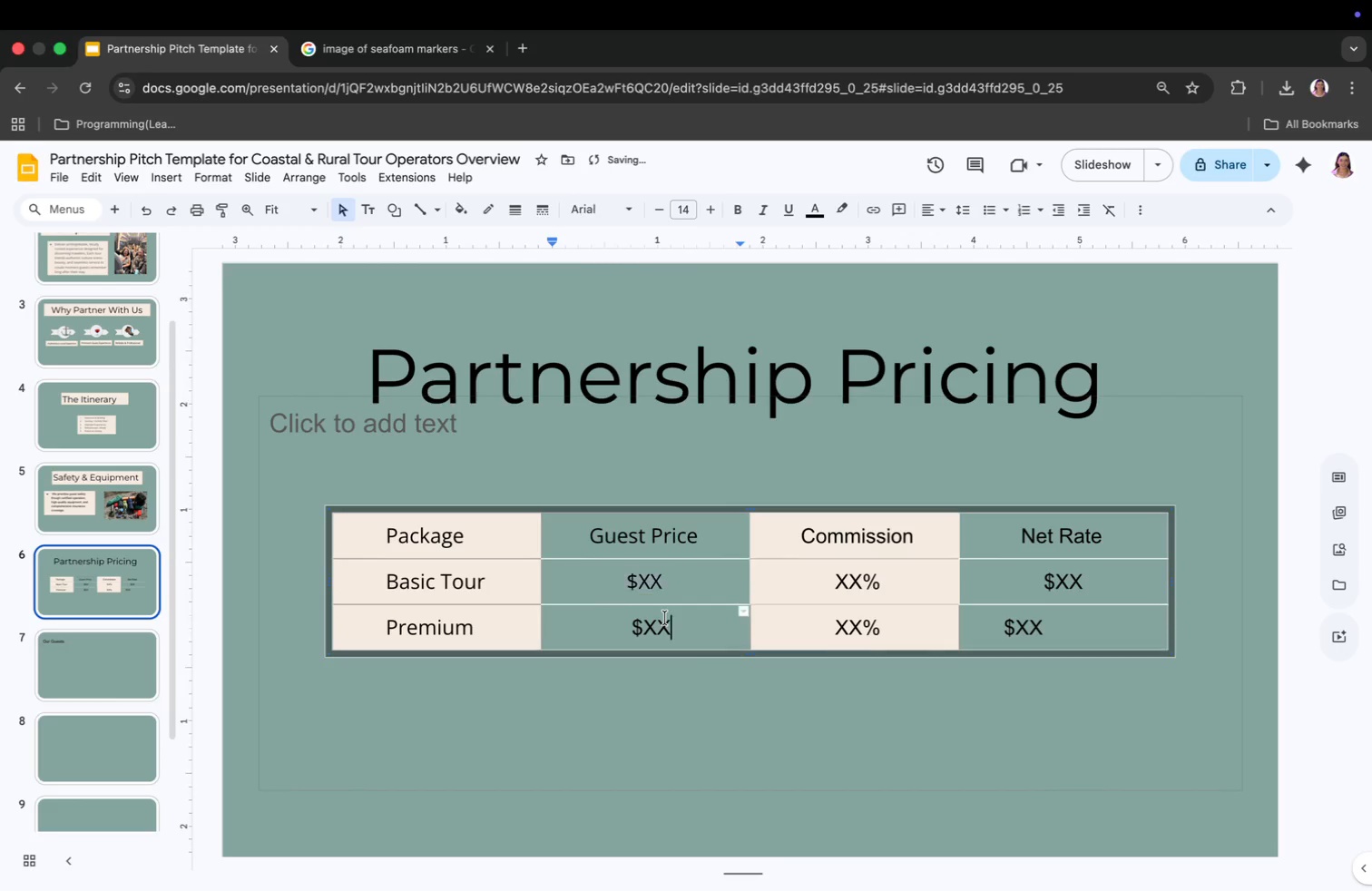 
key(Meta+CommandLeft)
 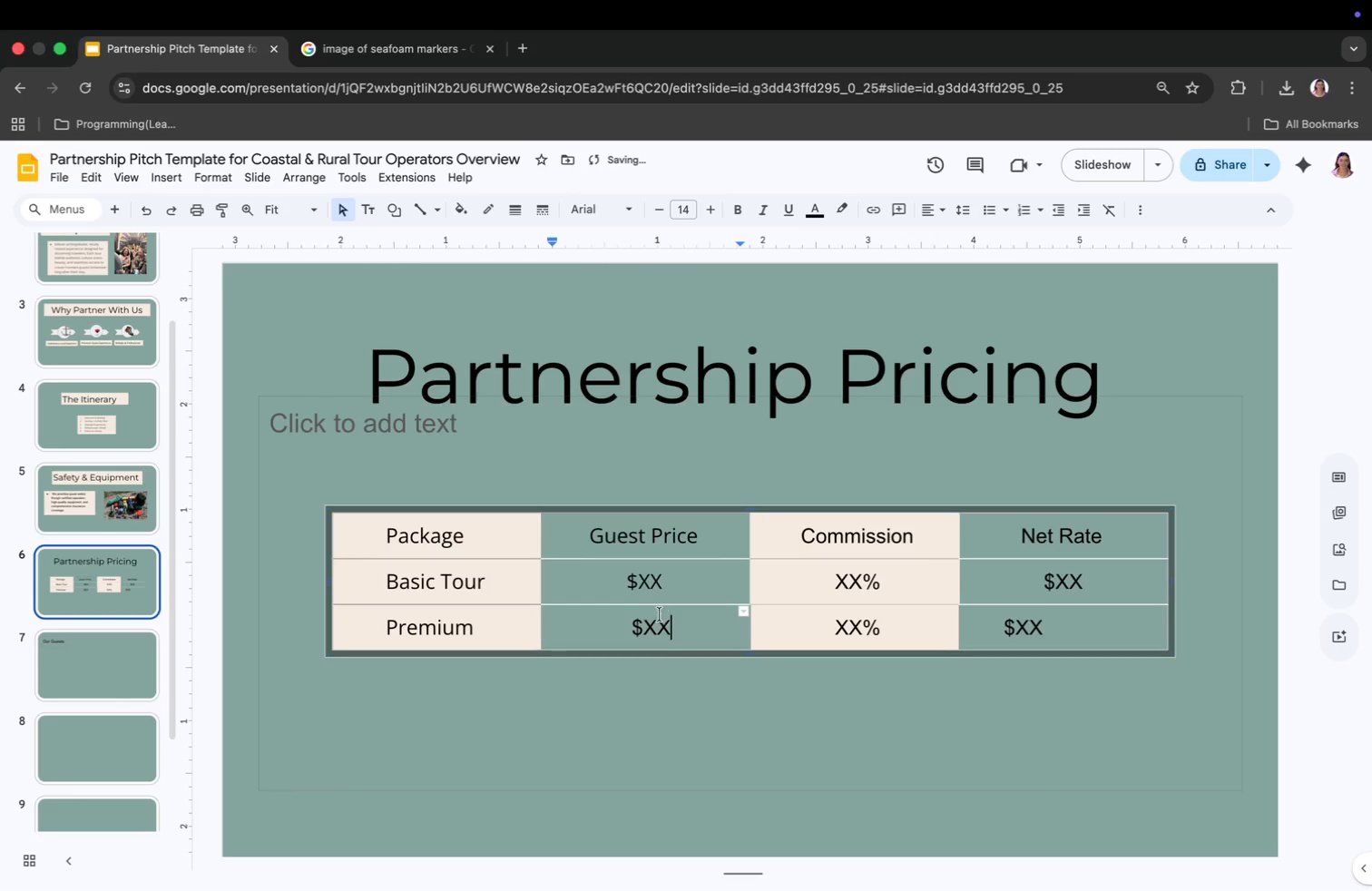 
key(Meta+A)
 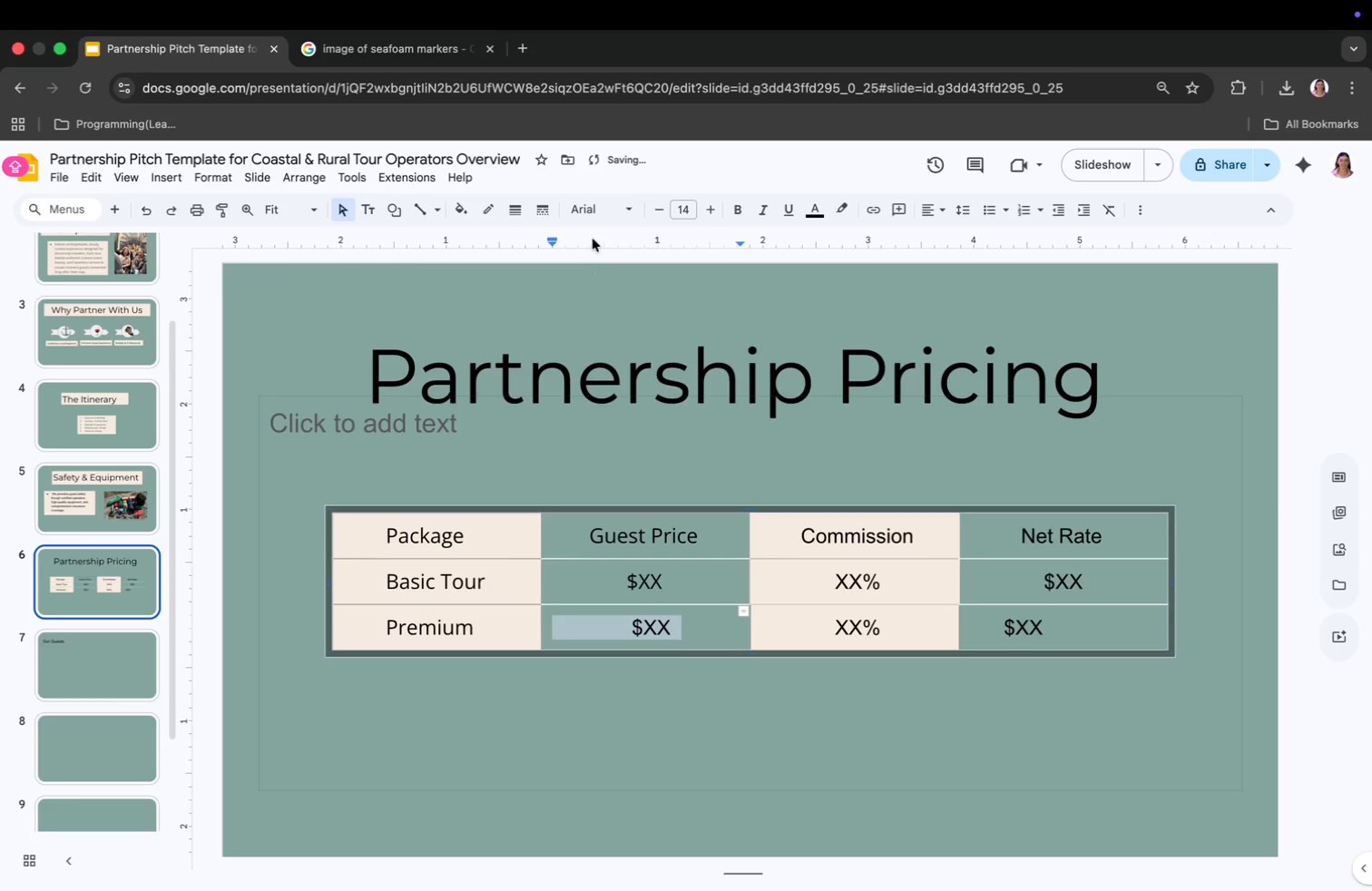 
left_click([590, 207])
 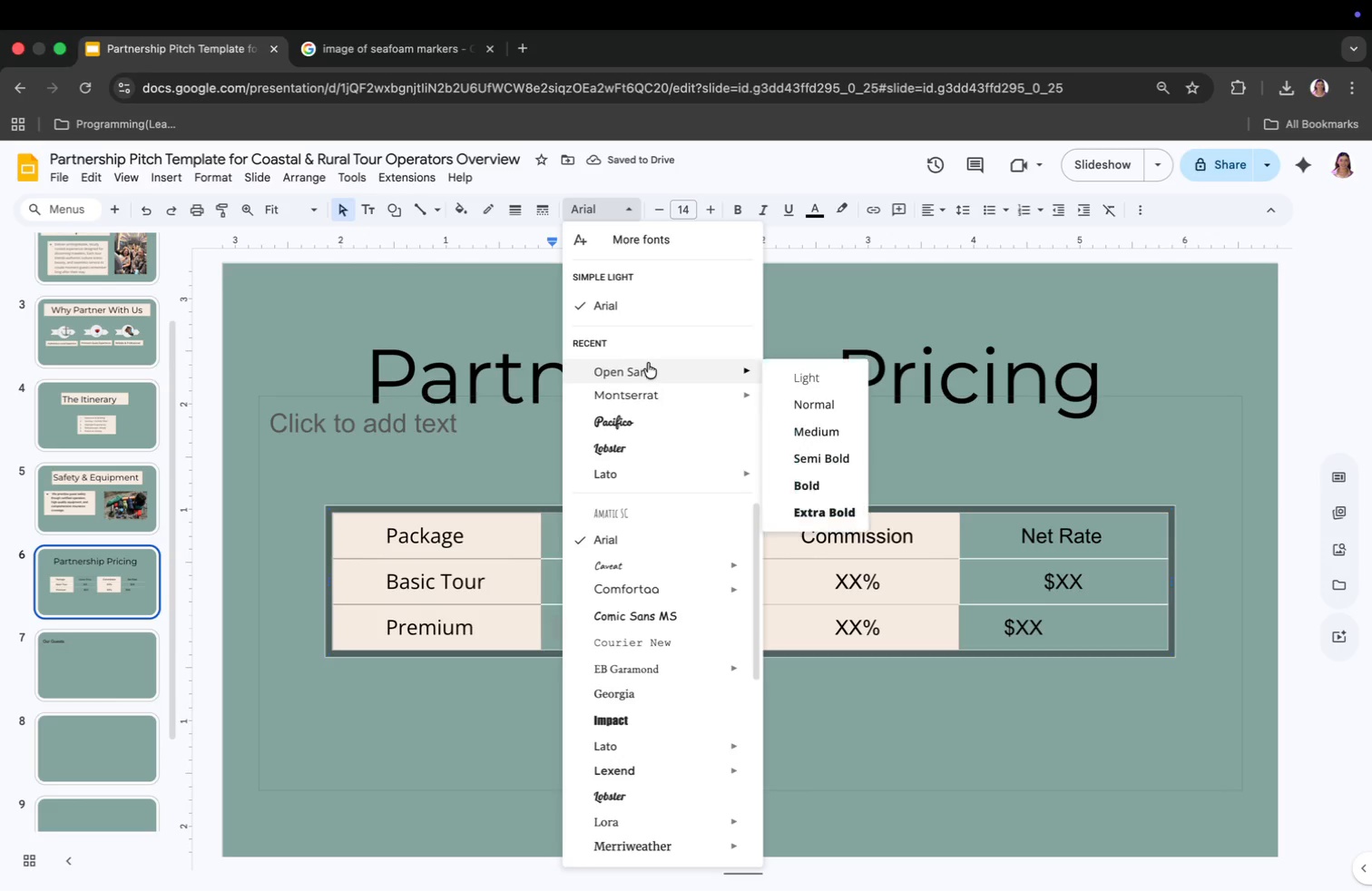 
left_click([648, 367])
 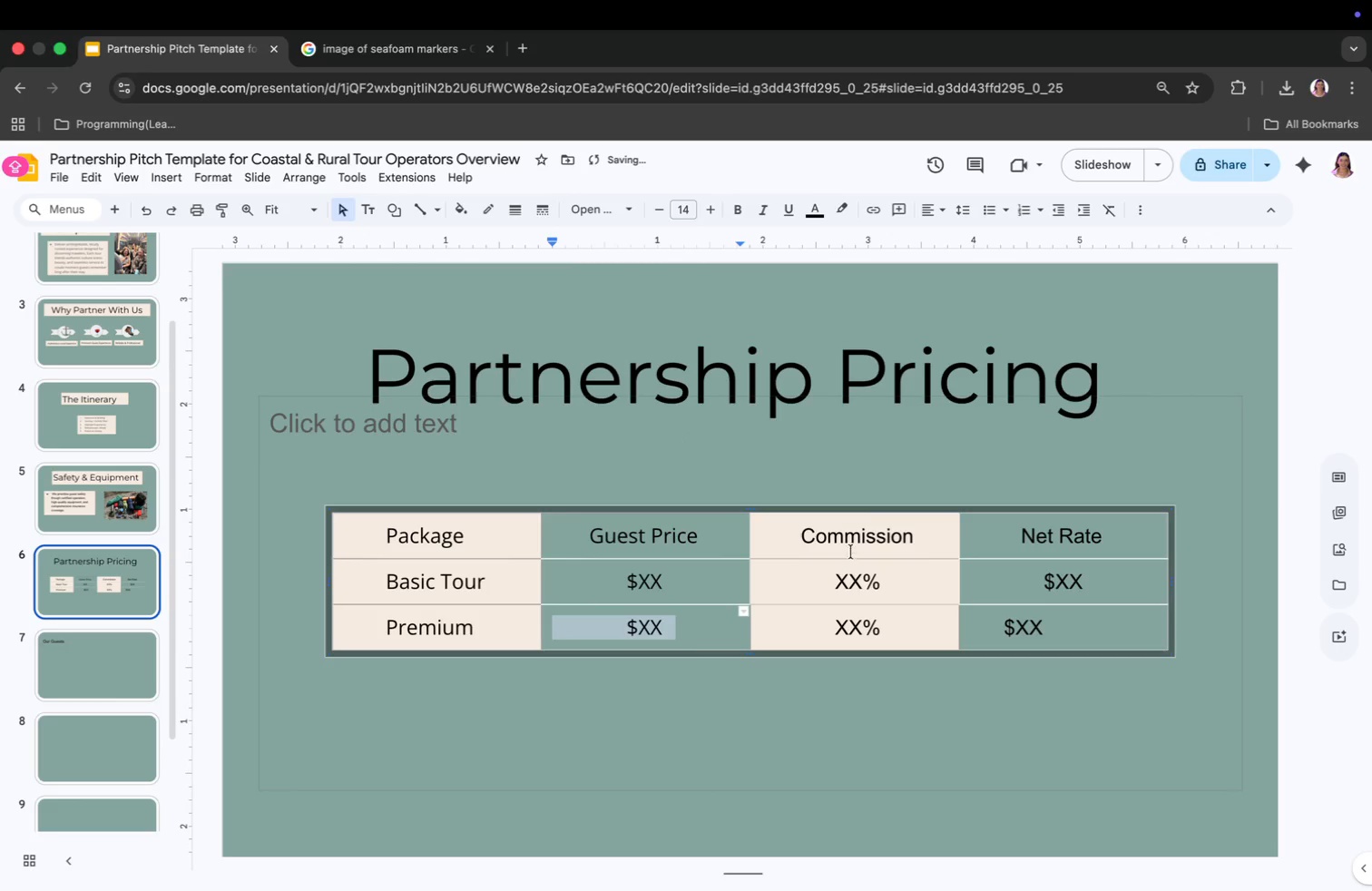 
left_click([849, 541])
 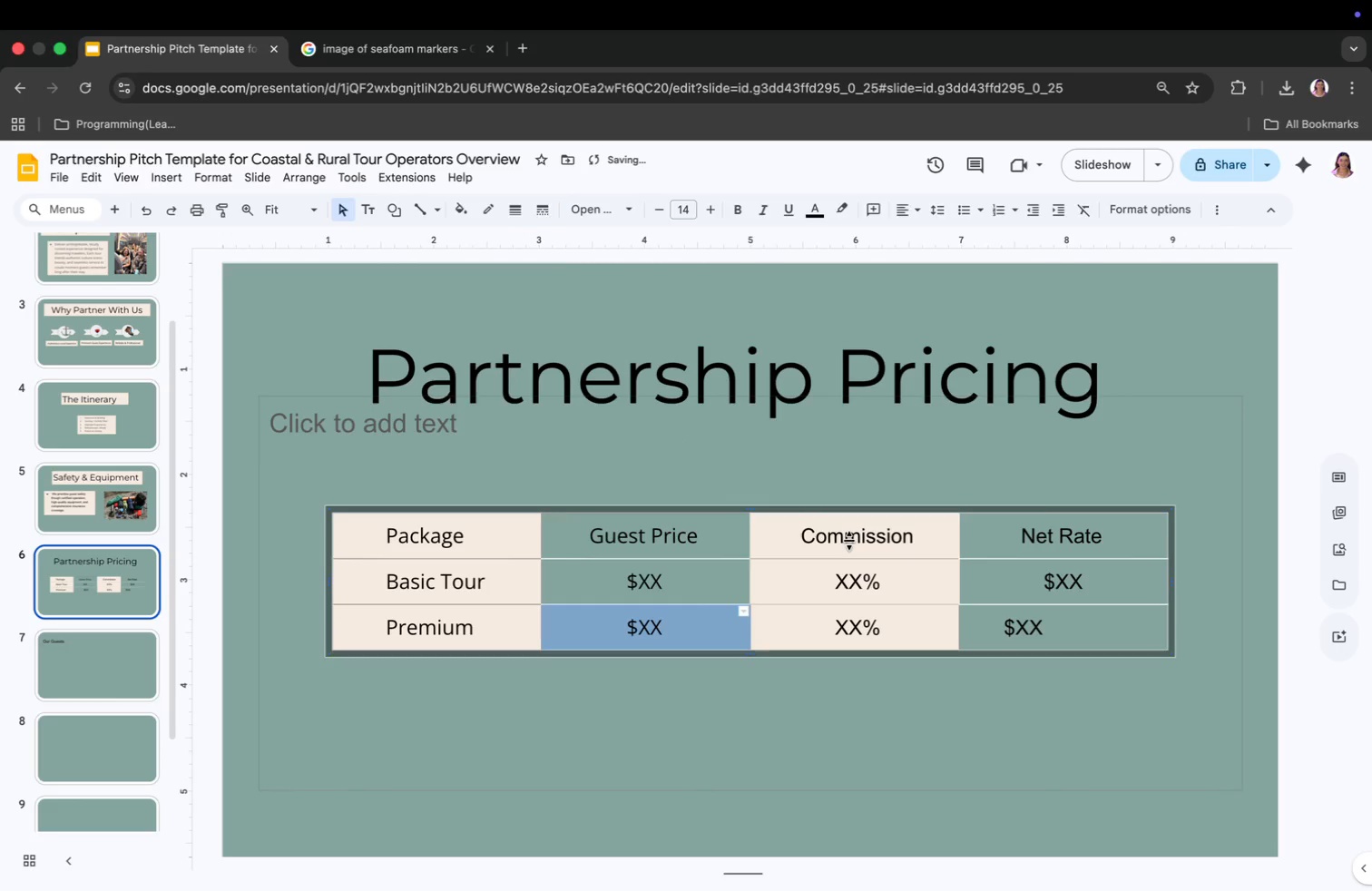 
key(Meta+CommandLeft)
 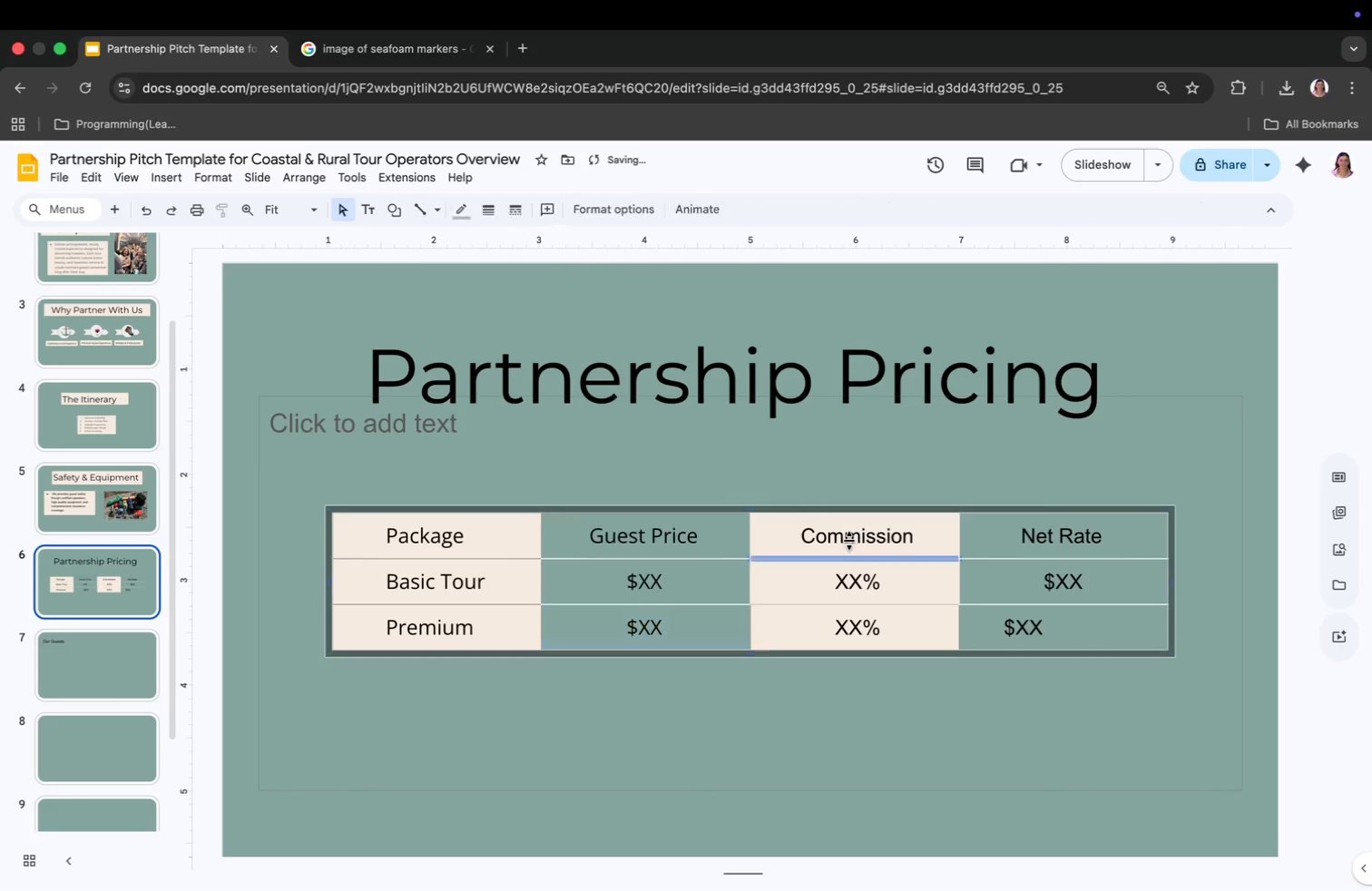 
key(Meta+A)
 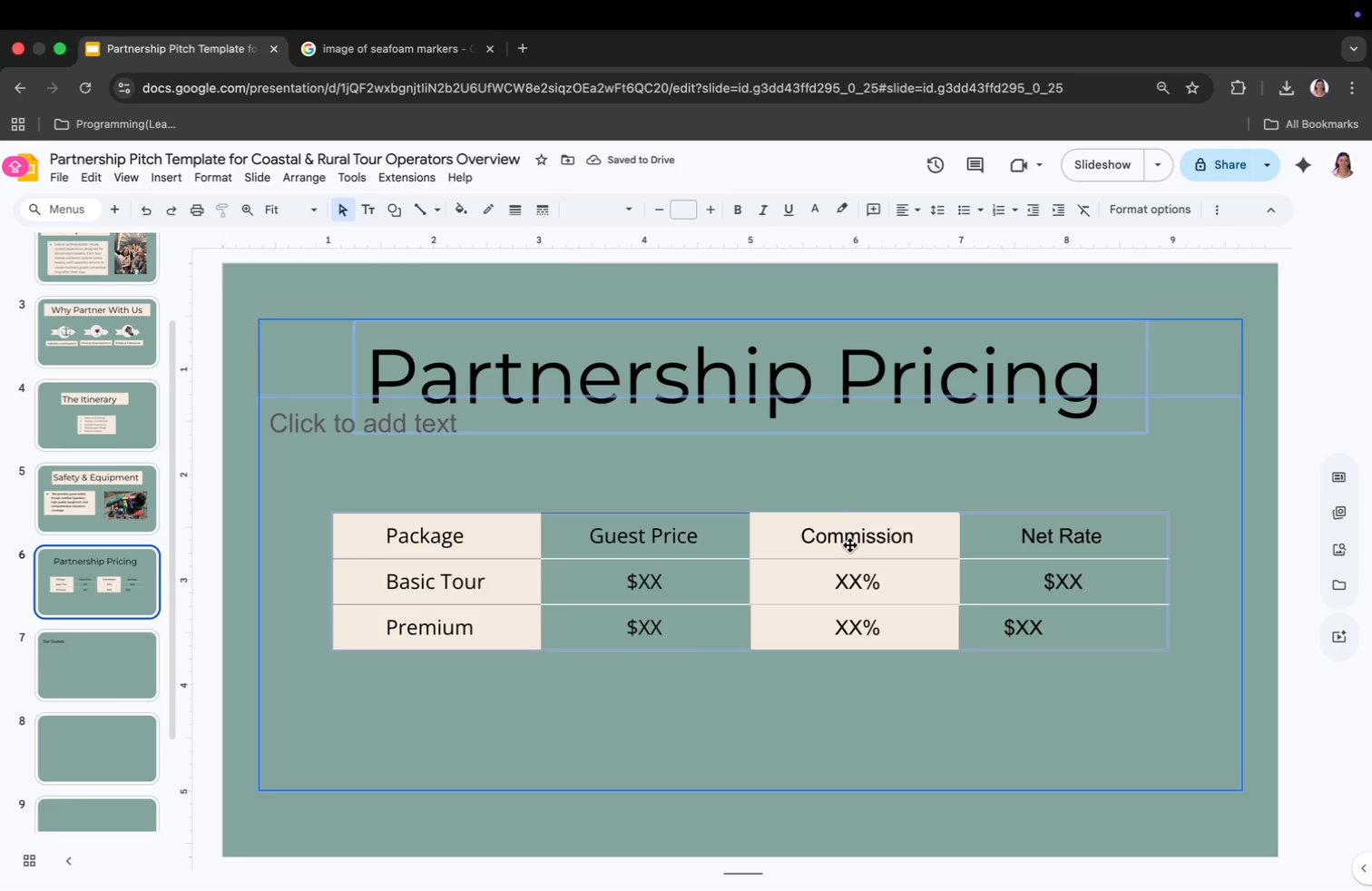 
left_click([841, 494])
 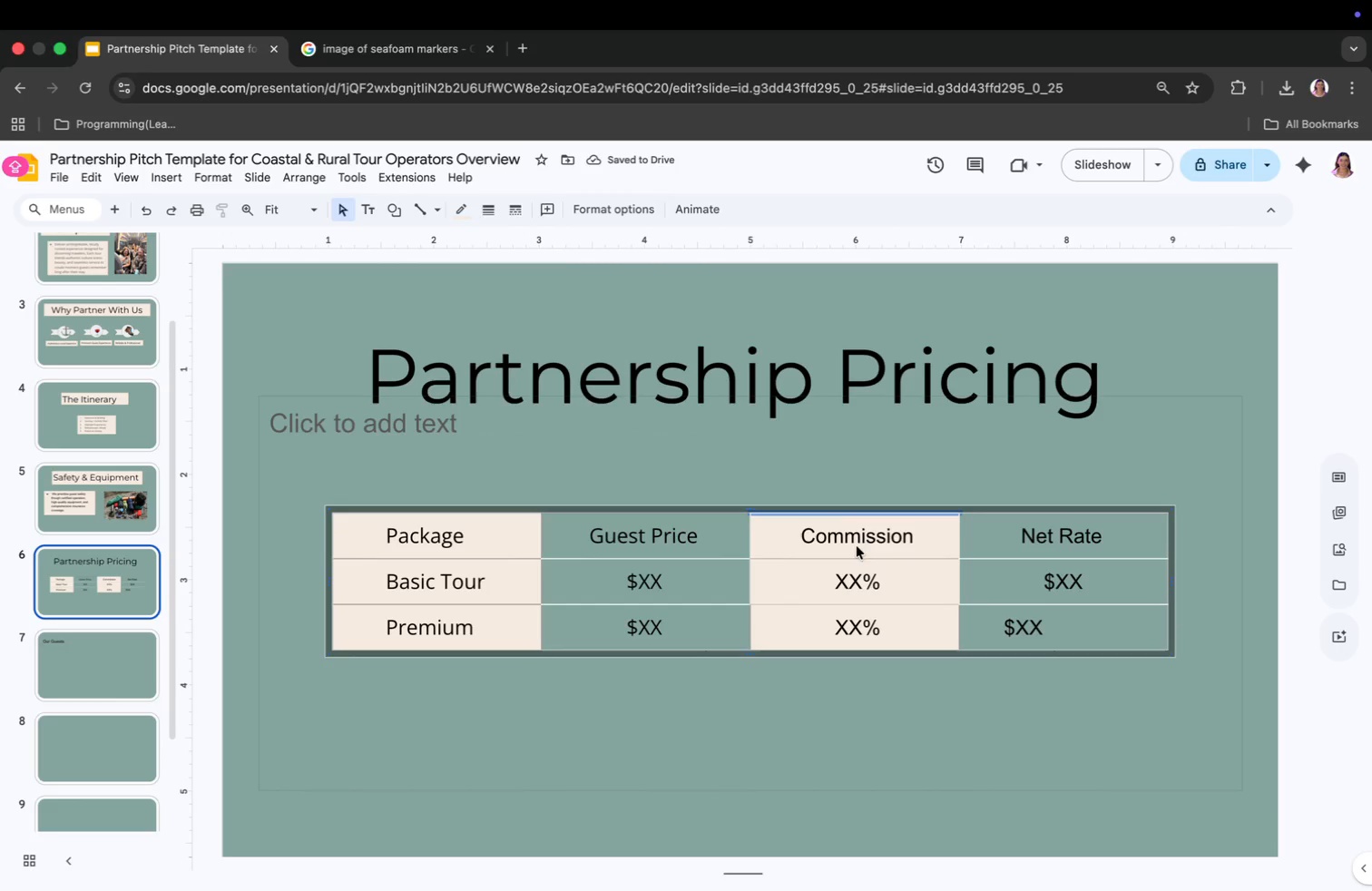 
left_click([851, 540])
 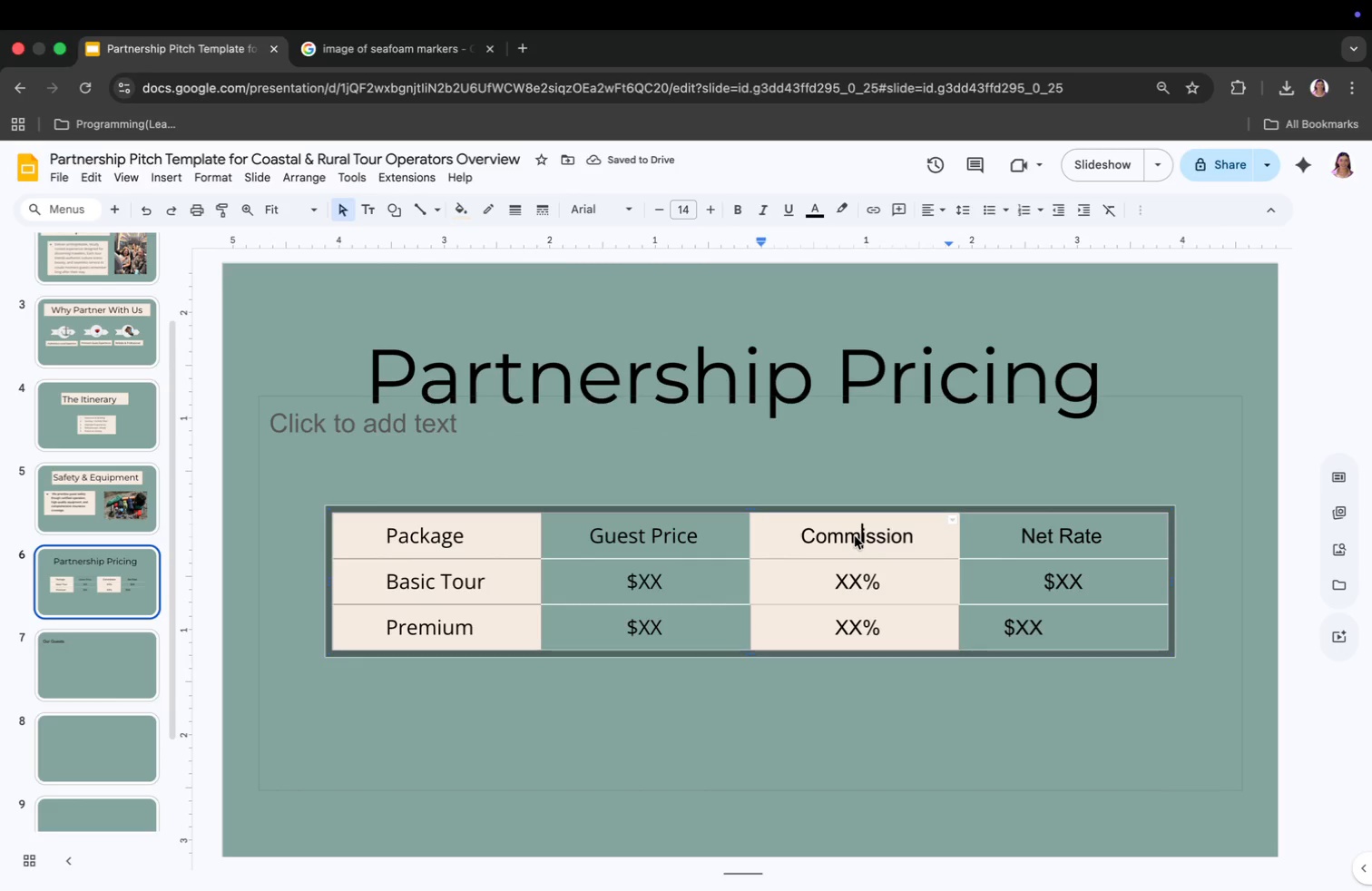 
key(Meta+CommandLeft)
 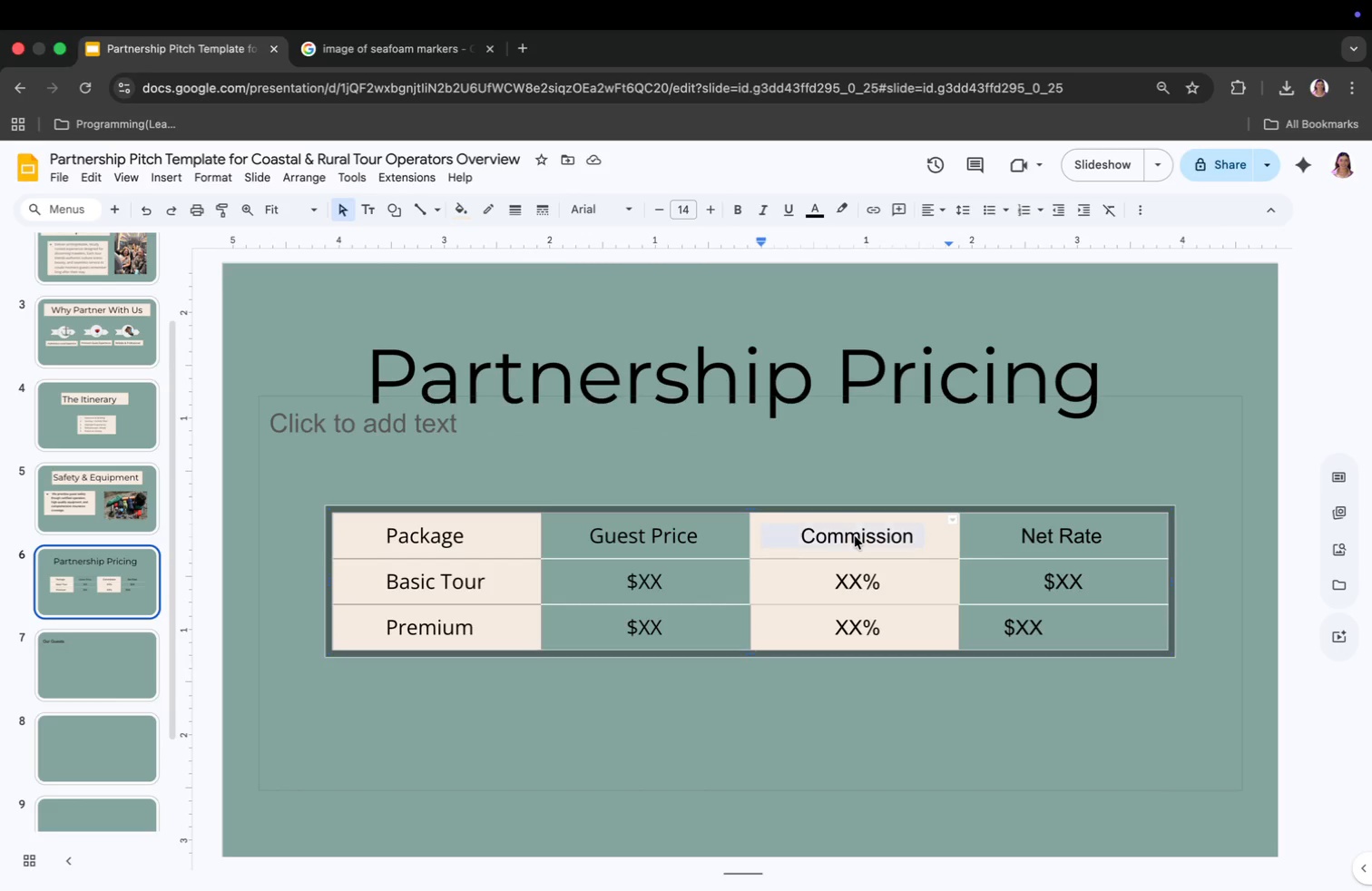 
key(Meta+A)
 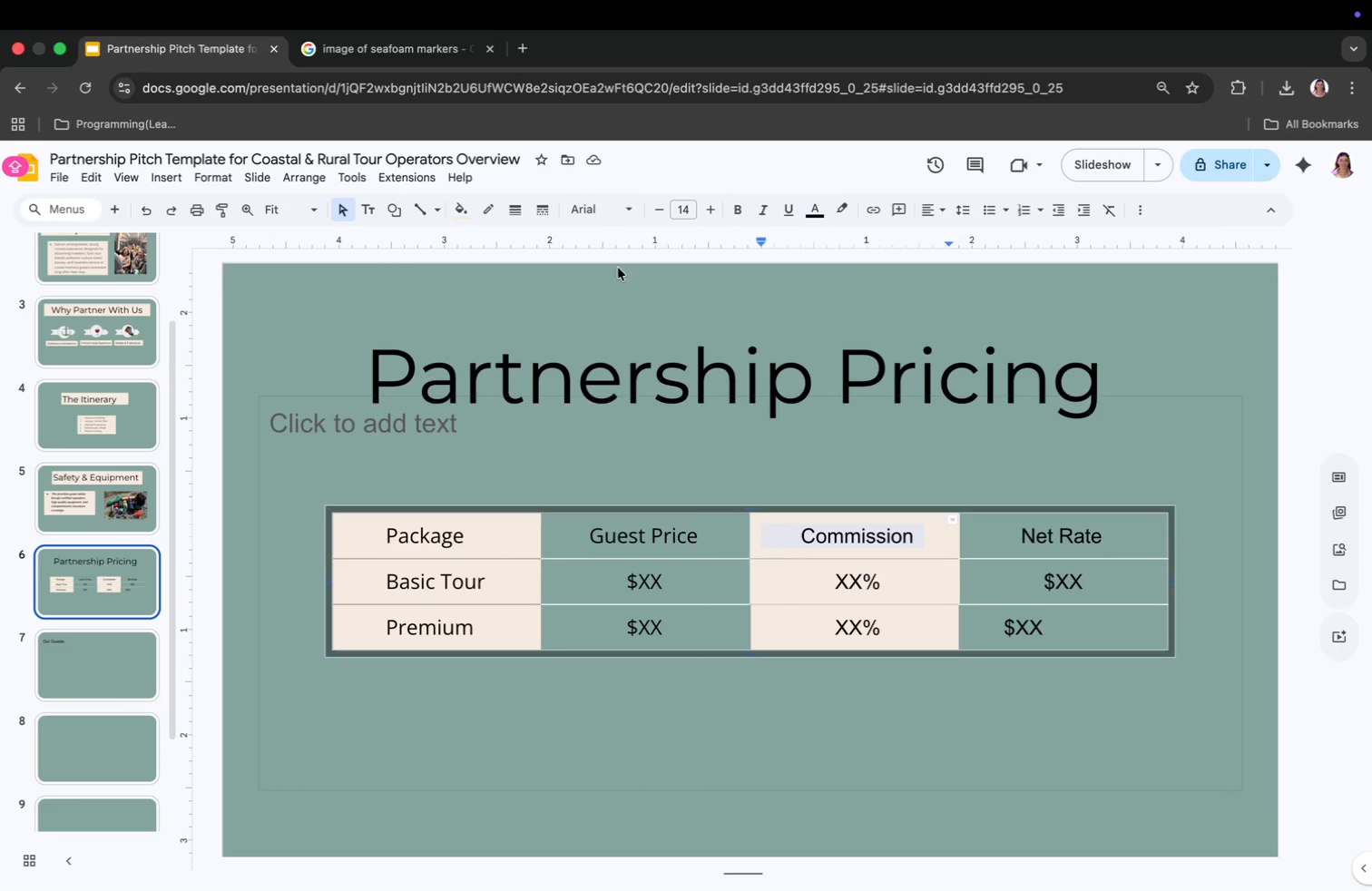 
left_click([583, 208])
 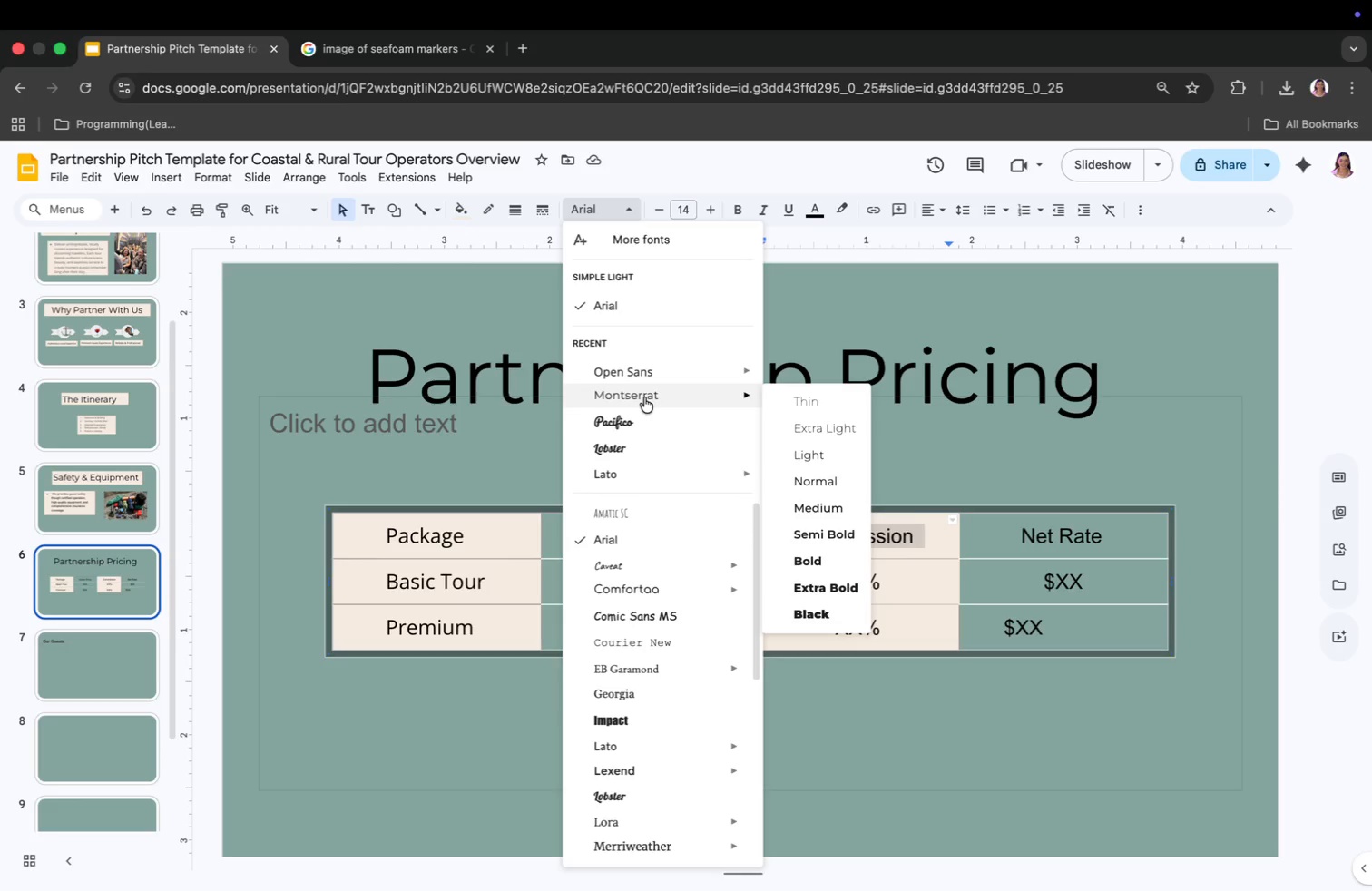 
left_click([644, 373])
 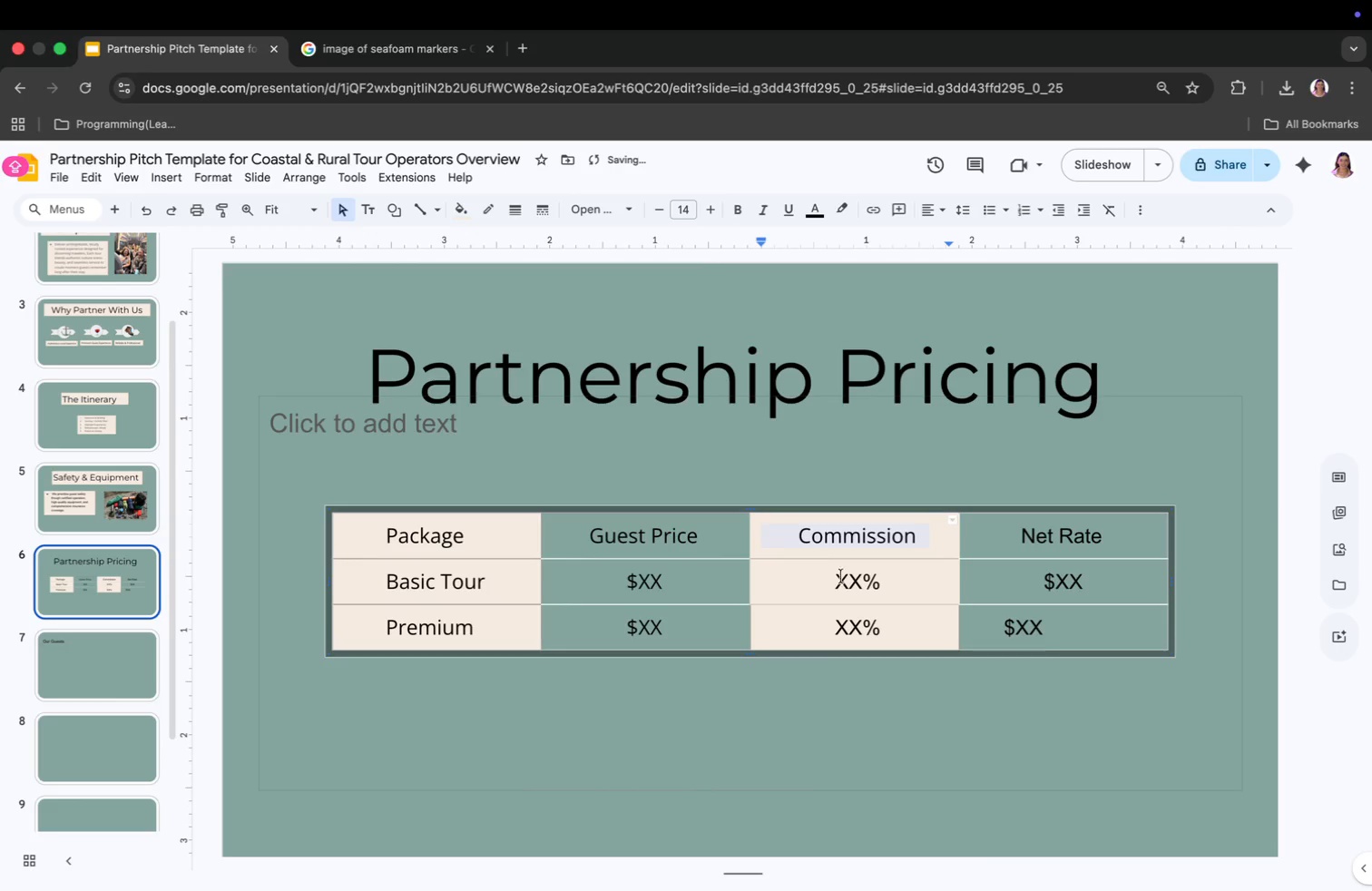 
left_click([858, 582])
 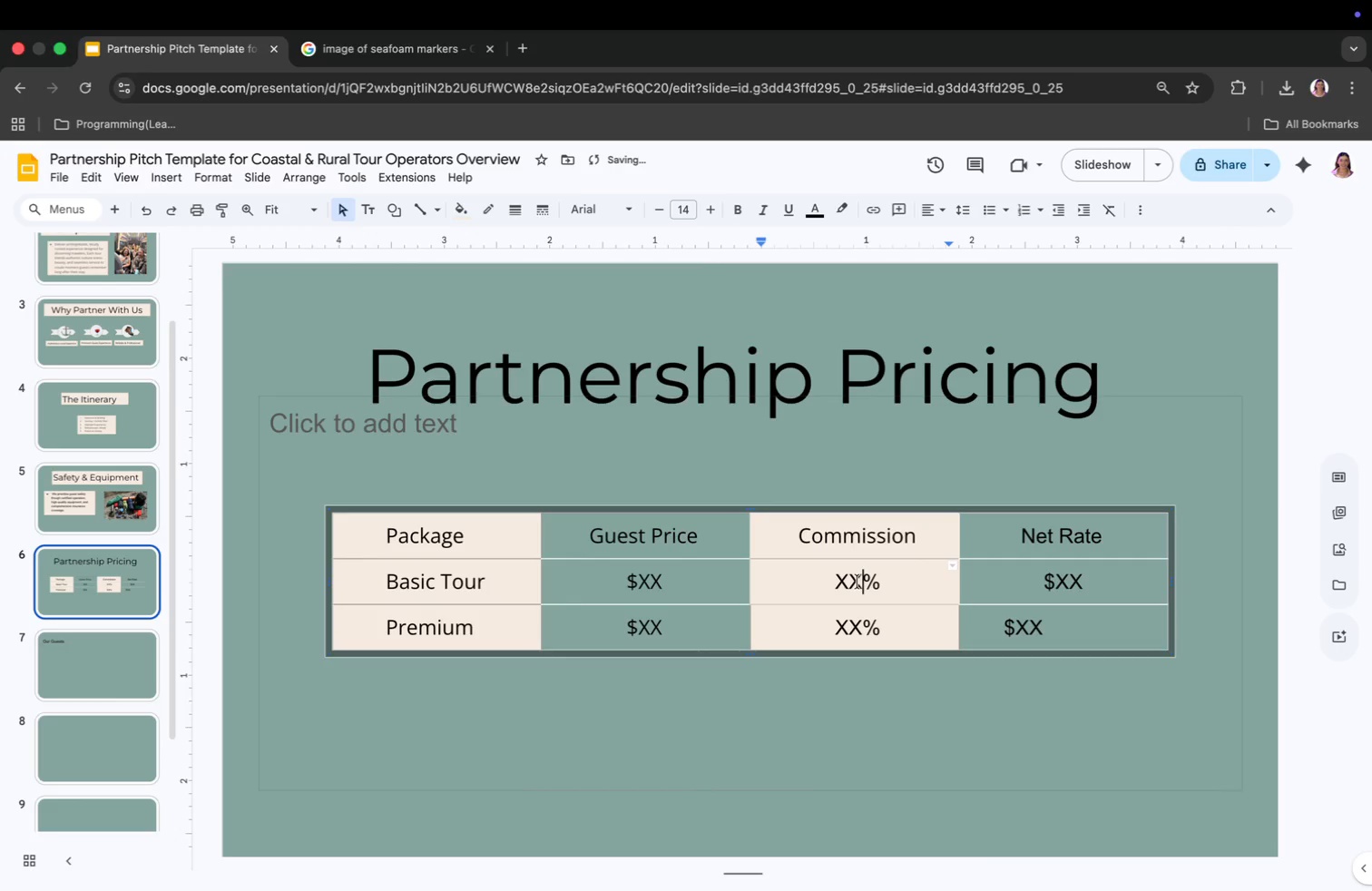 
key(Meta+CommandLeft)
 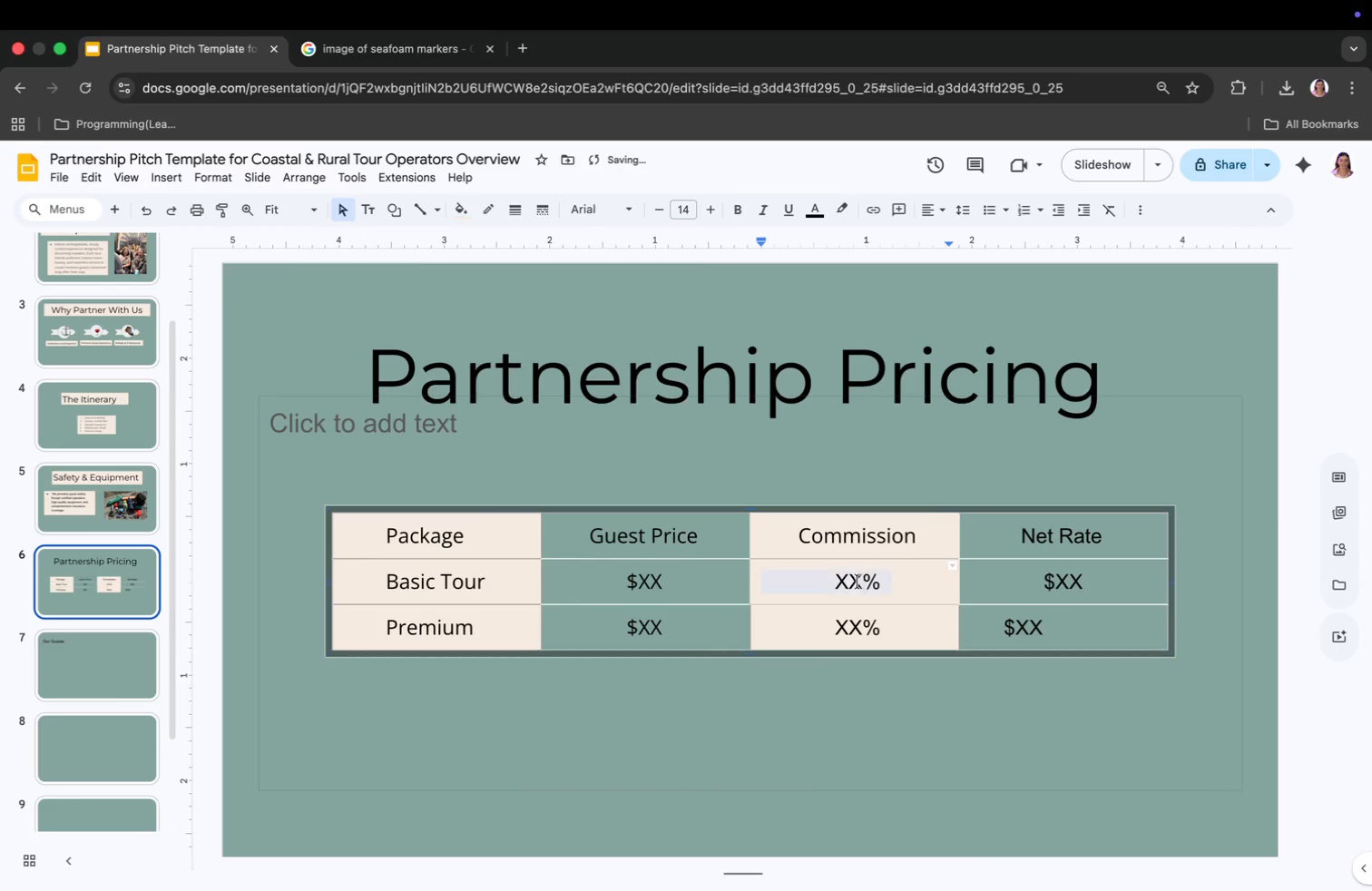 
key(Meta+A)
 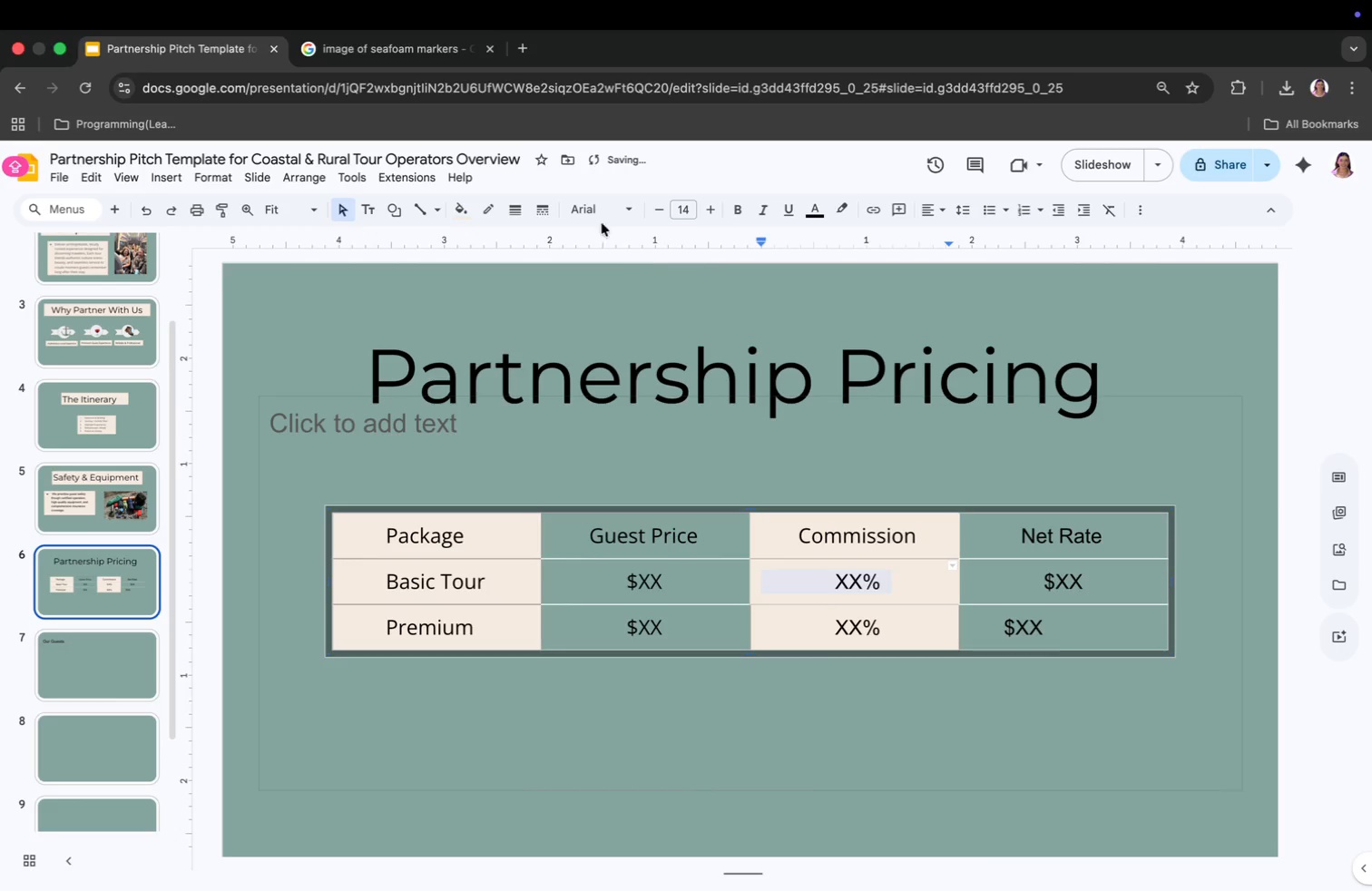 
left_click([597, 218])
 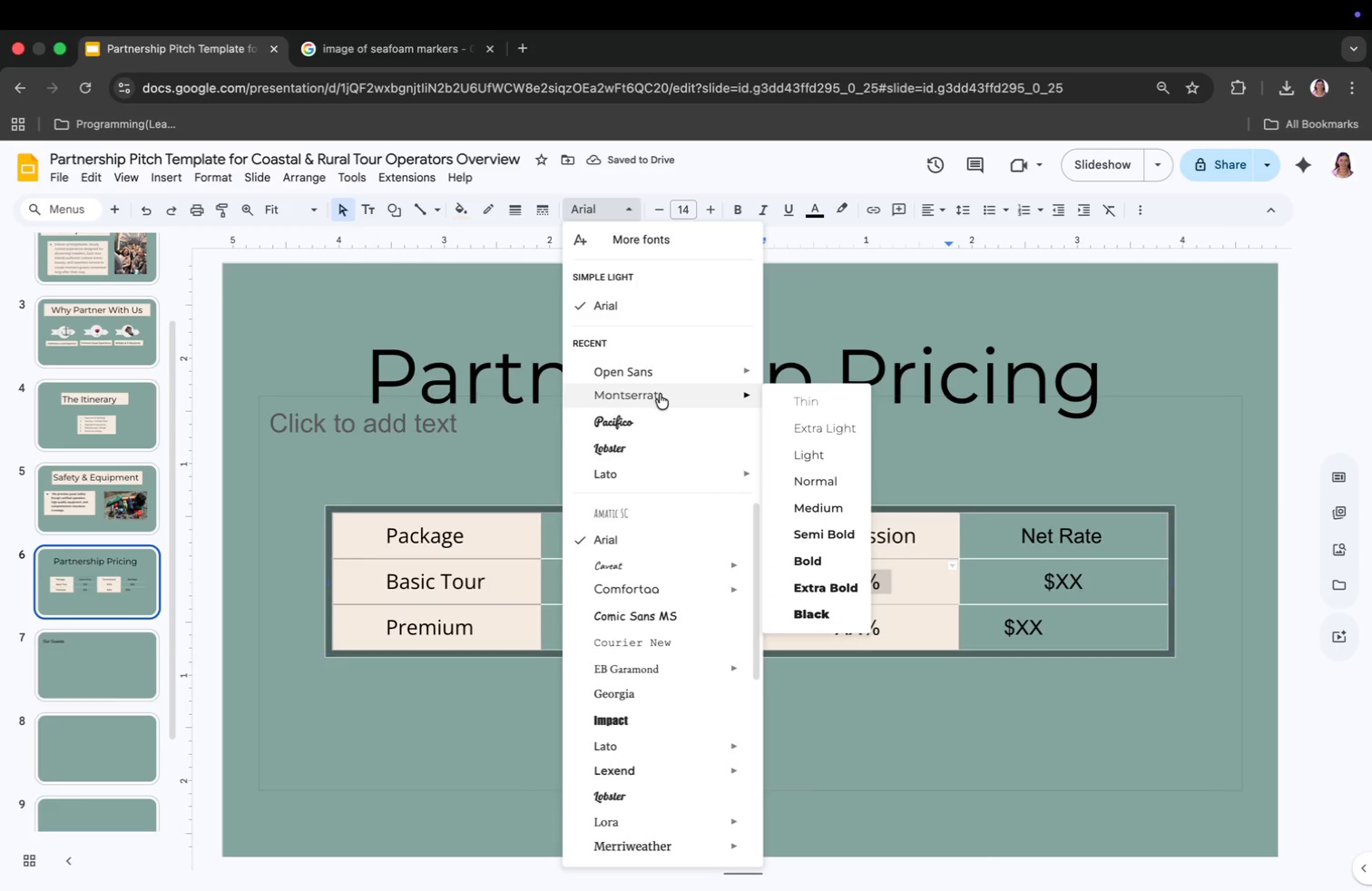 
left_click([656, 376])
 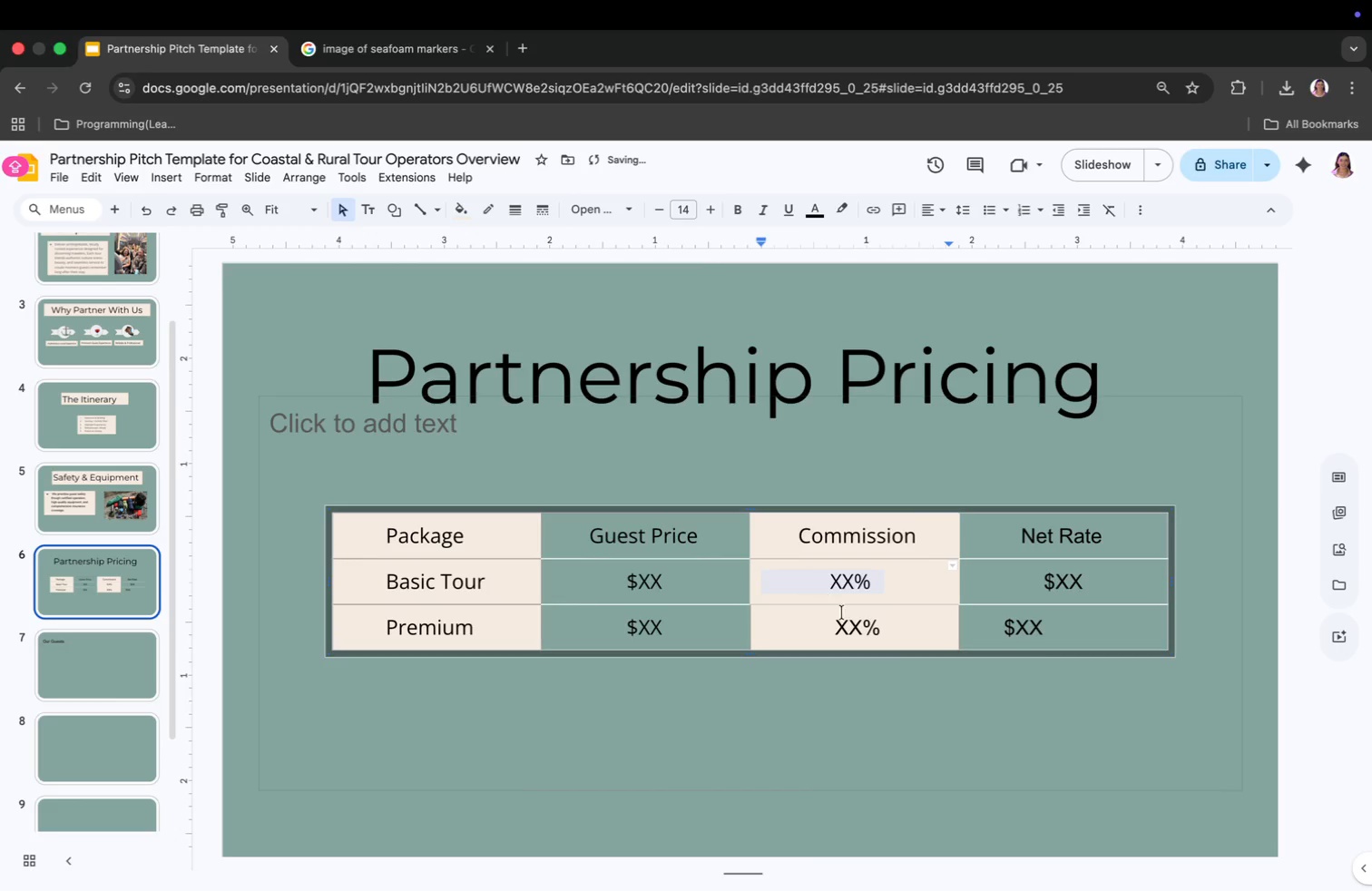 
left_click([865, 630])
 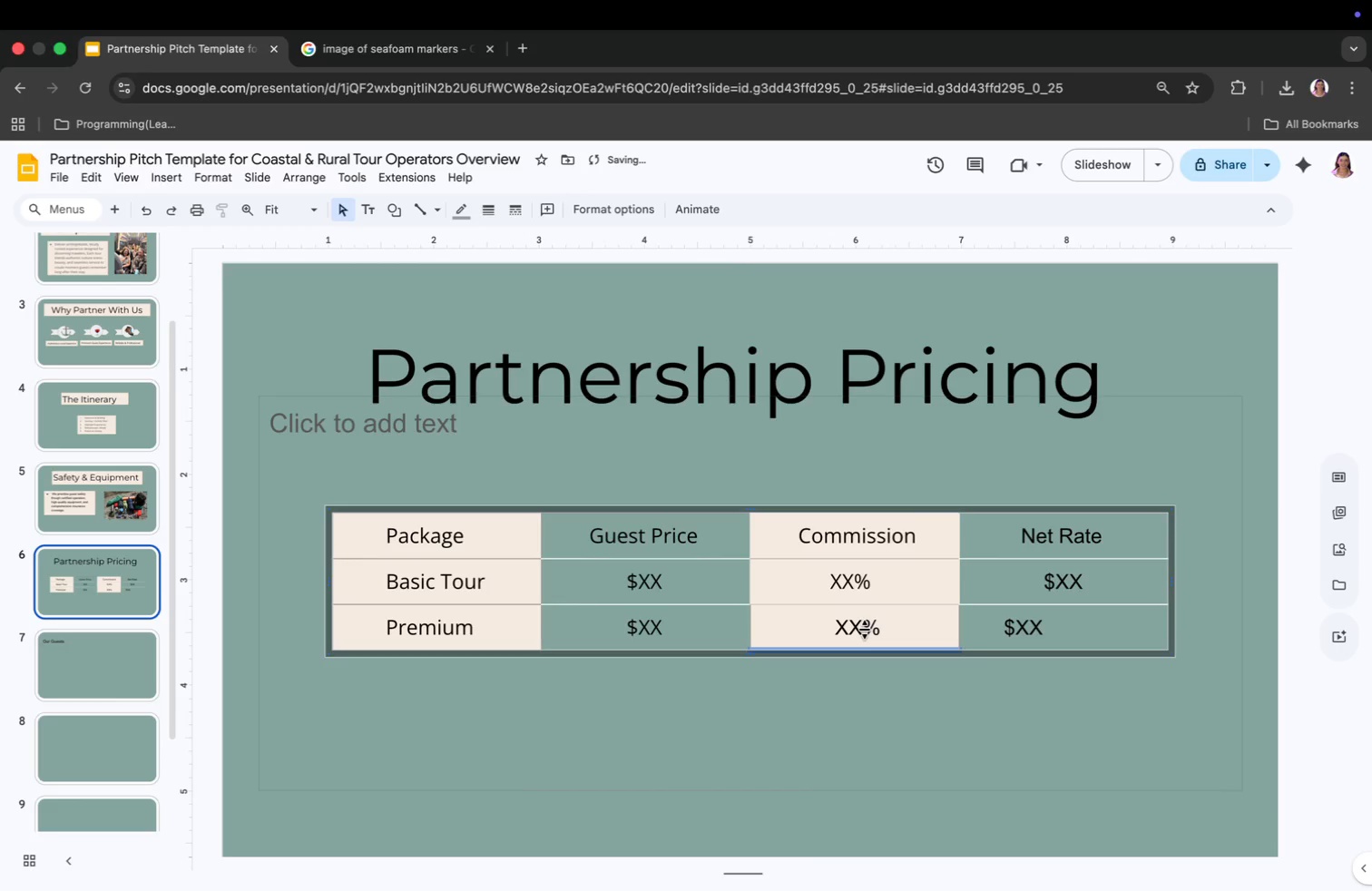 
key(Meta+CommandLeft)
 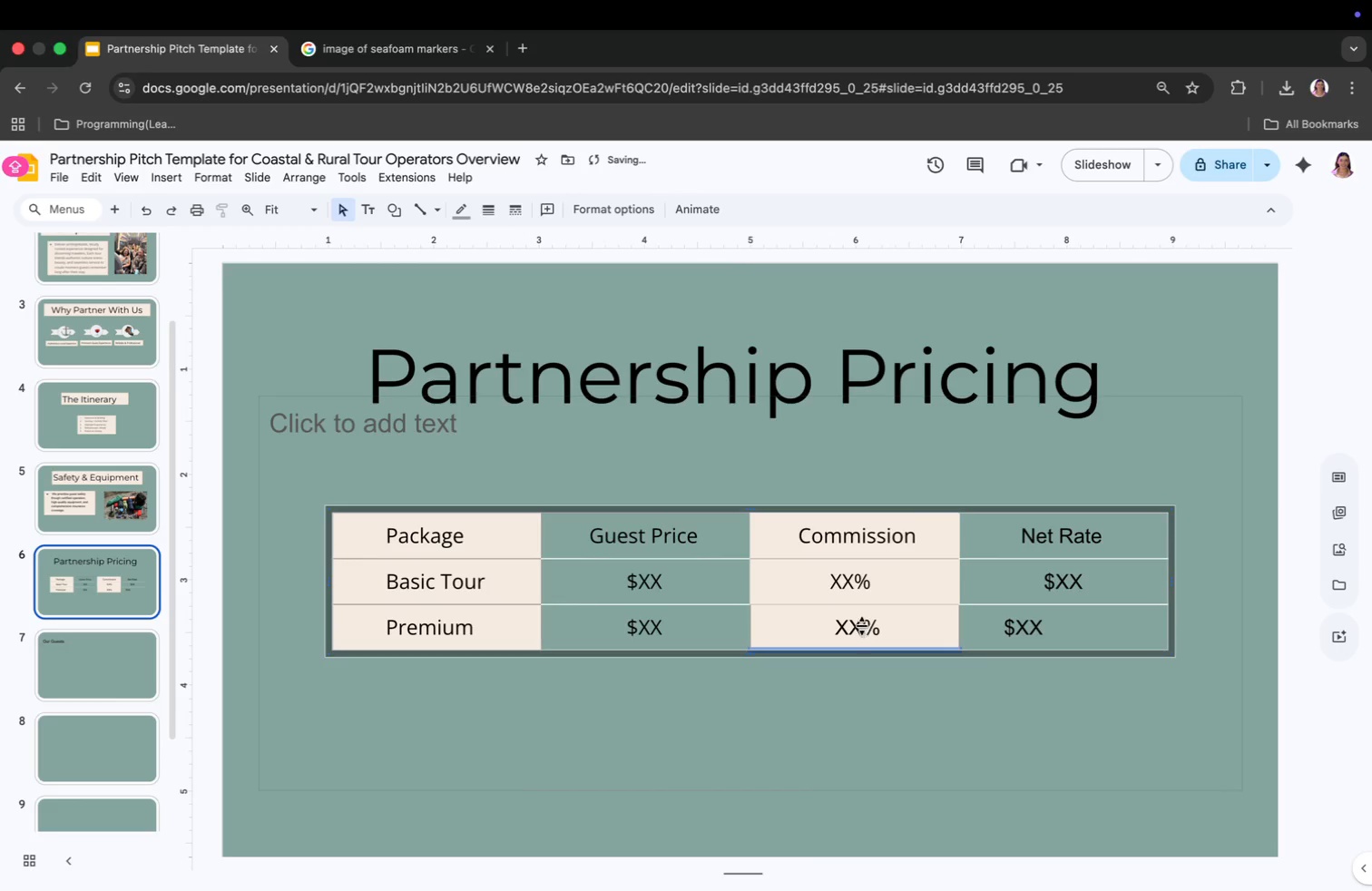 
left_click([860, 623])
 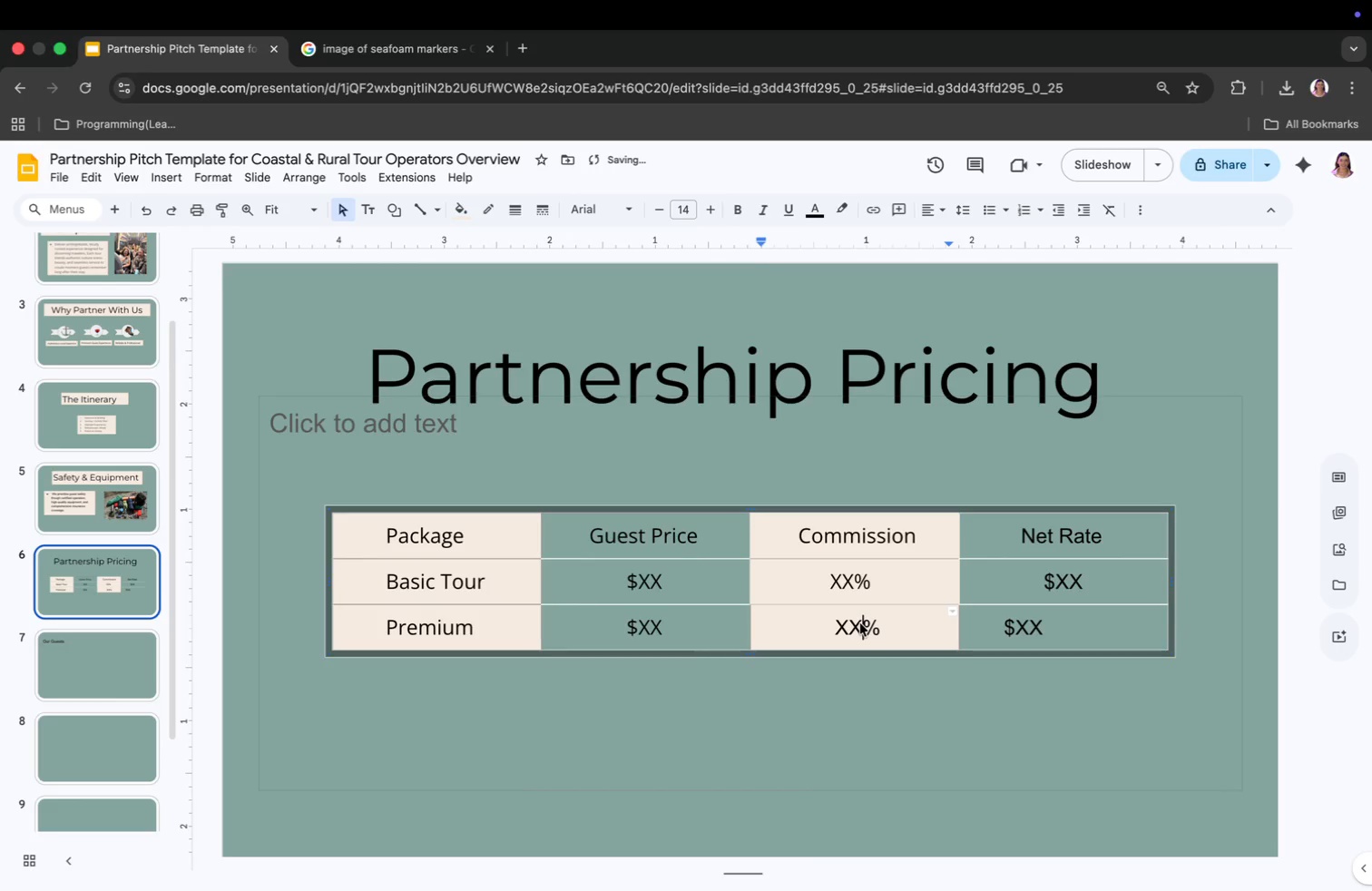 
key(Meta+CommandLeft)
 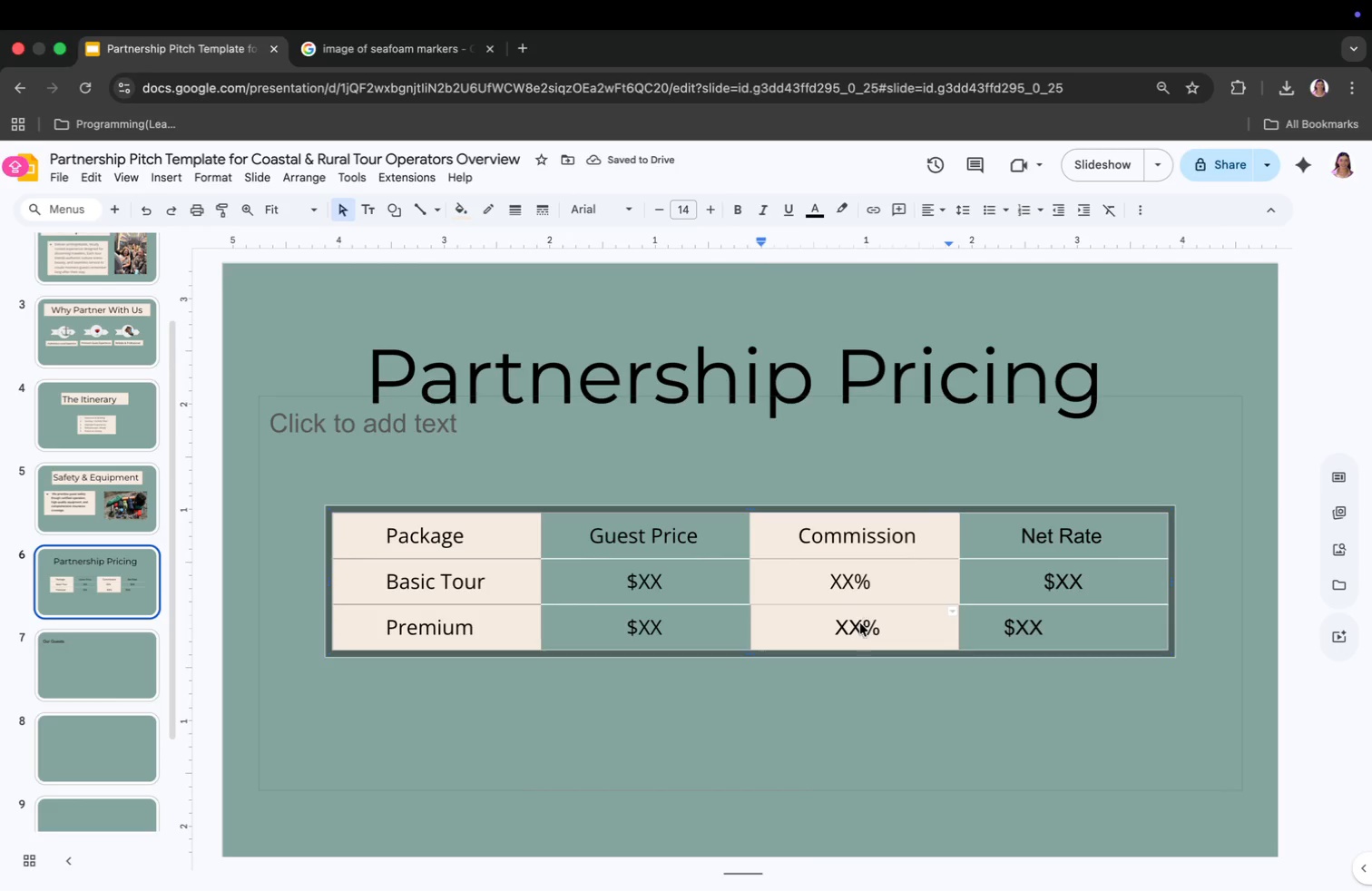 
key(Meta+A)
 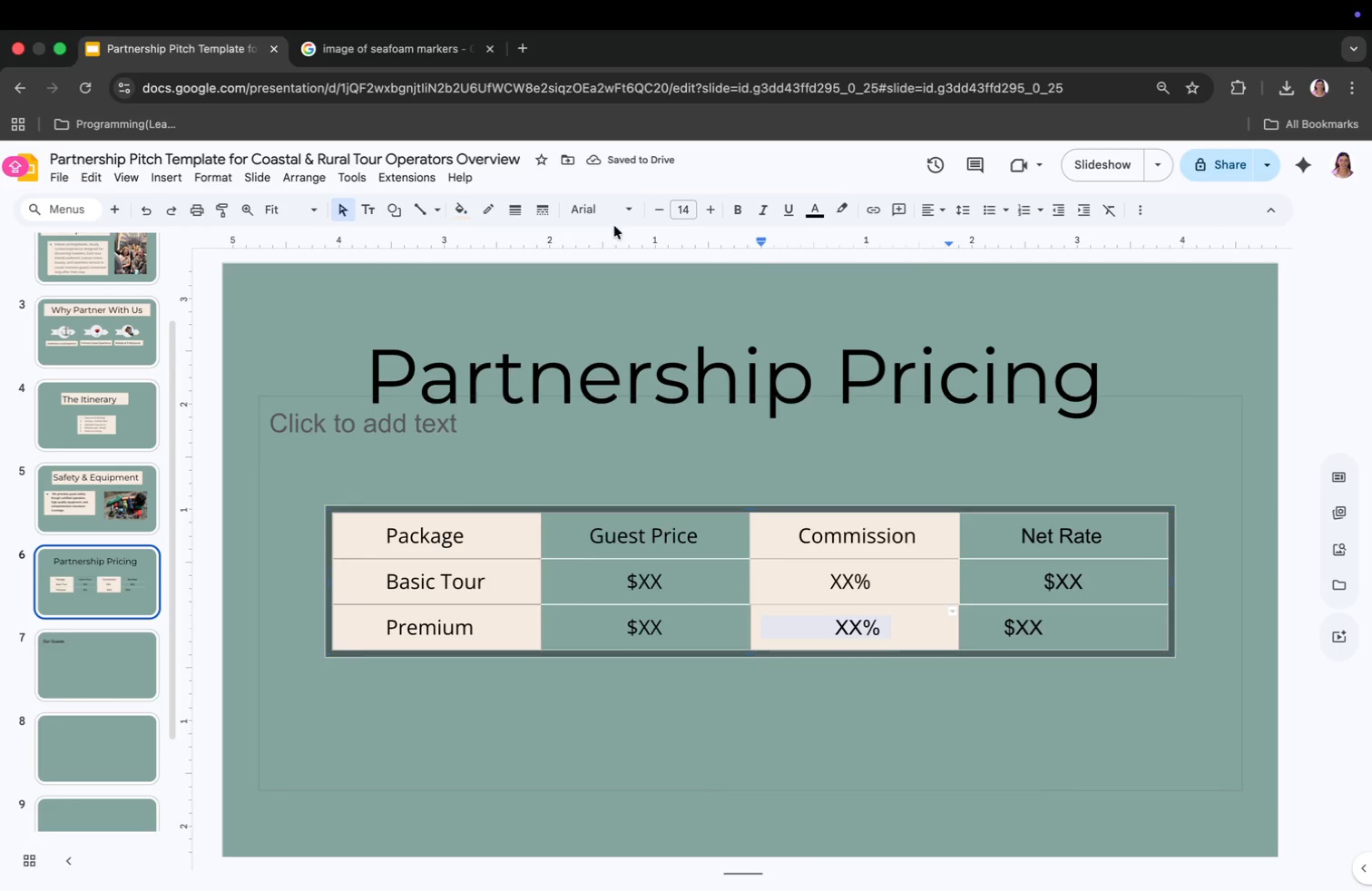 
left_click([583, 201])
 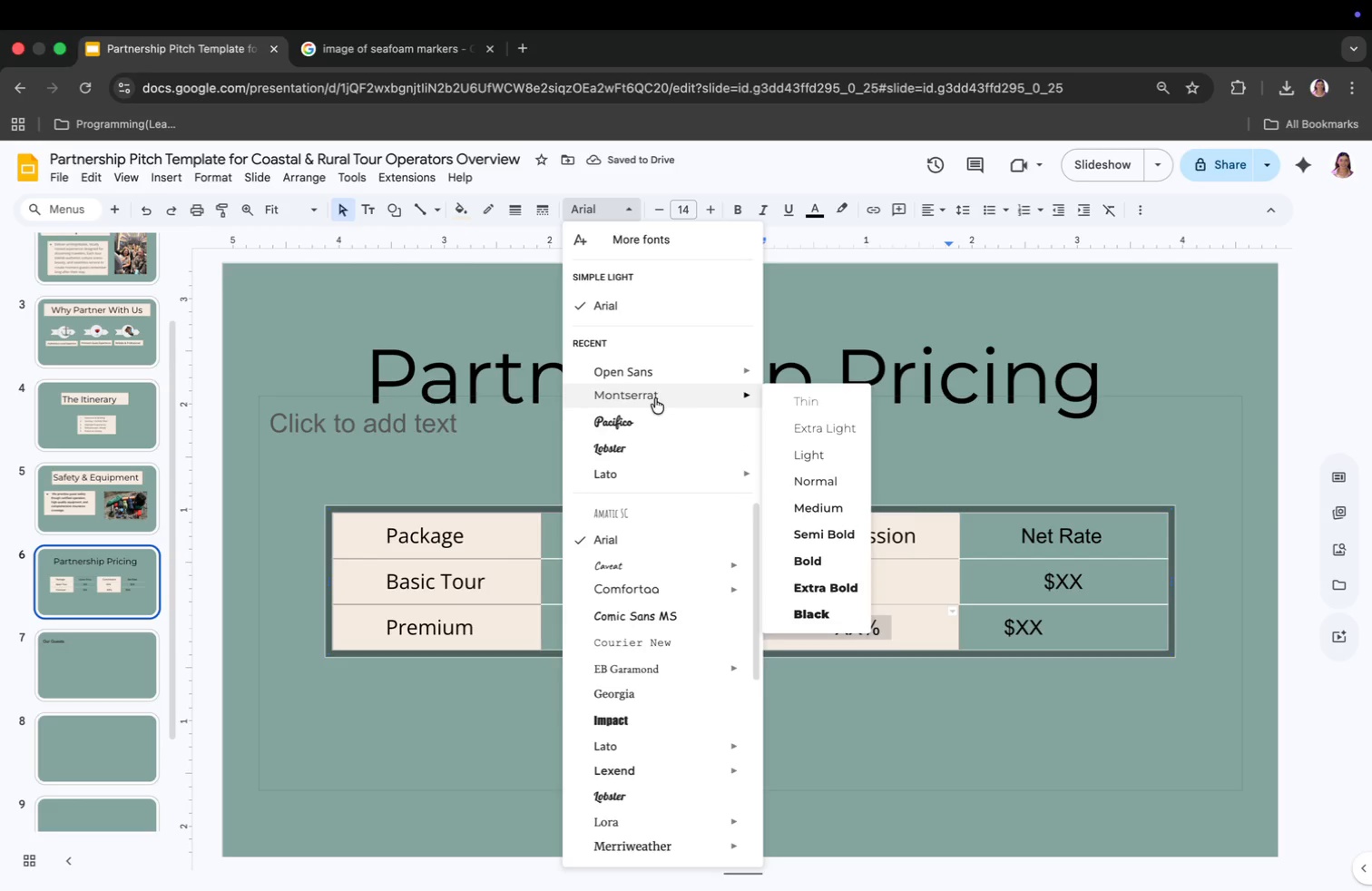 
left_click([649, 374])
 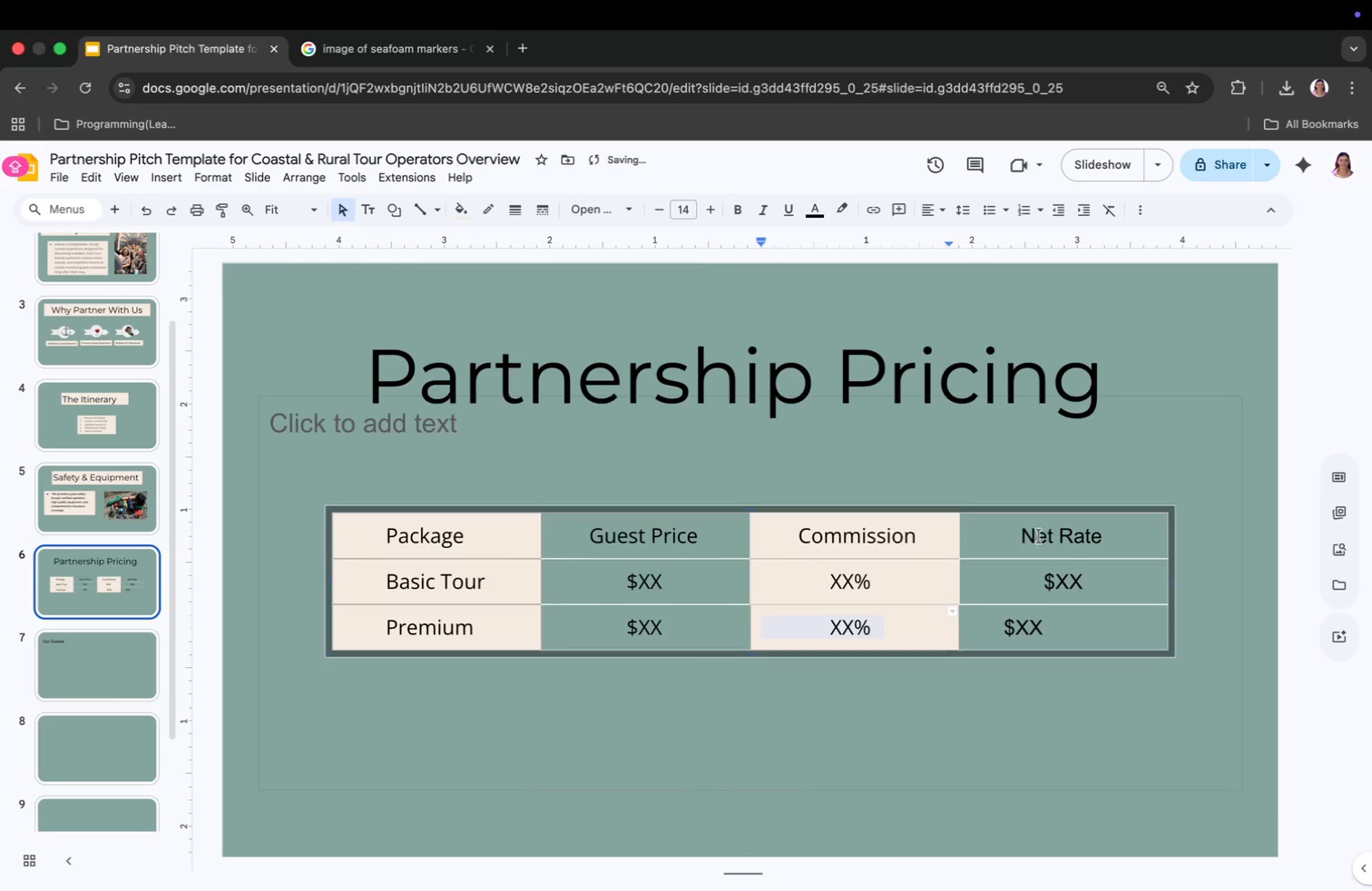 
key(Meta+CommandLeft)
 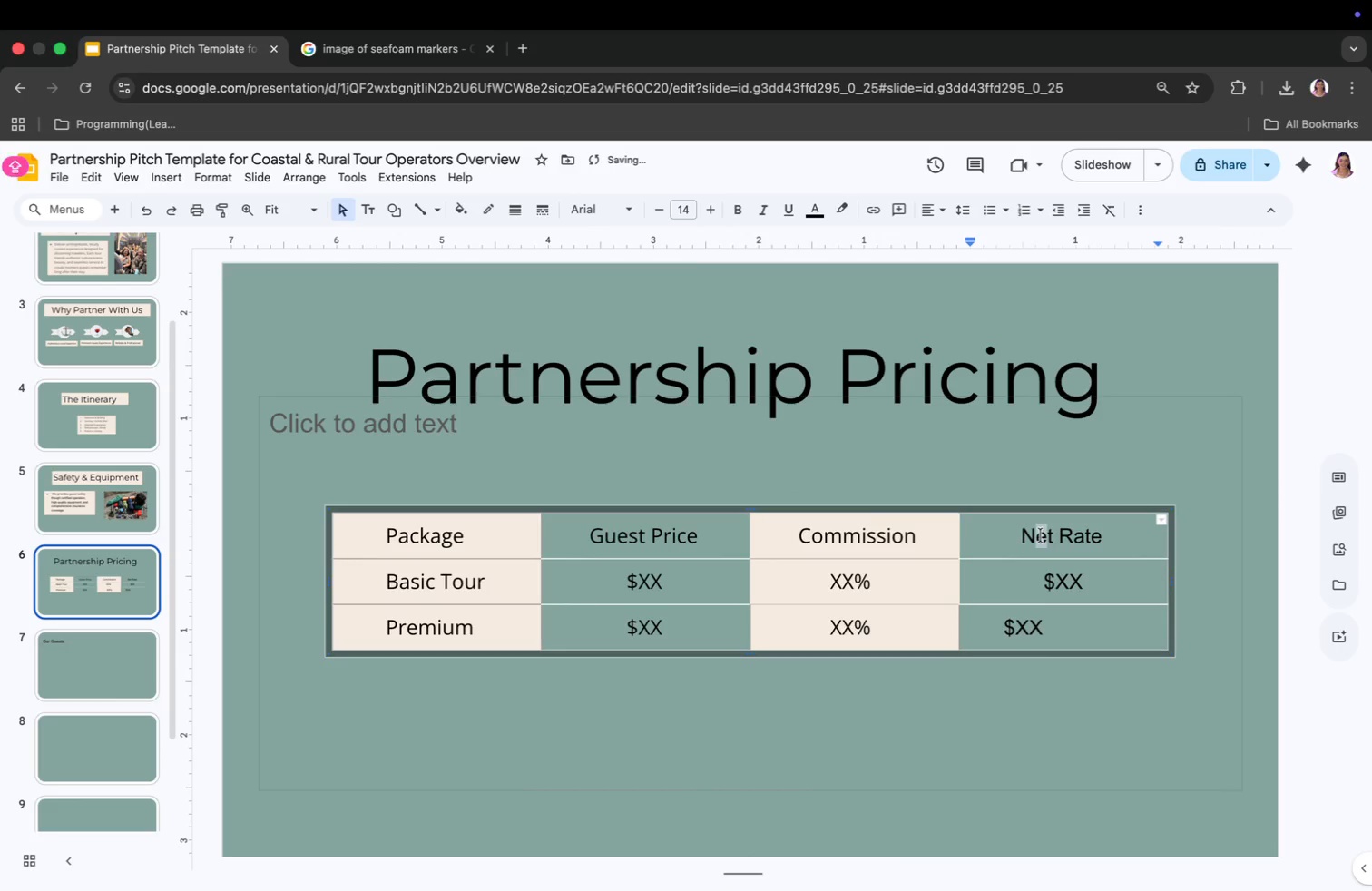 
key(Meta+A)
 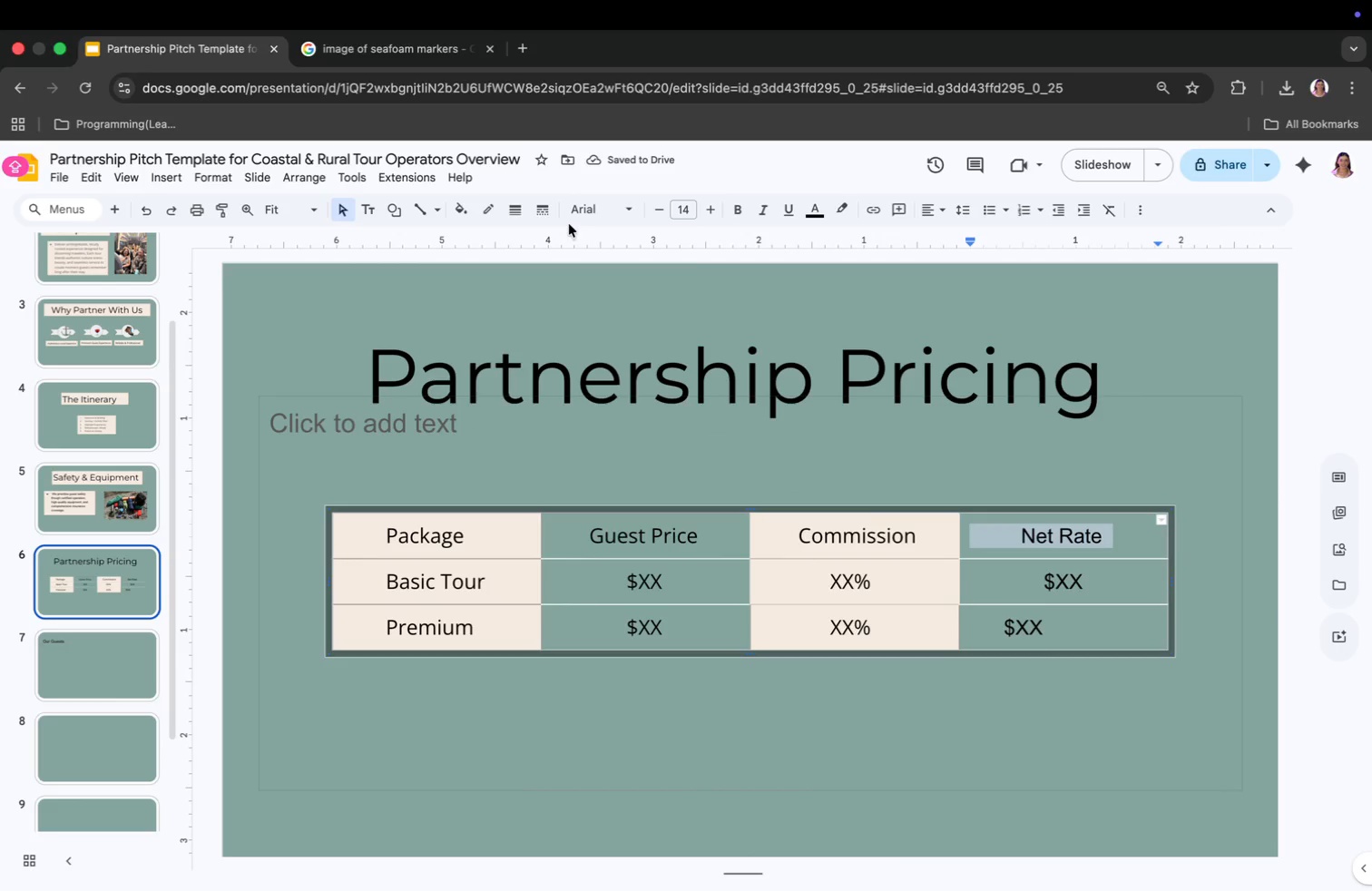 
left_click([585, 209])
 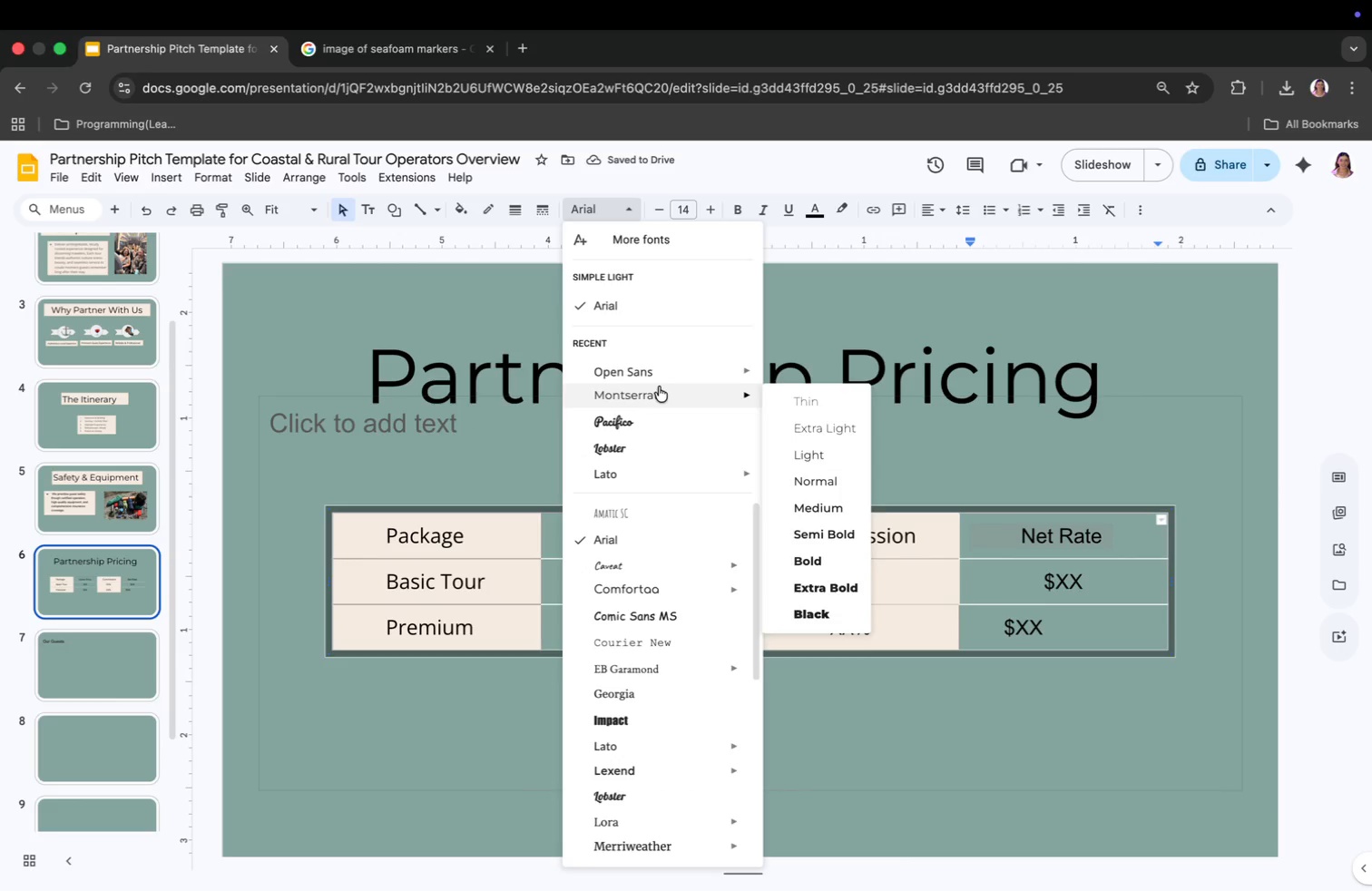 
left_click([652, 369])
 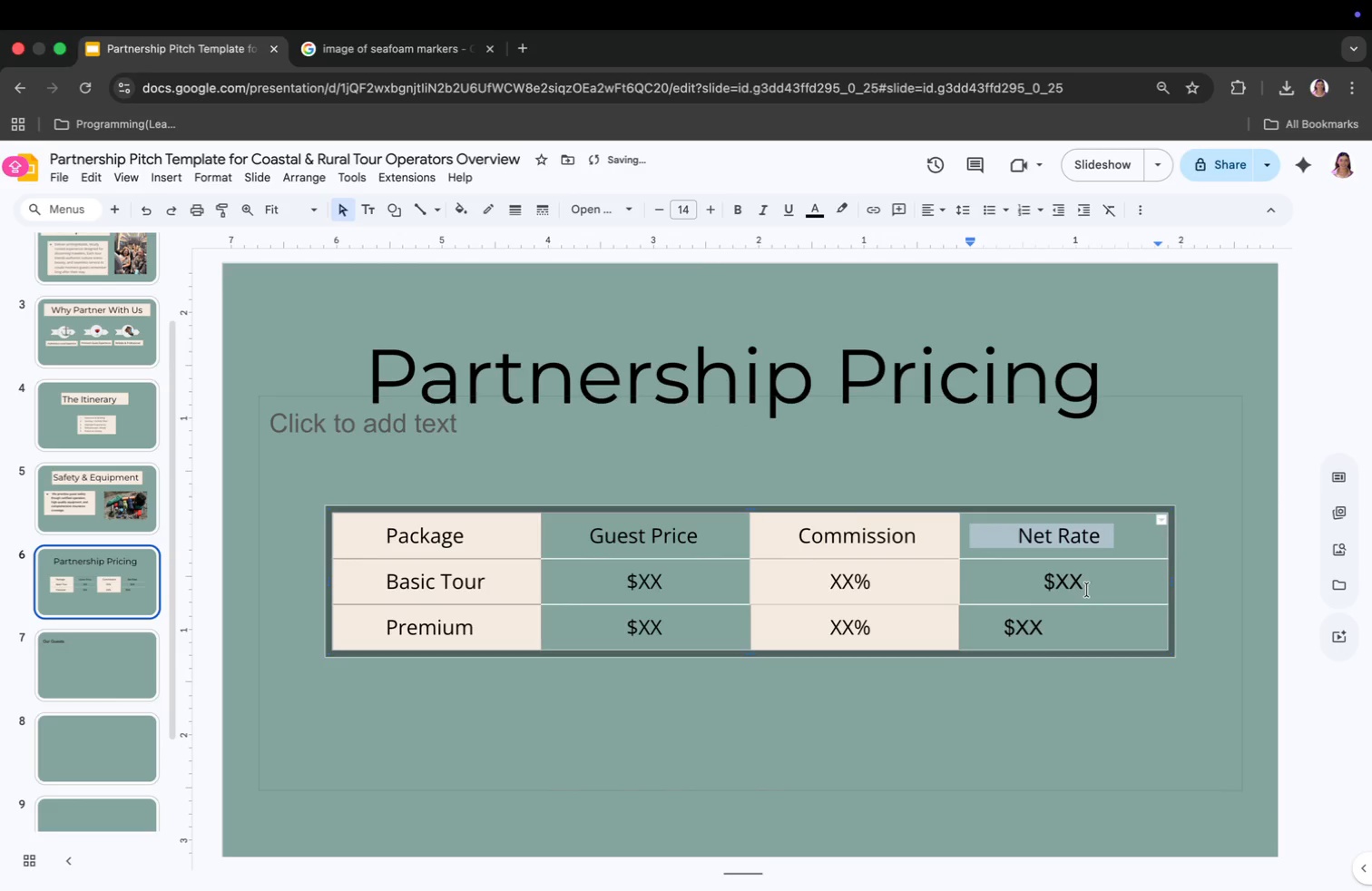 
left_click([1073, 582])
 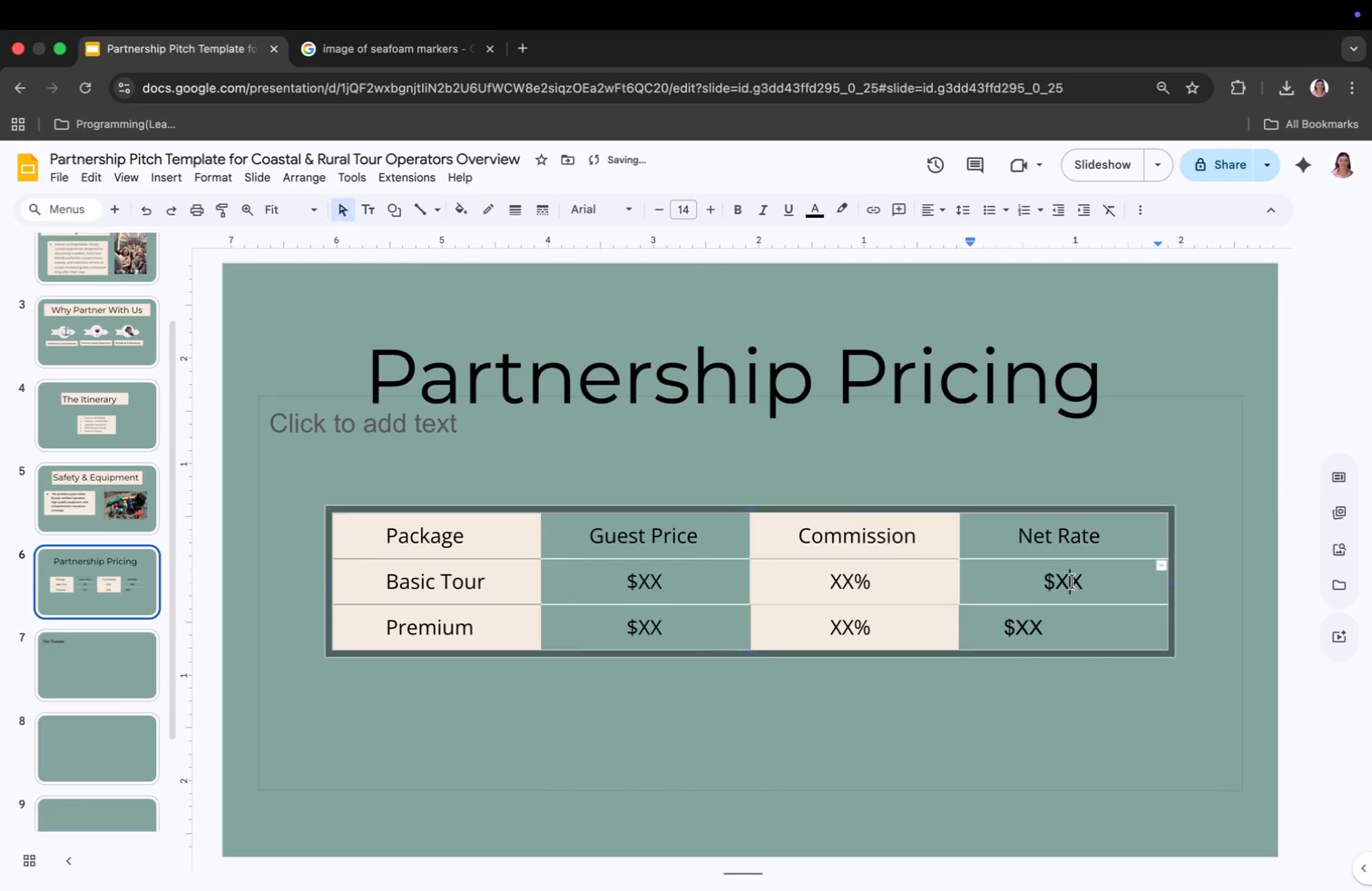 
key(Meta+CommandLeft)
 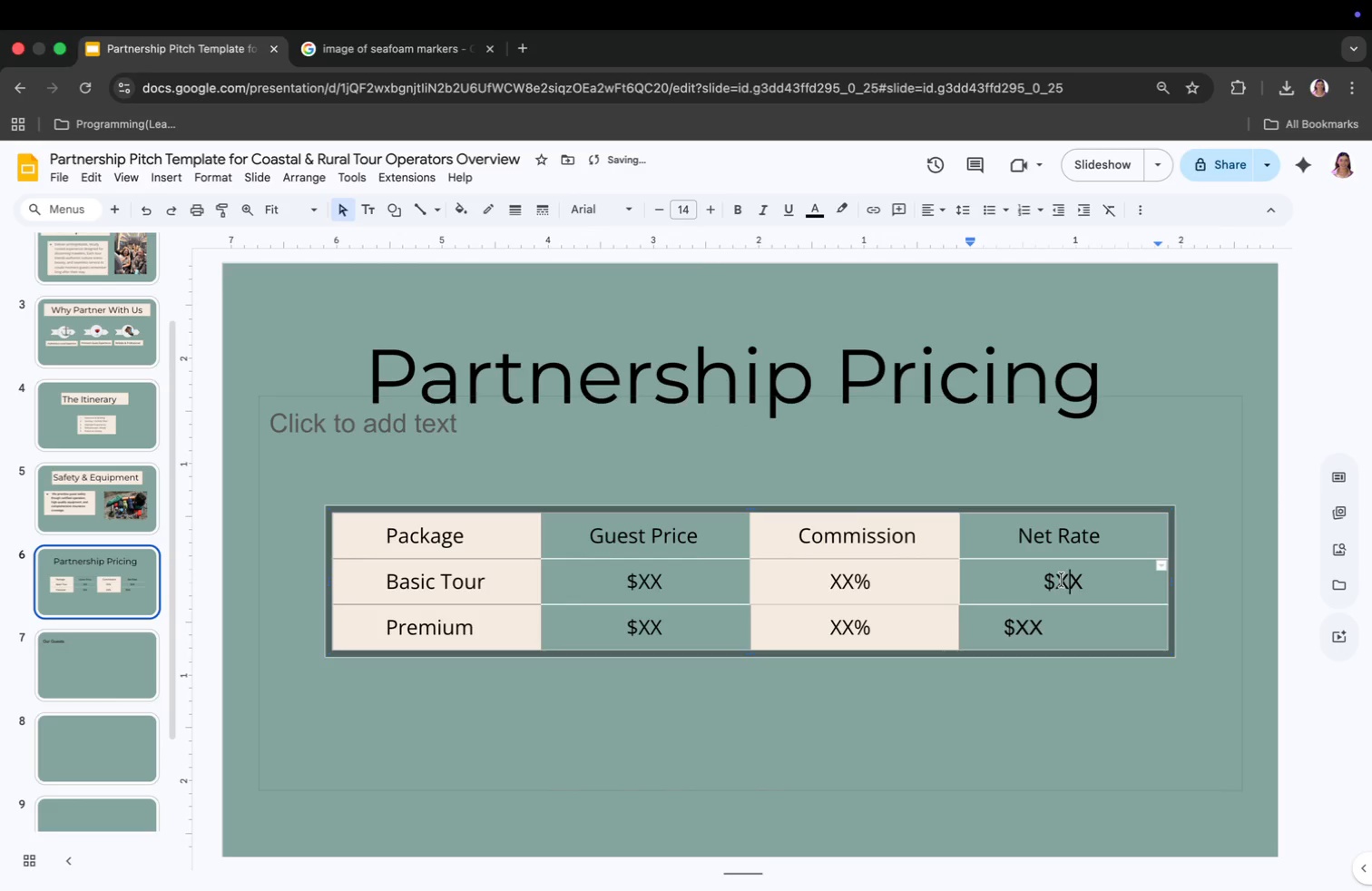 
key(Meta+A)
 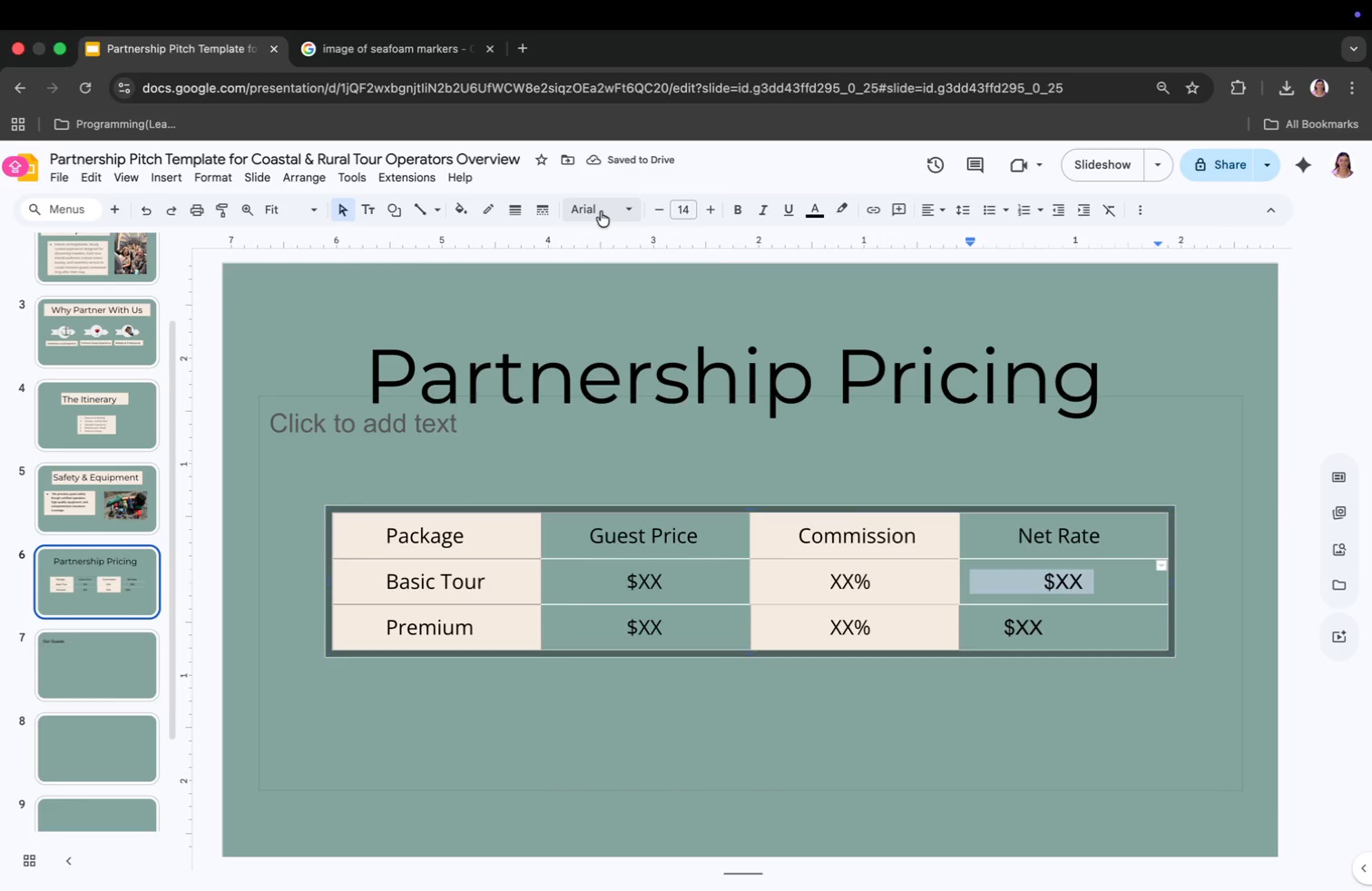 
left_click([600, 210])
 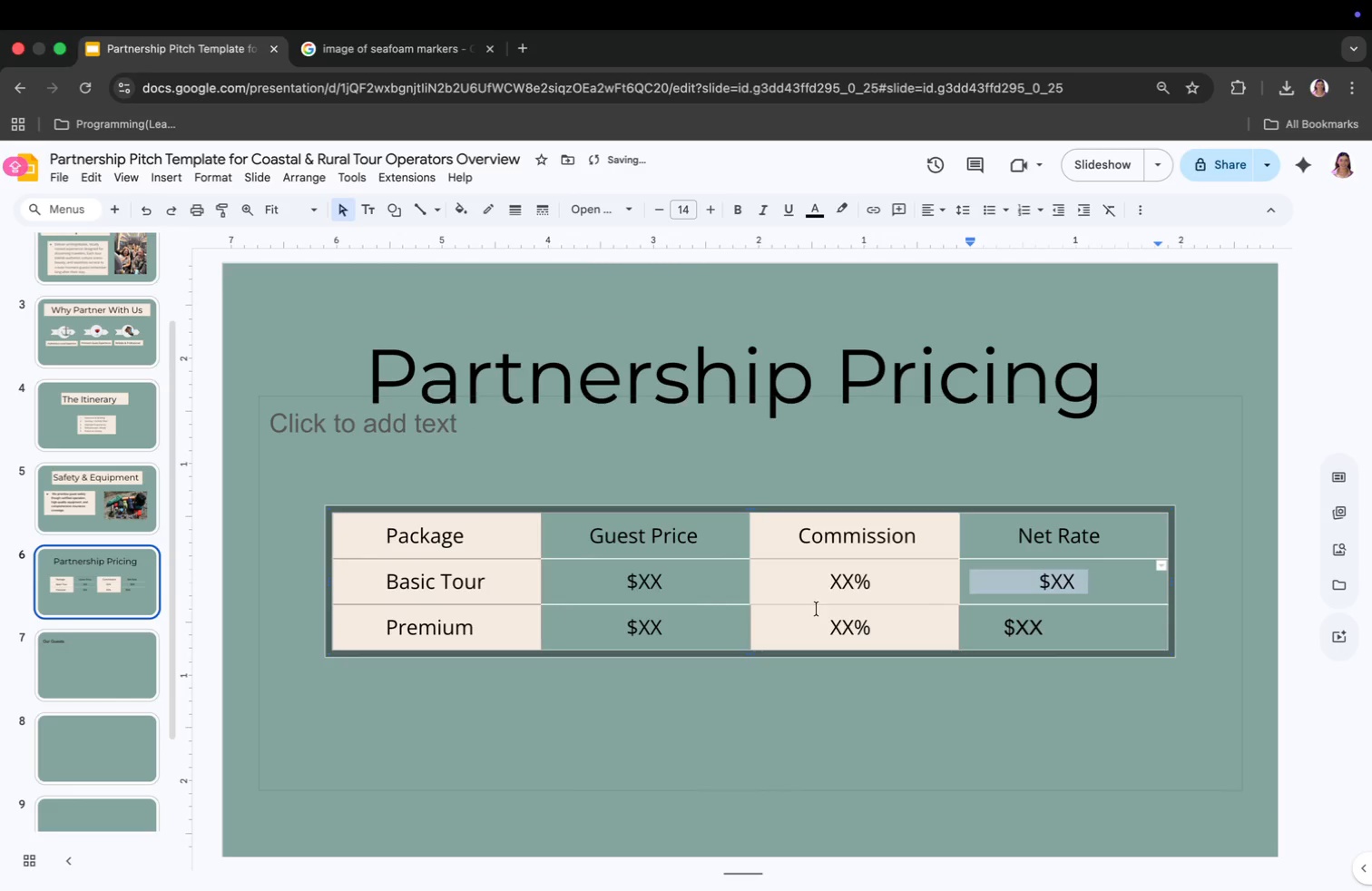 
left_click([1034, 624])
 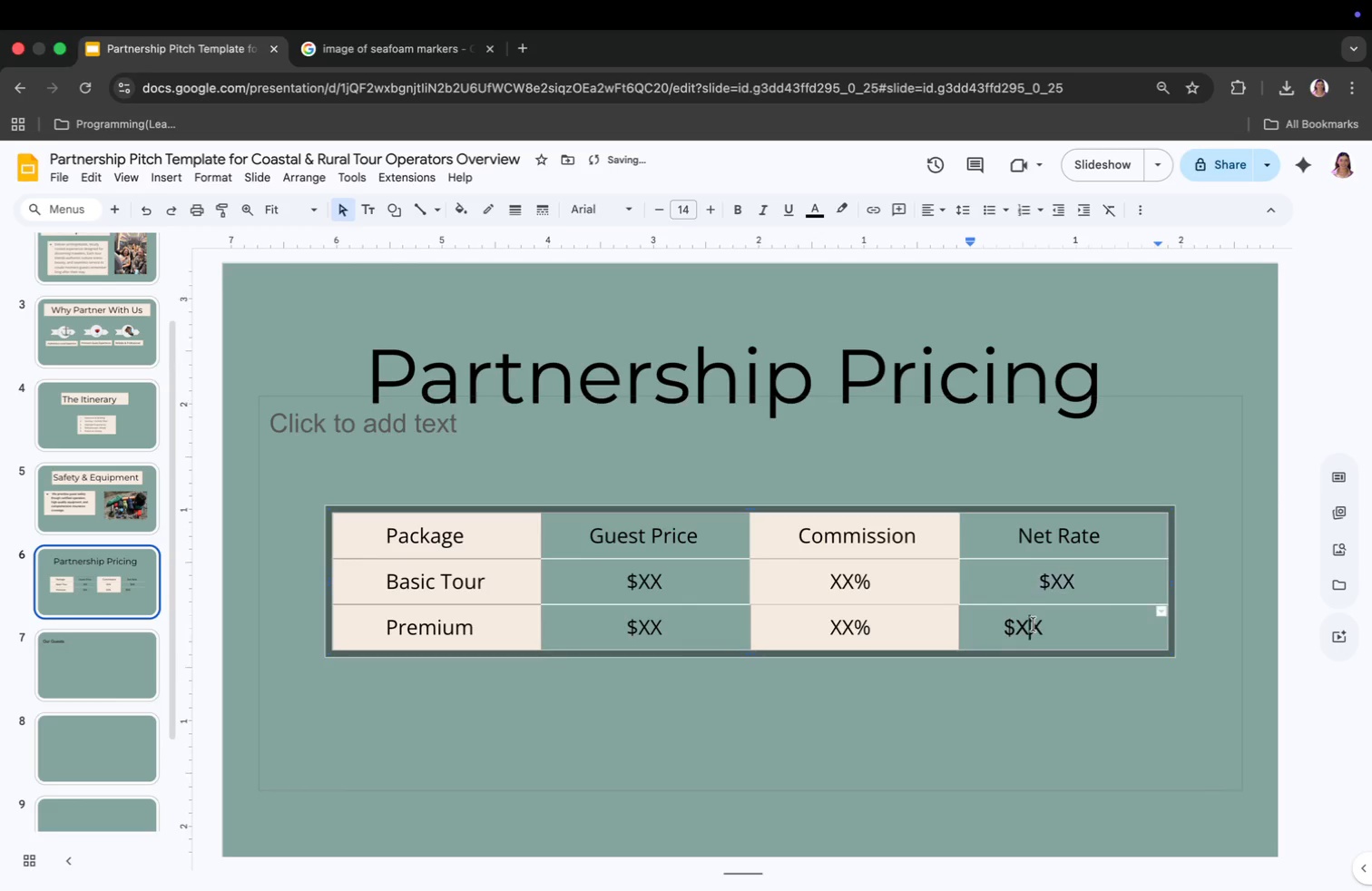 
key(Meta+CommandLeft)
 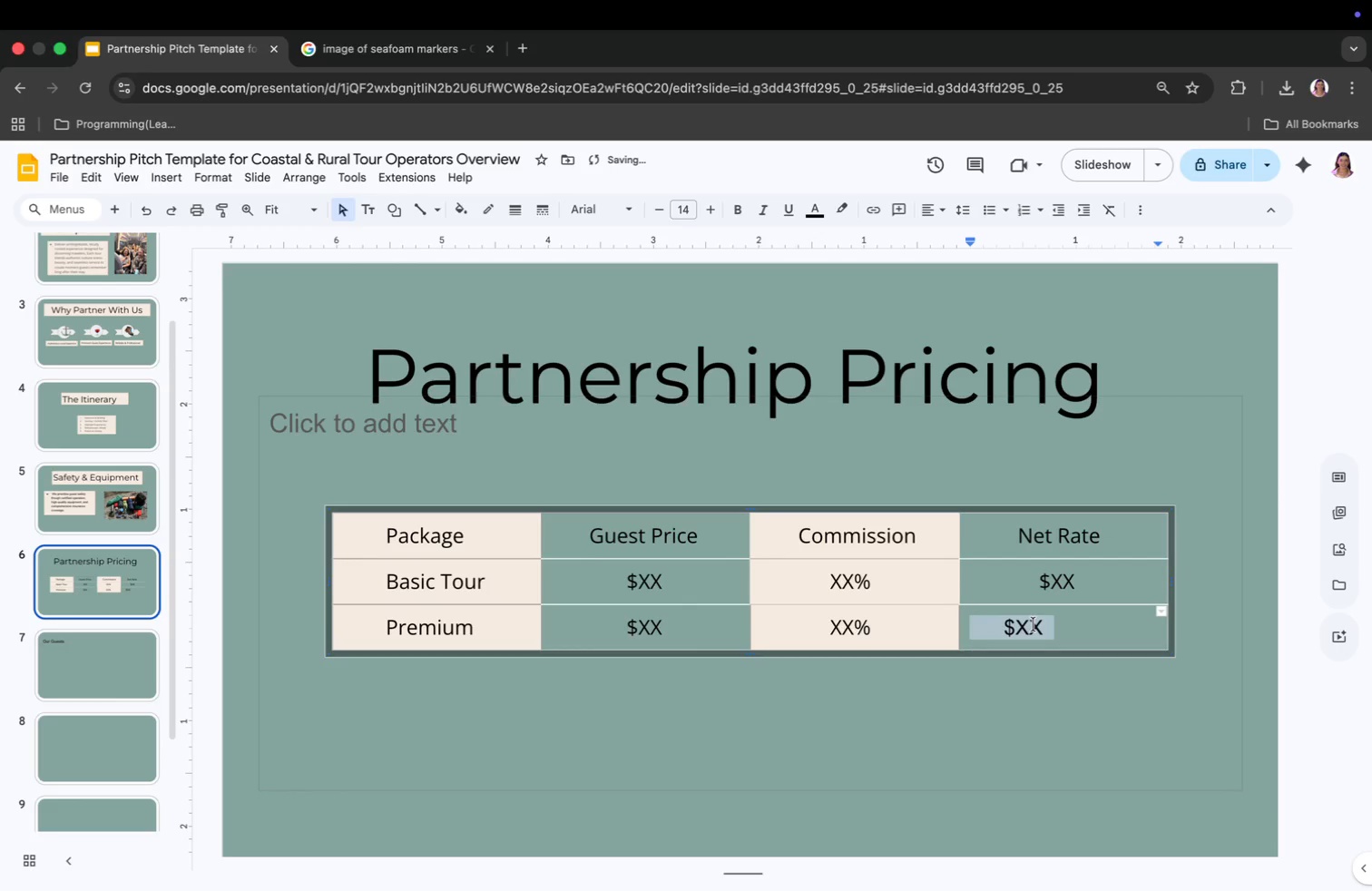 
key(Meta+A)
 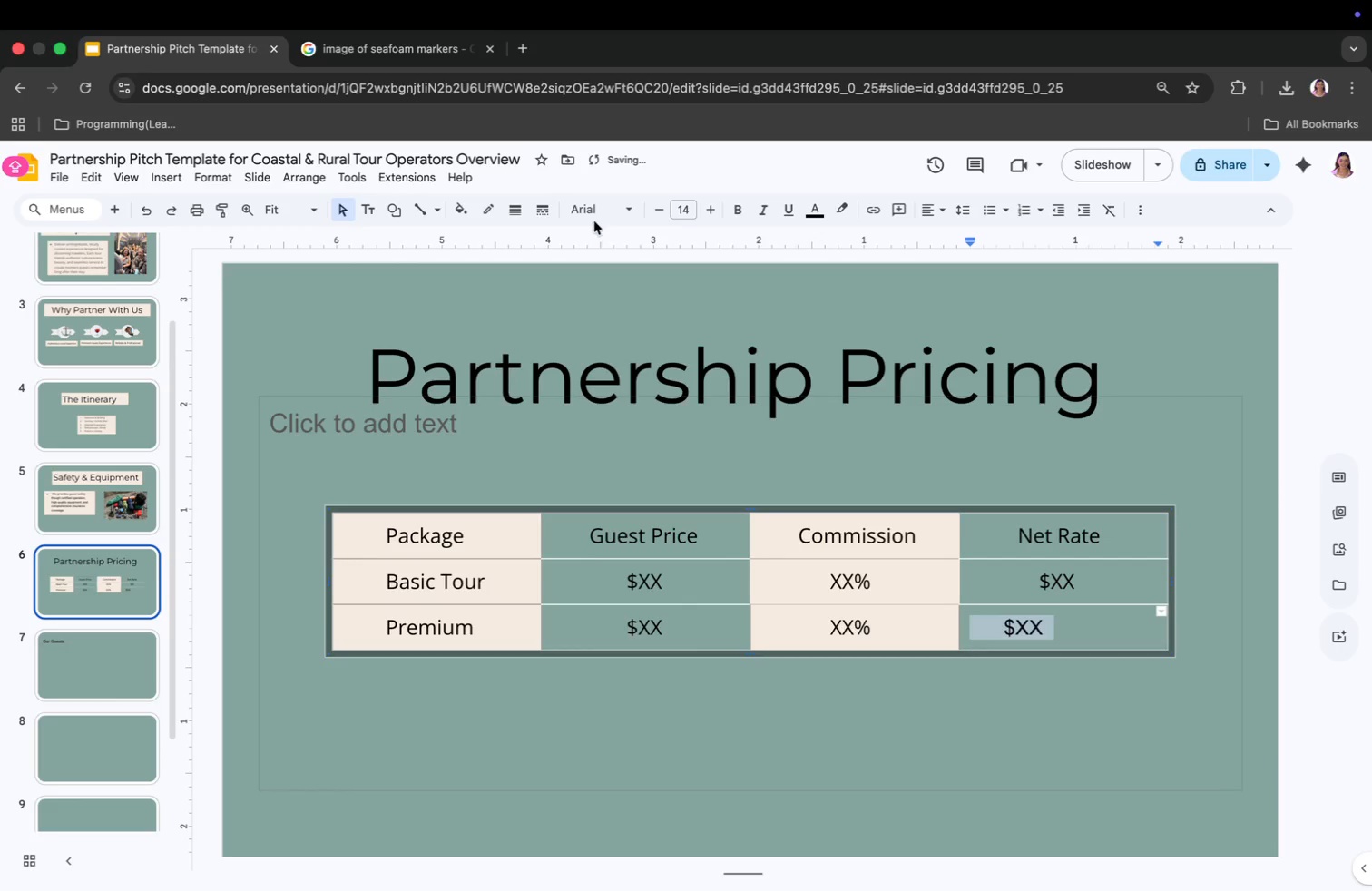 
left_click([591, 209])
 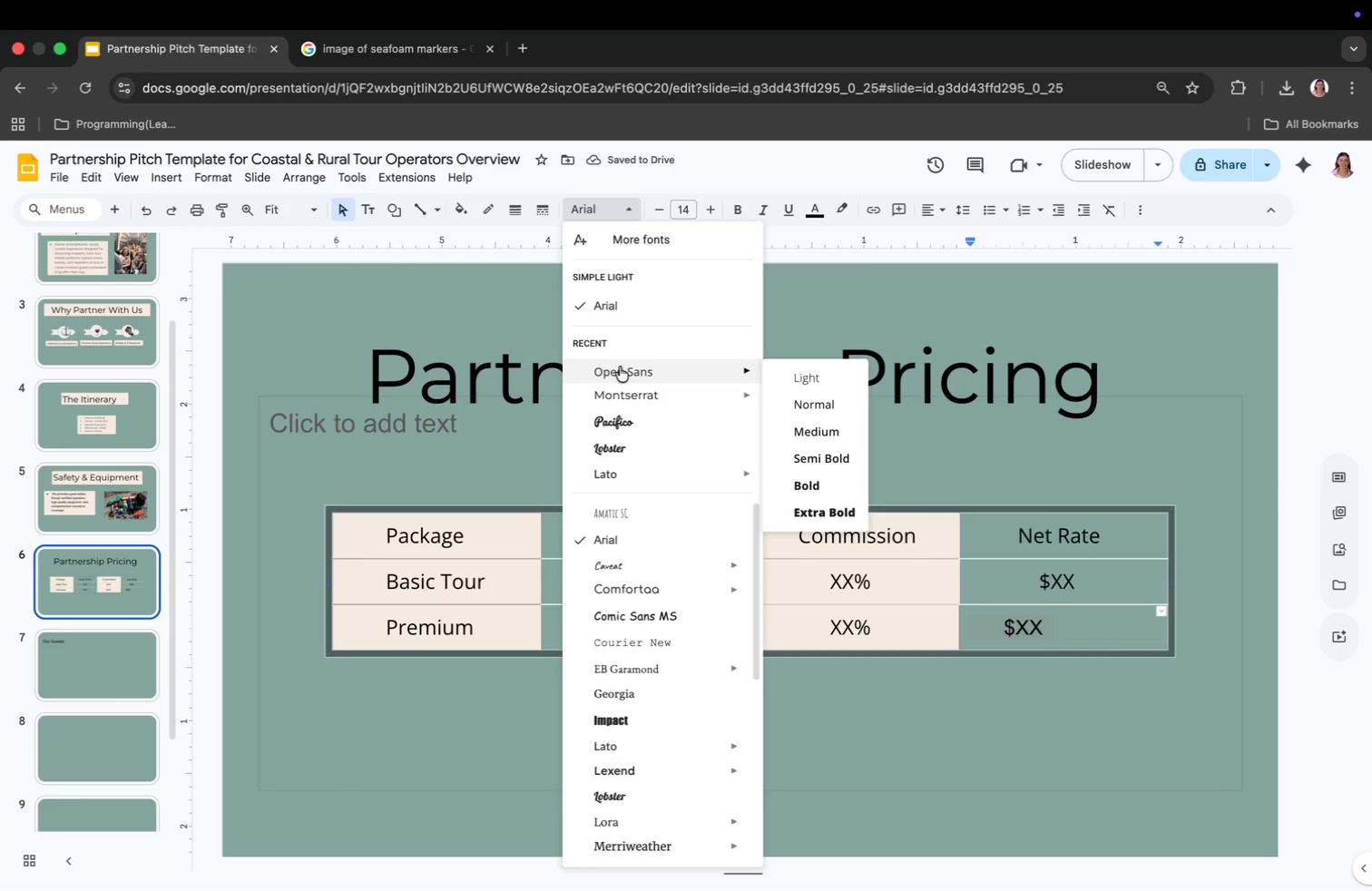 
left_click([622, 369])
 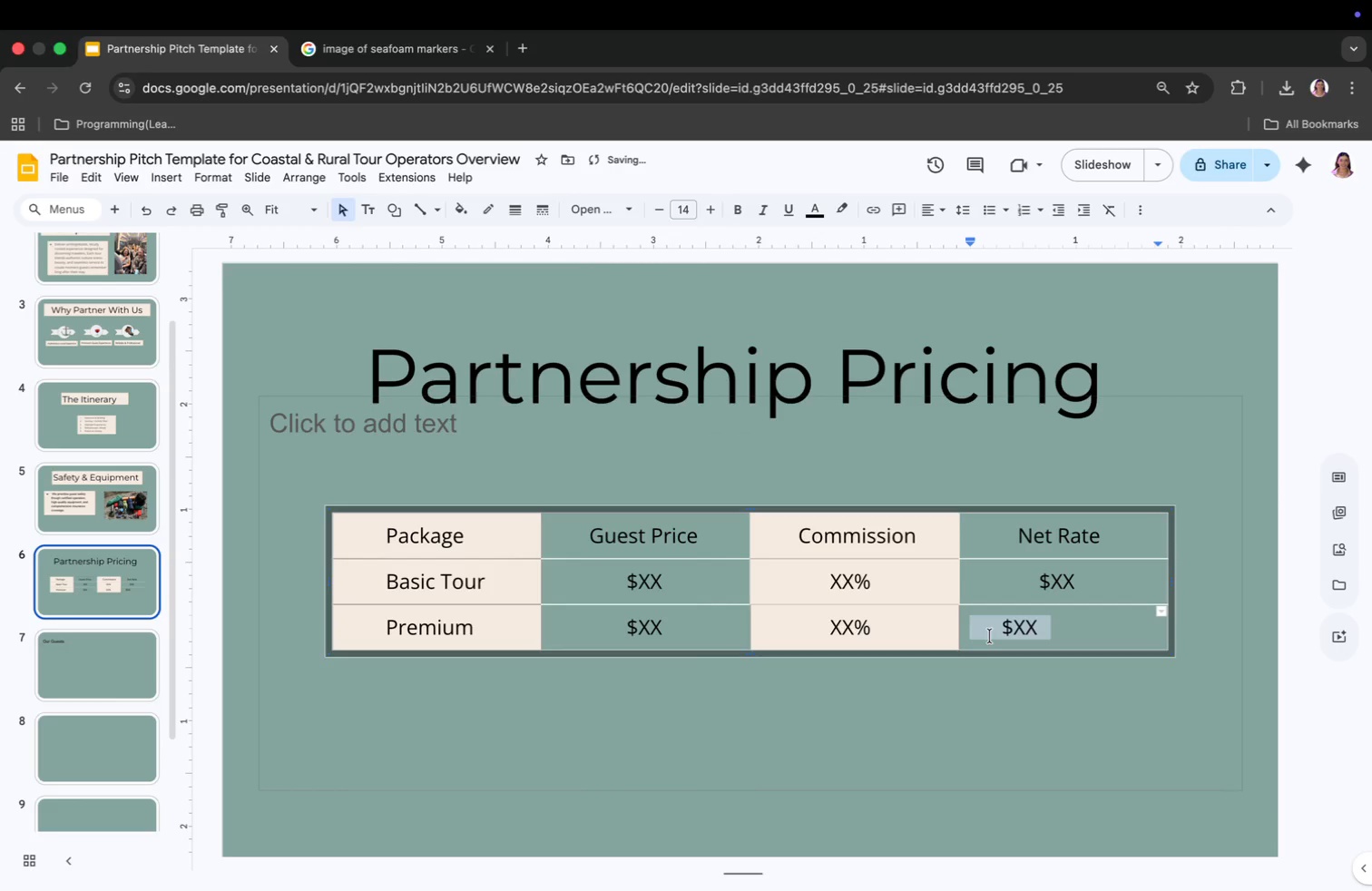 
key(Space)
 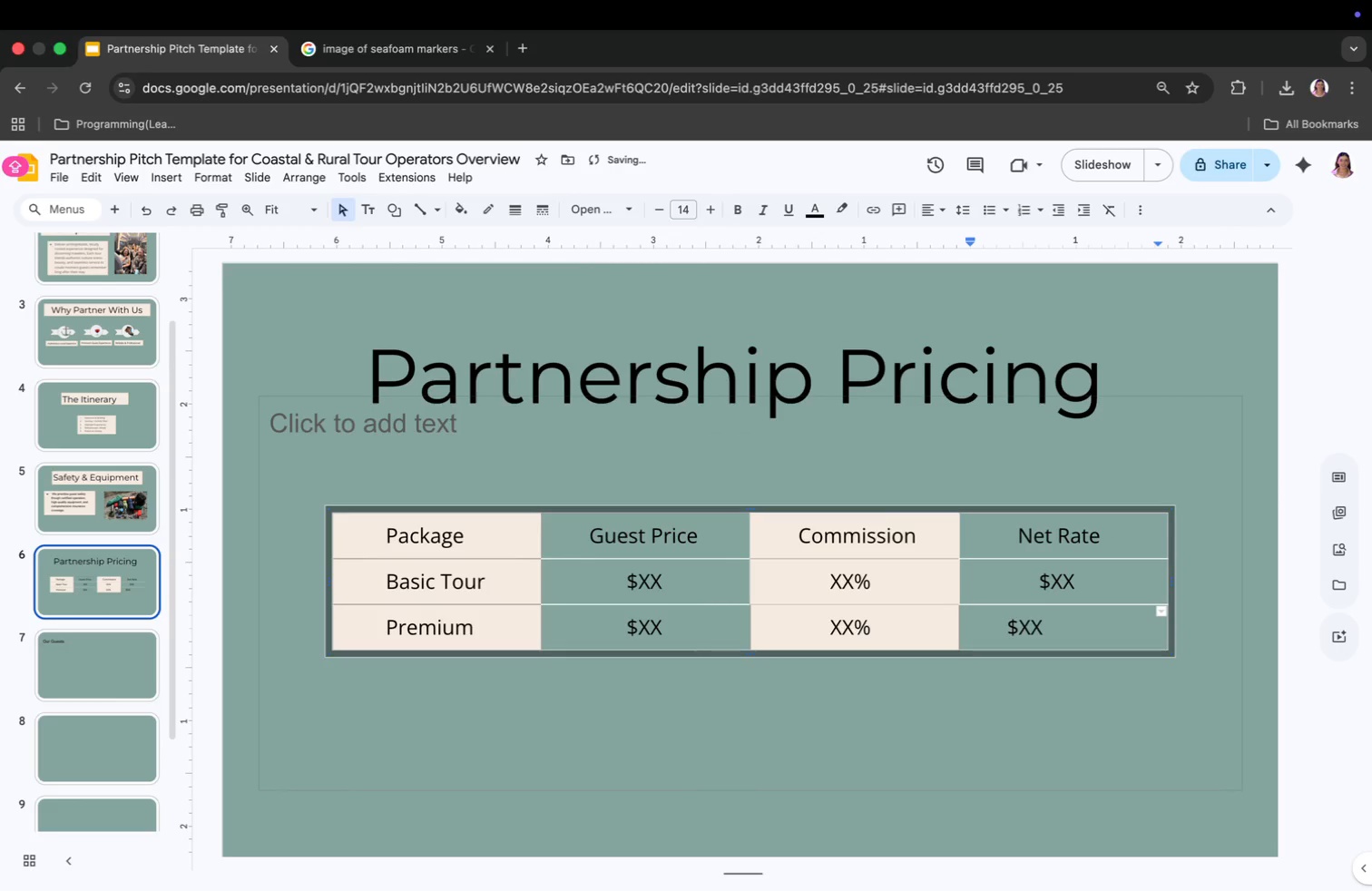 
key(Space)
 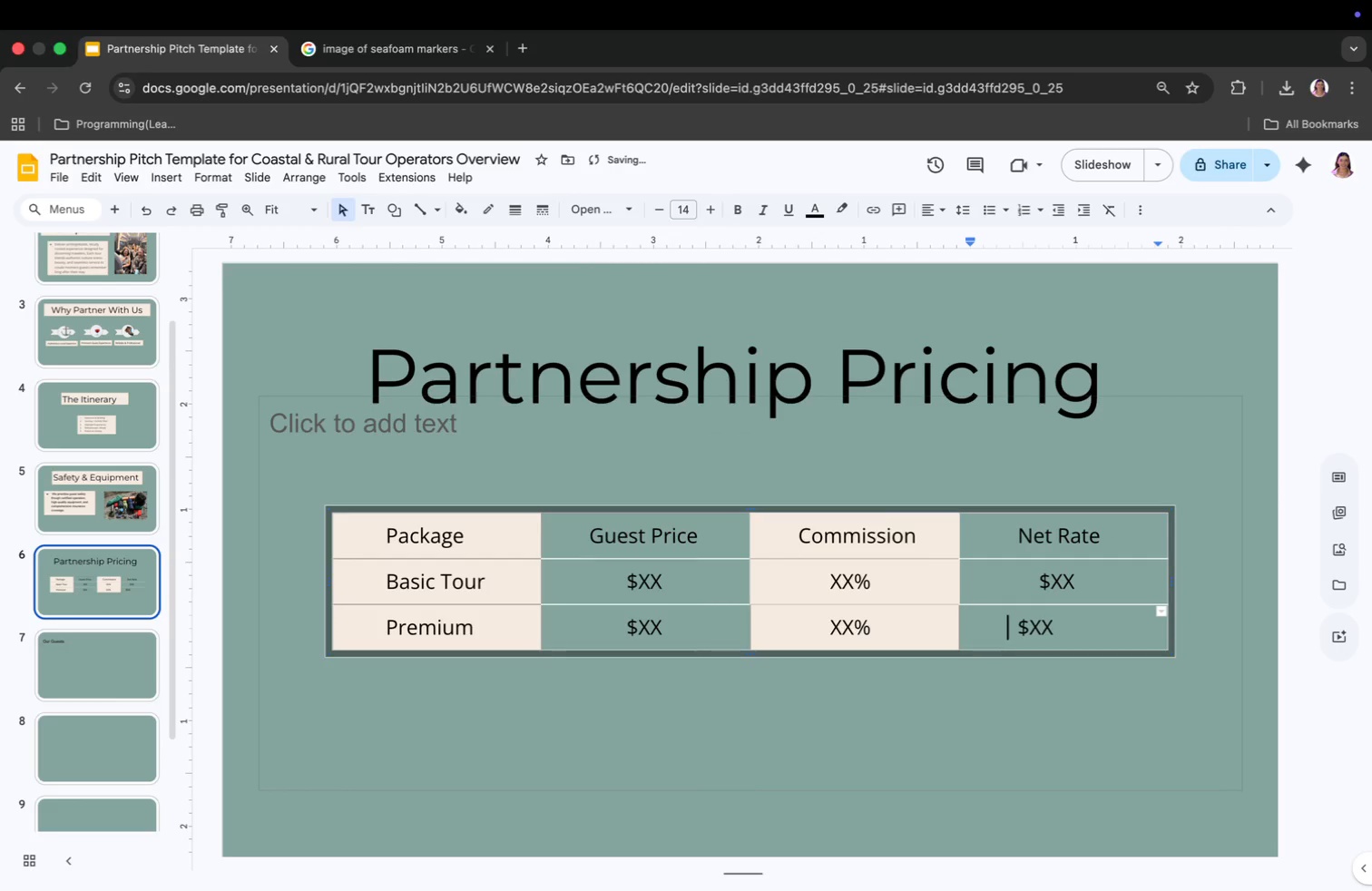 
key(Space)
 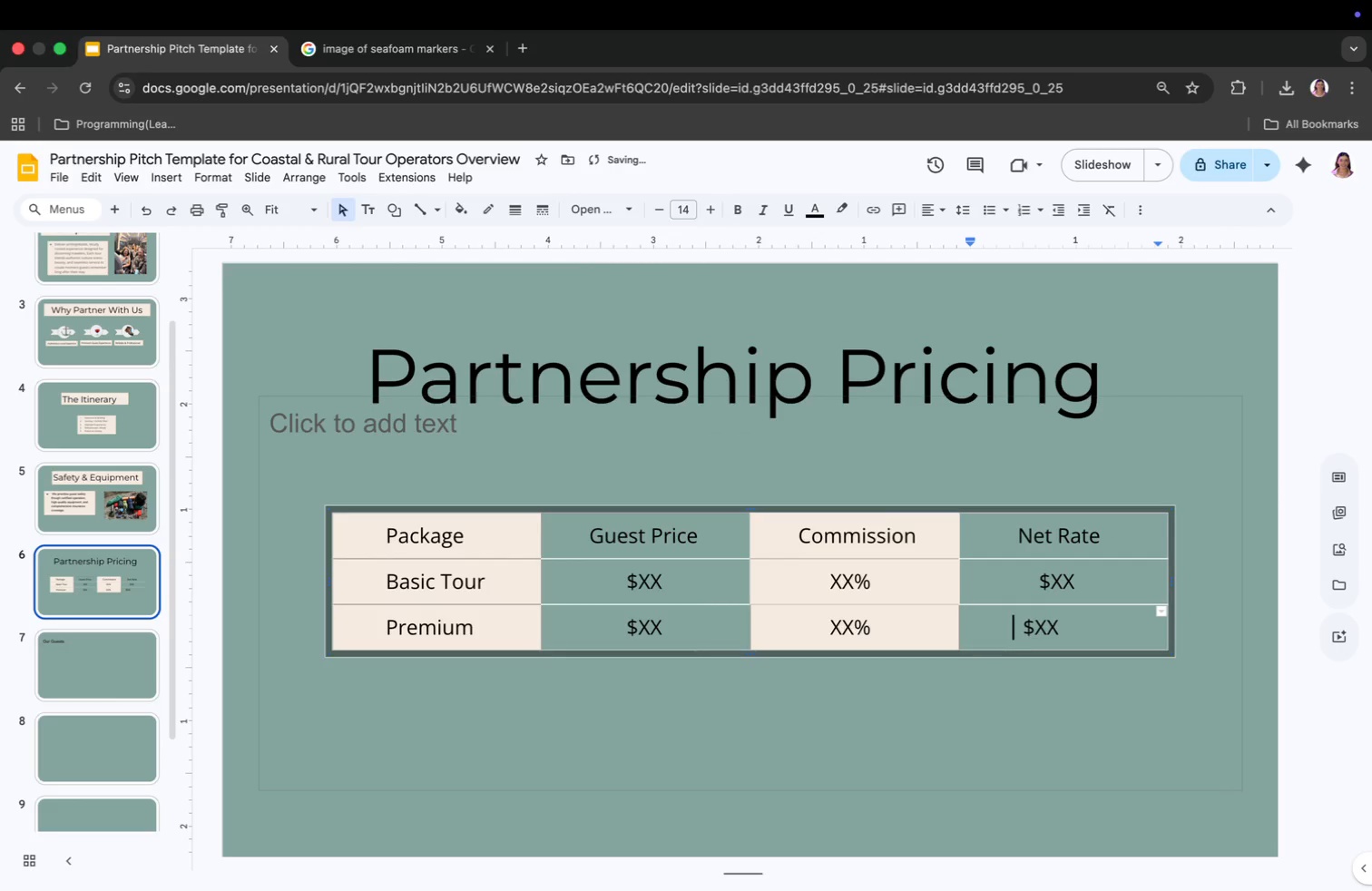 
key(Space)
 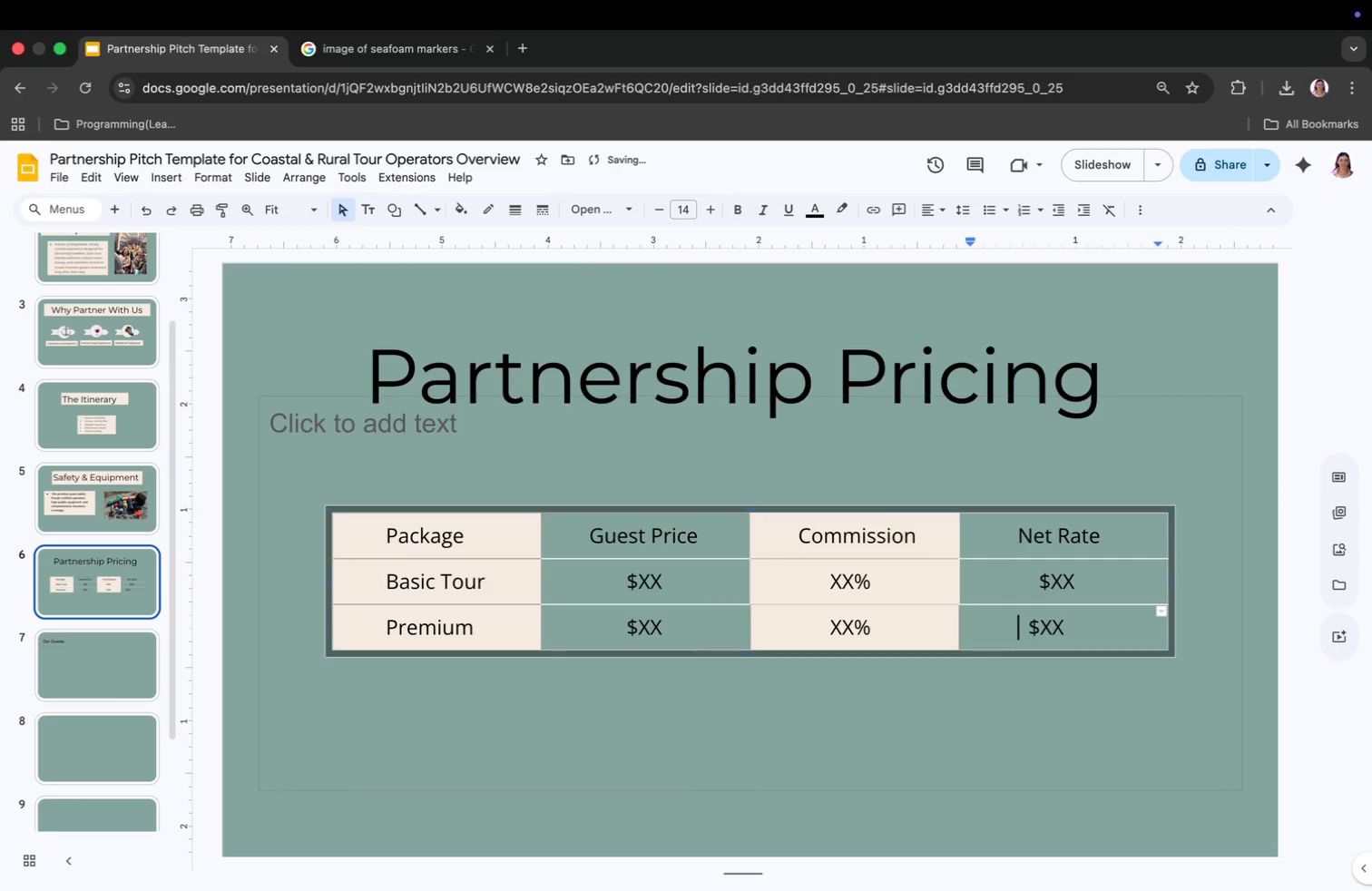 
key(Space)
 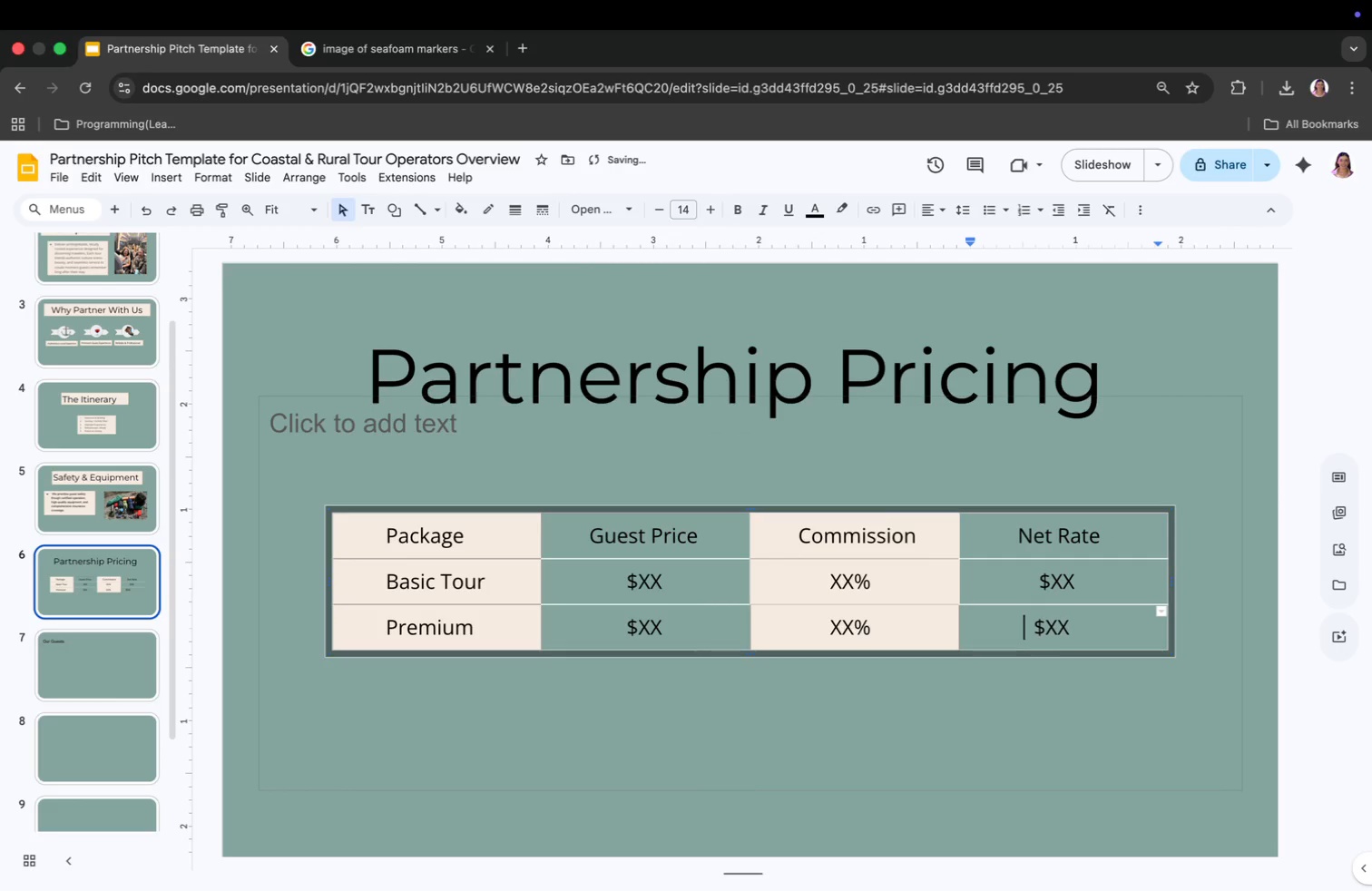 
key(Space)
 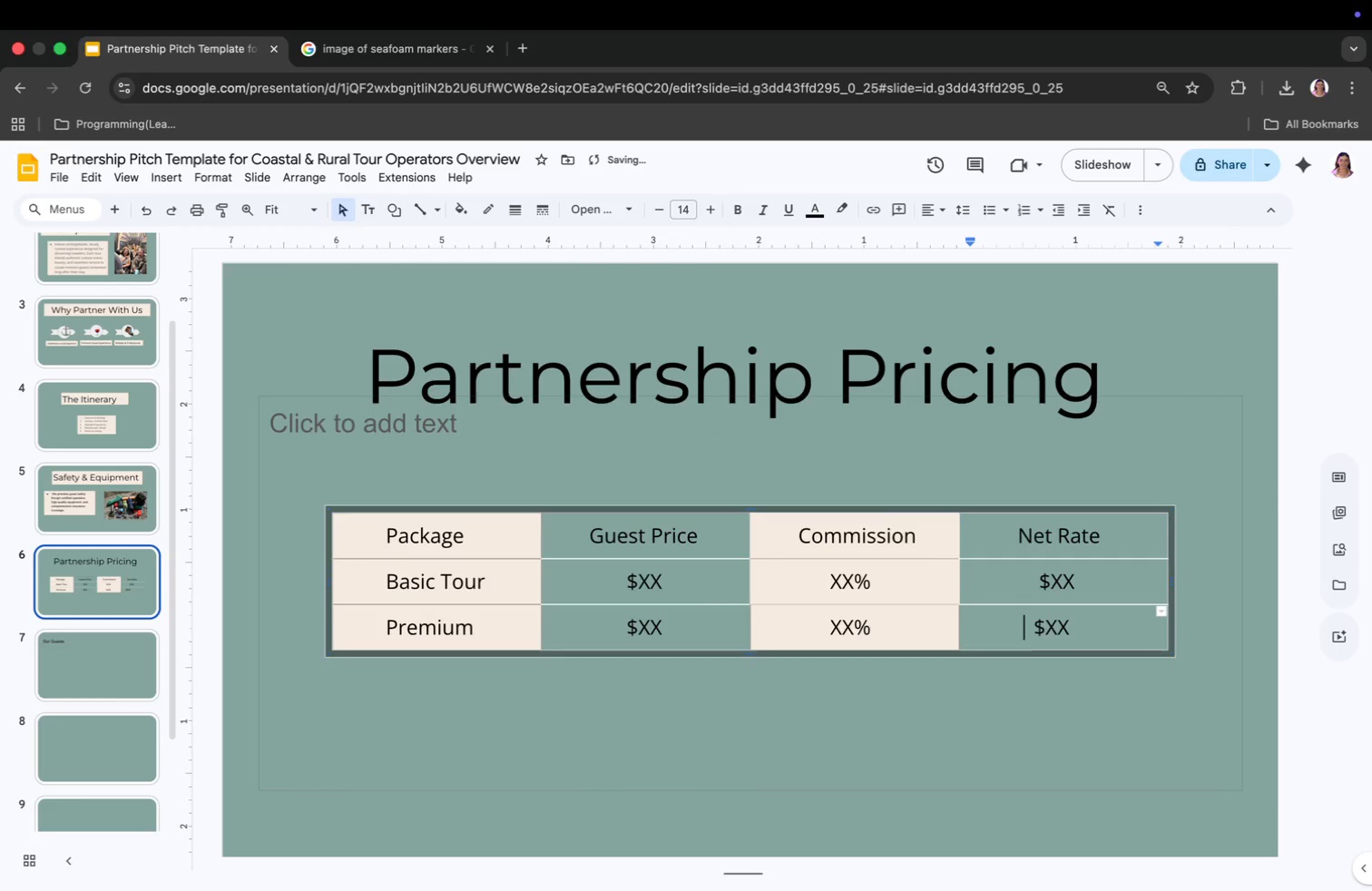 
key(Space)
 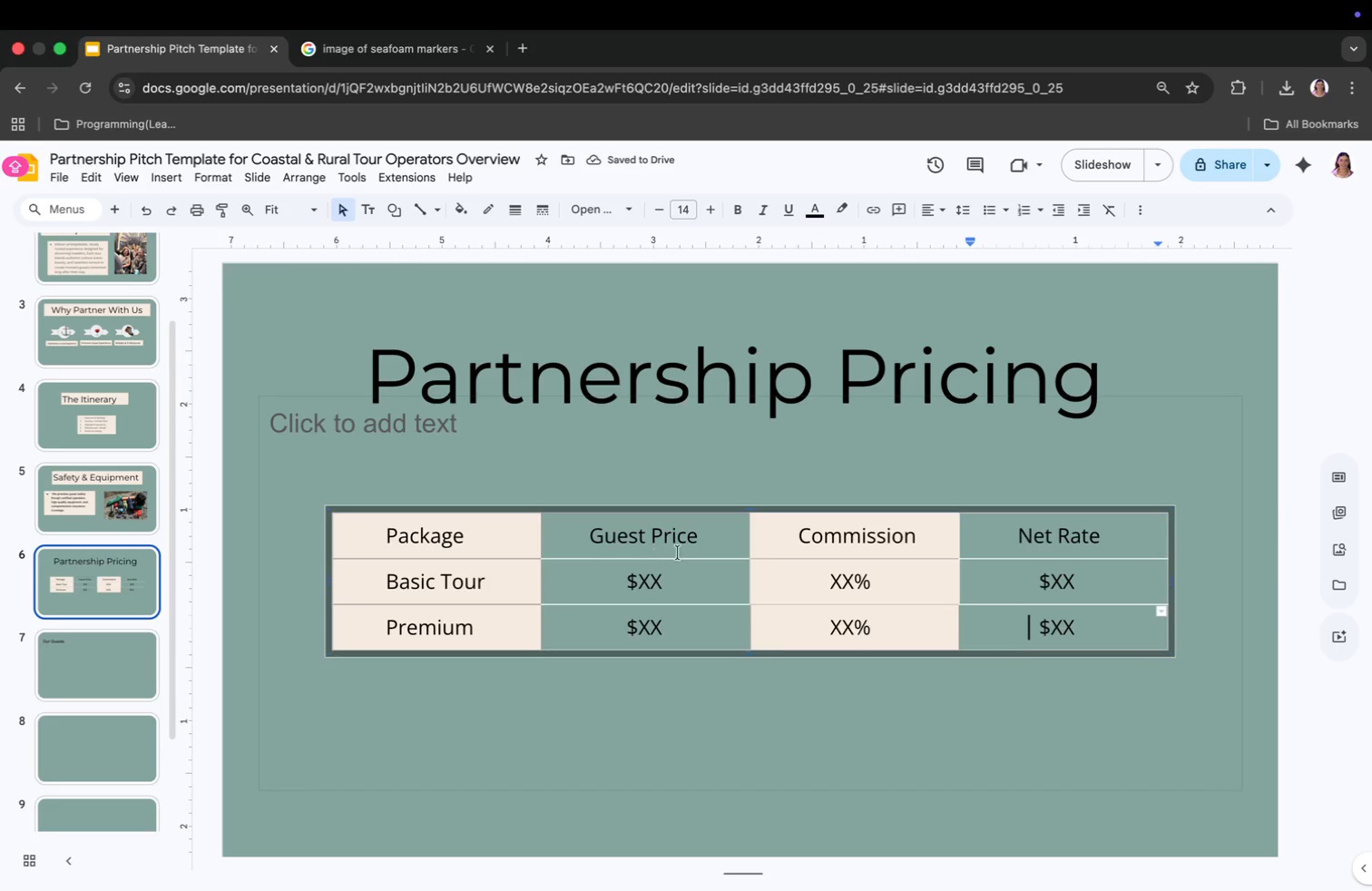 
wait(5.77)
 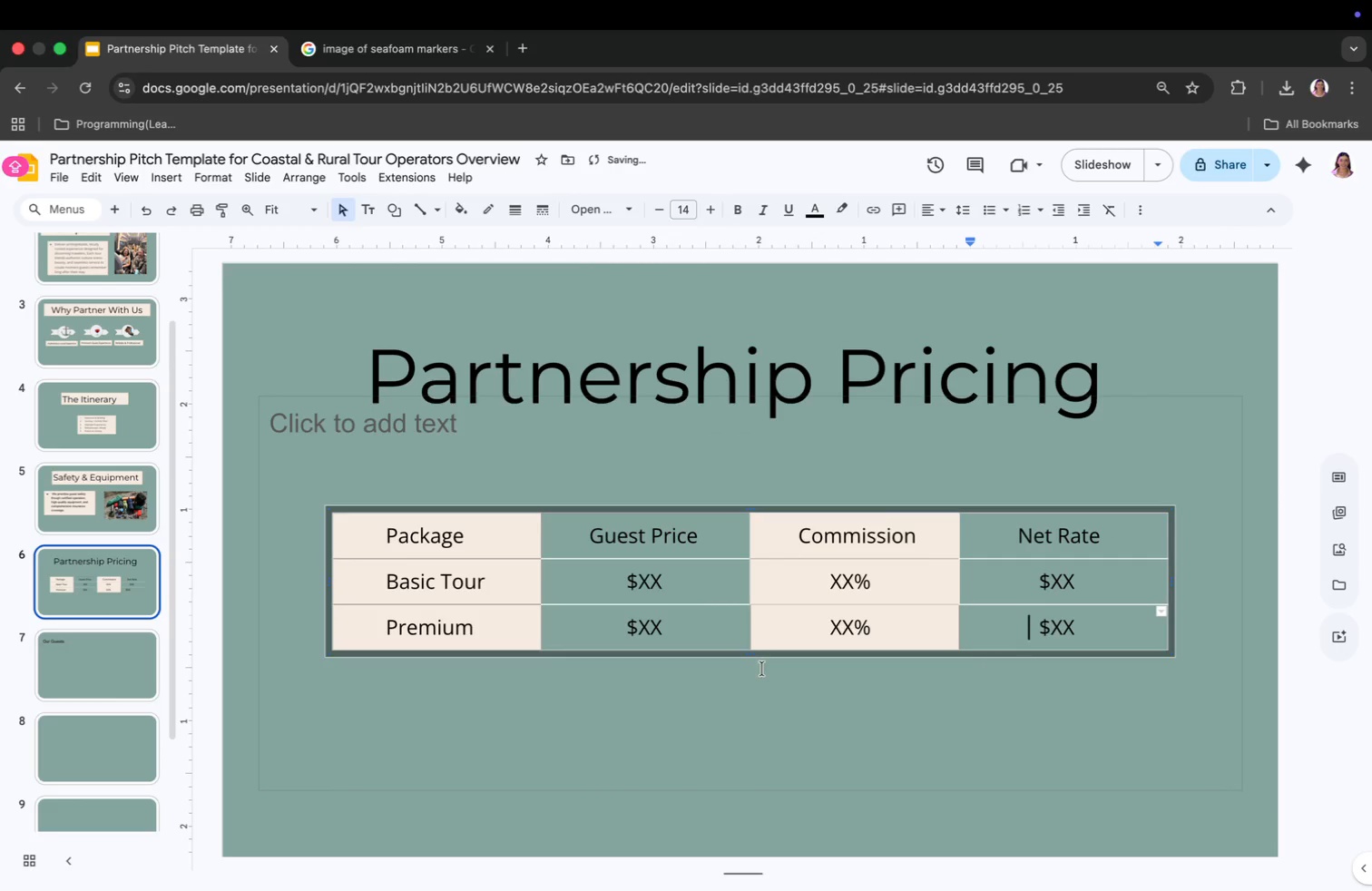 
left_click([64, 653])
 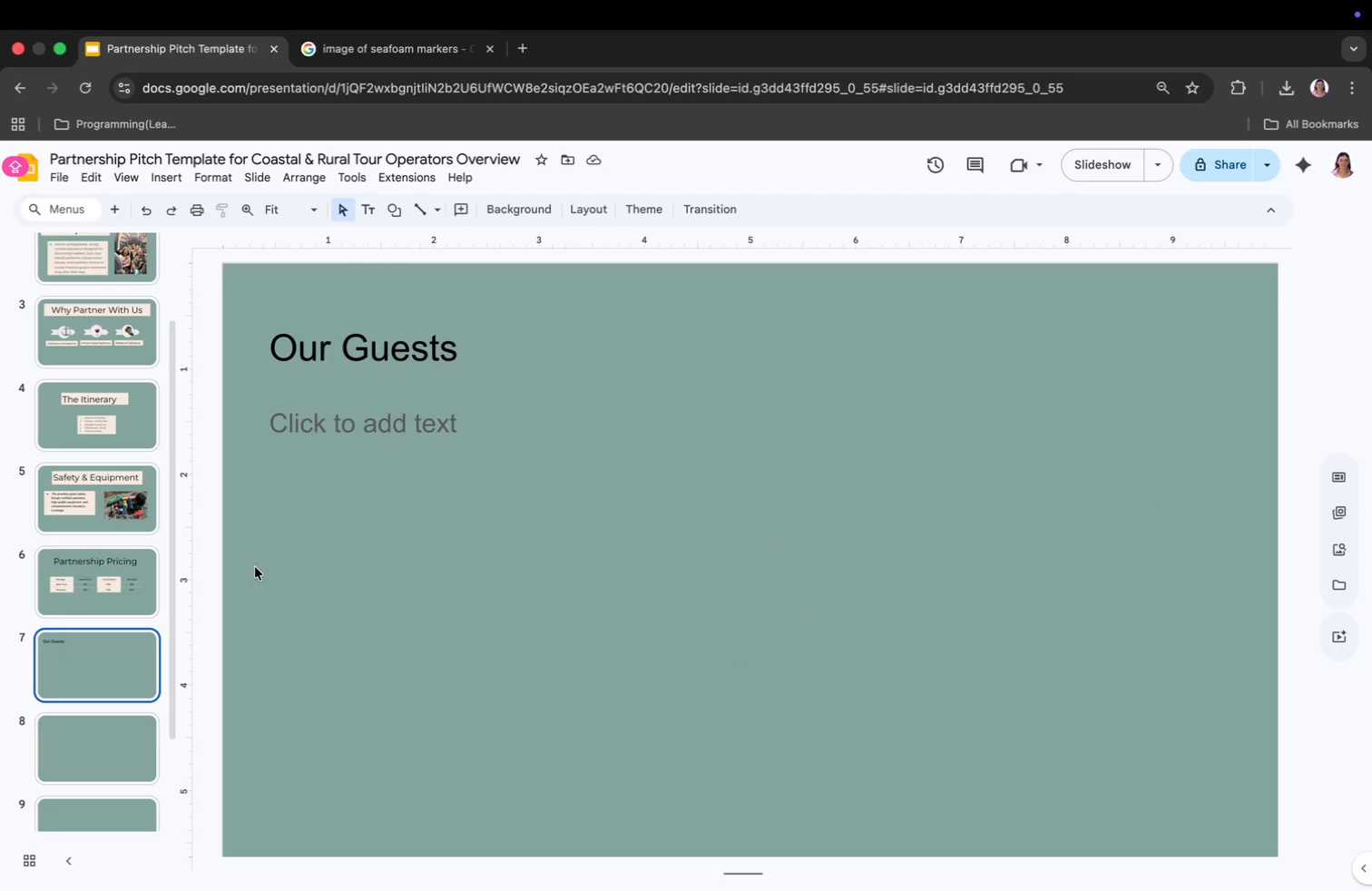 
left_click([383, 431])
 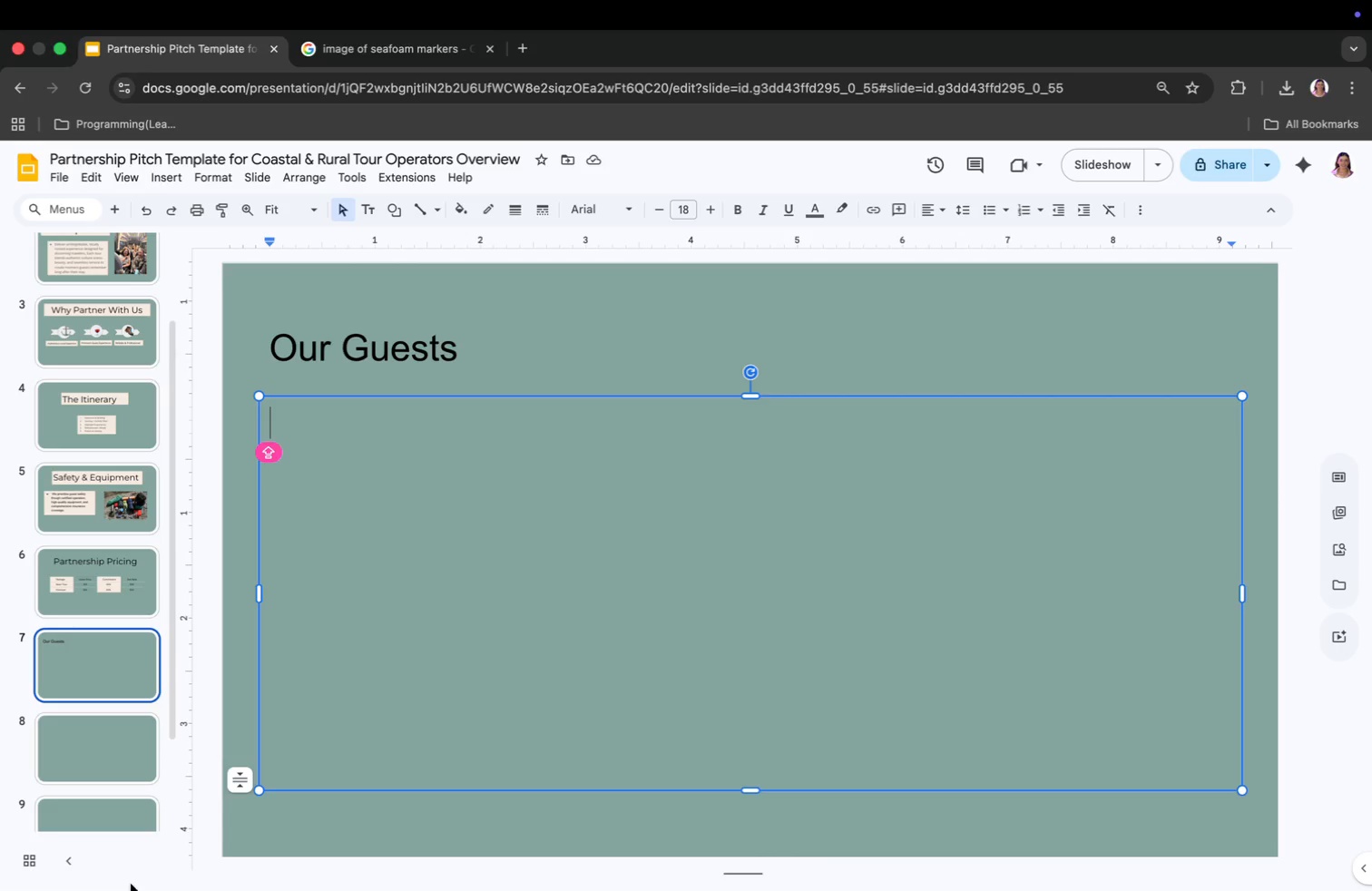 
wait(25.34)
 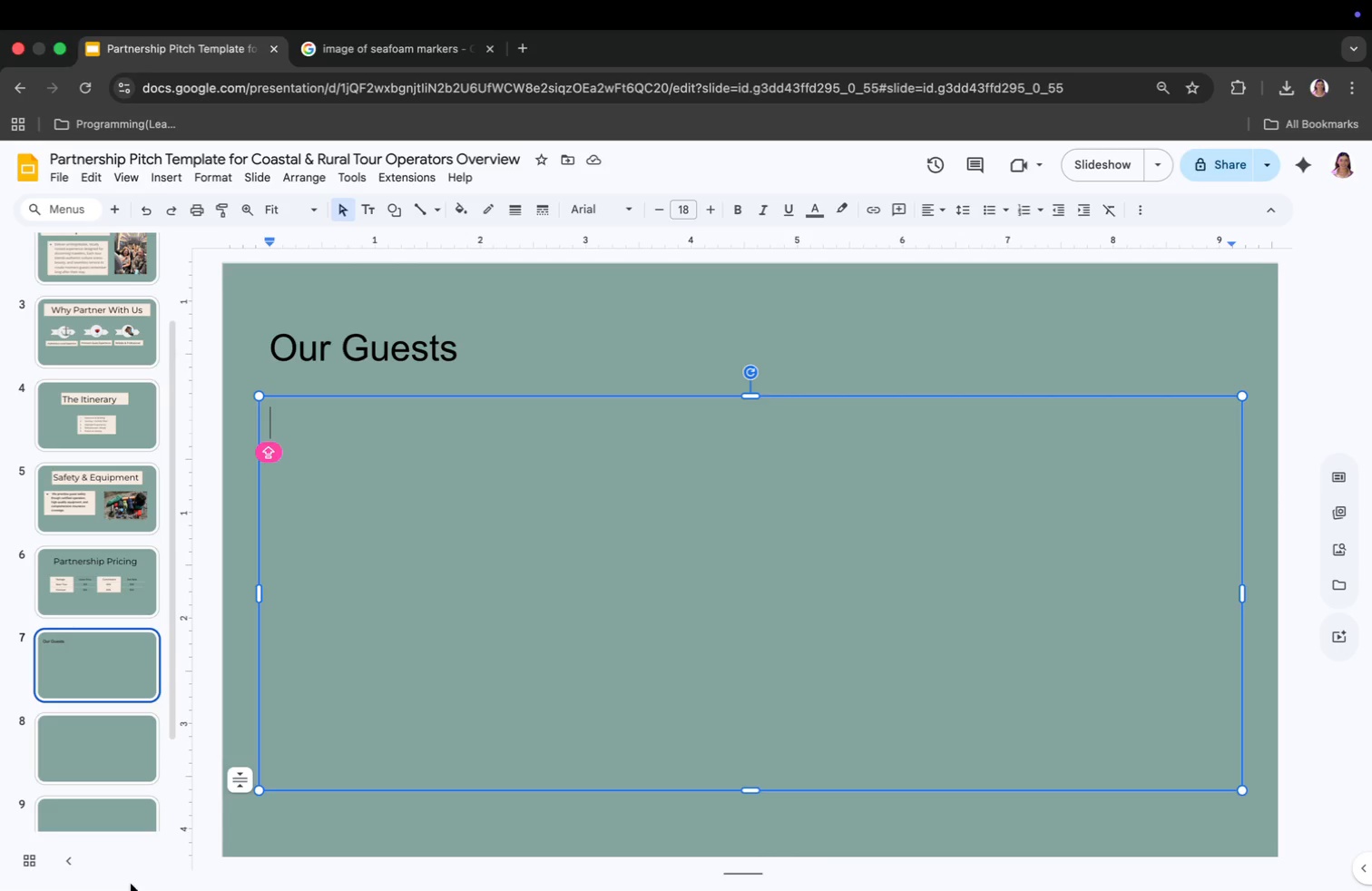 
scroll: coordinate [137, 520], scroll_direction: down, amount: 1.0
 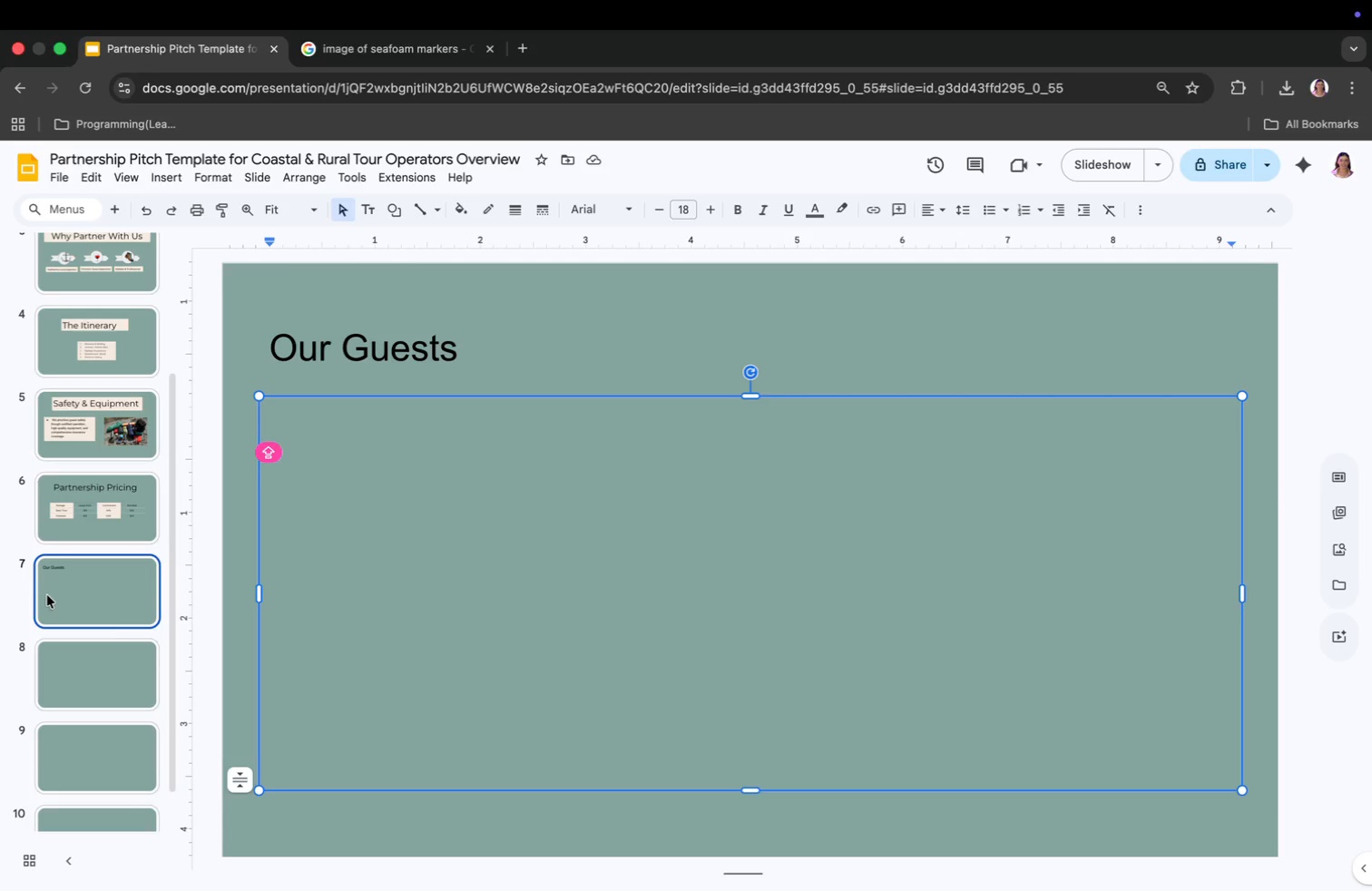 
wait(9.03)
 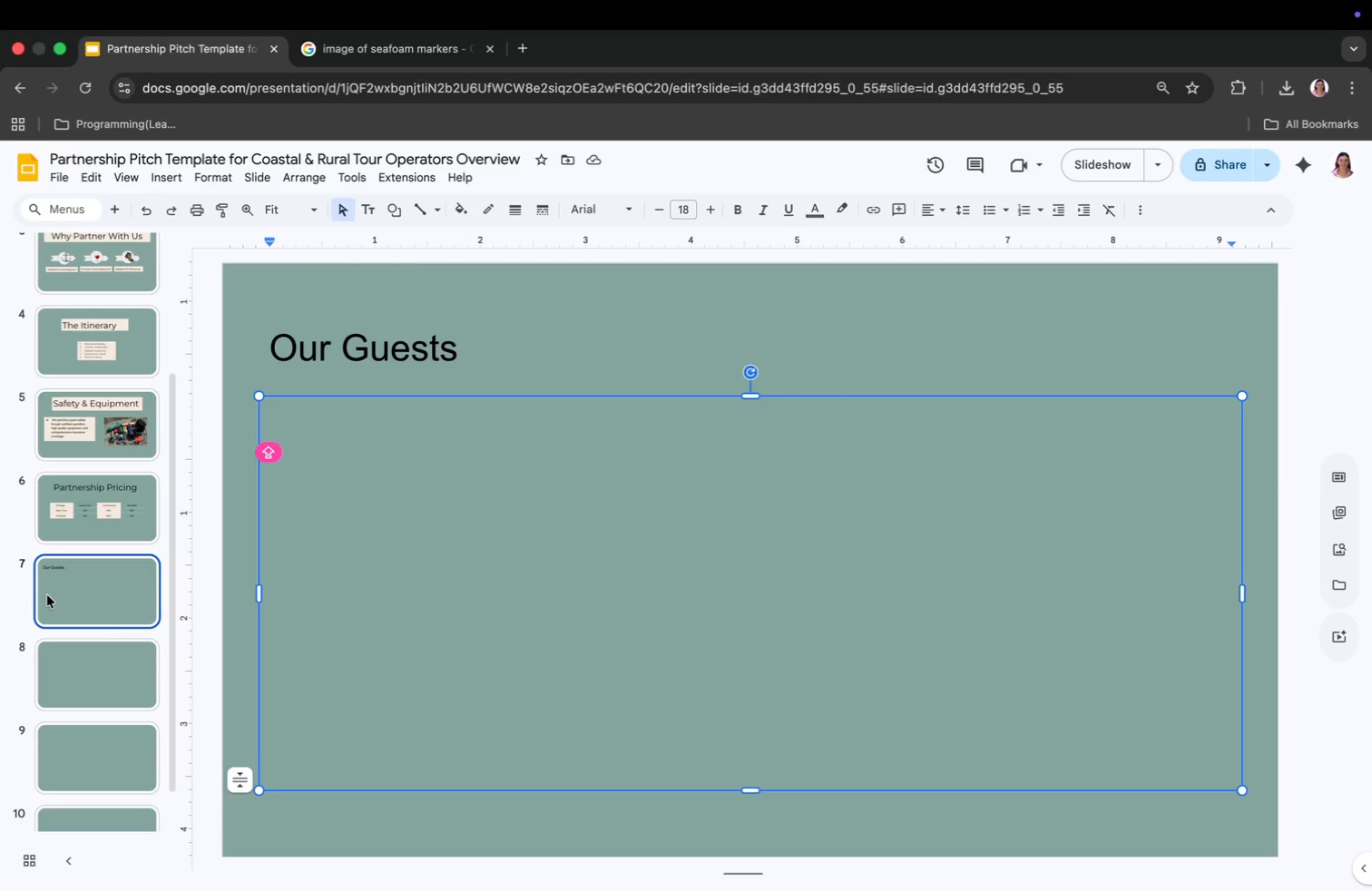 
left_click([402, 436])
 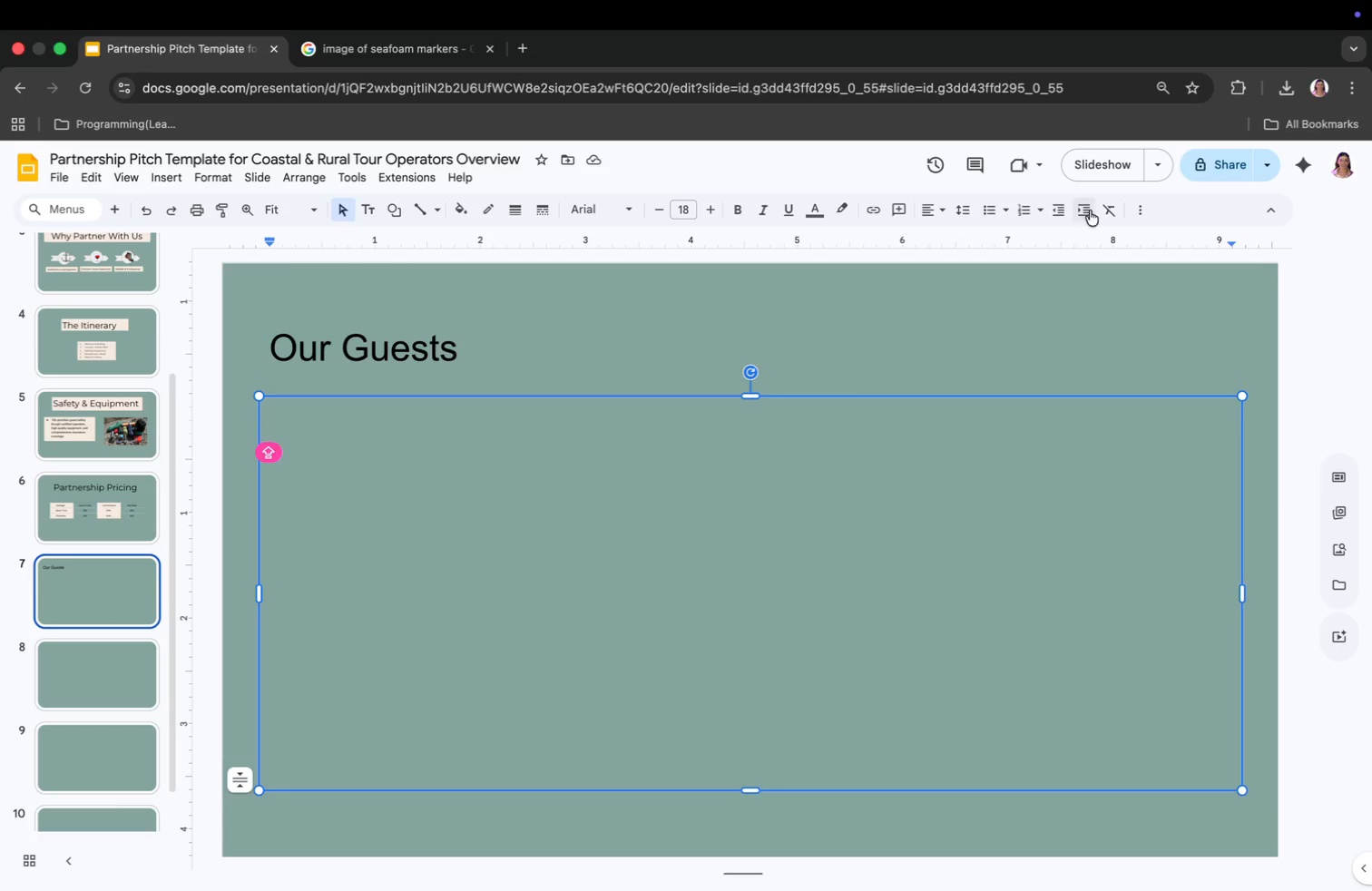 
left_click([982, 211])
 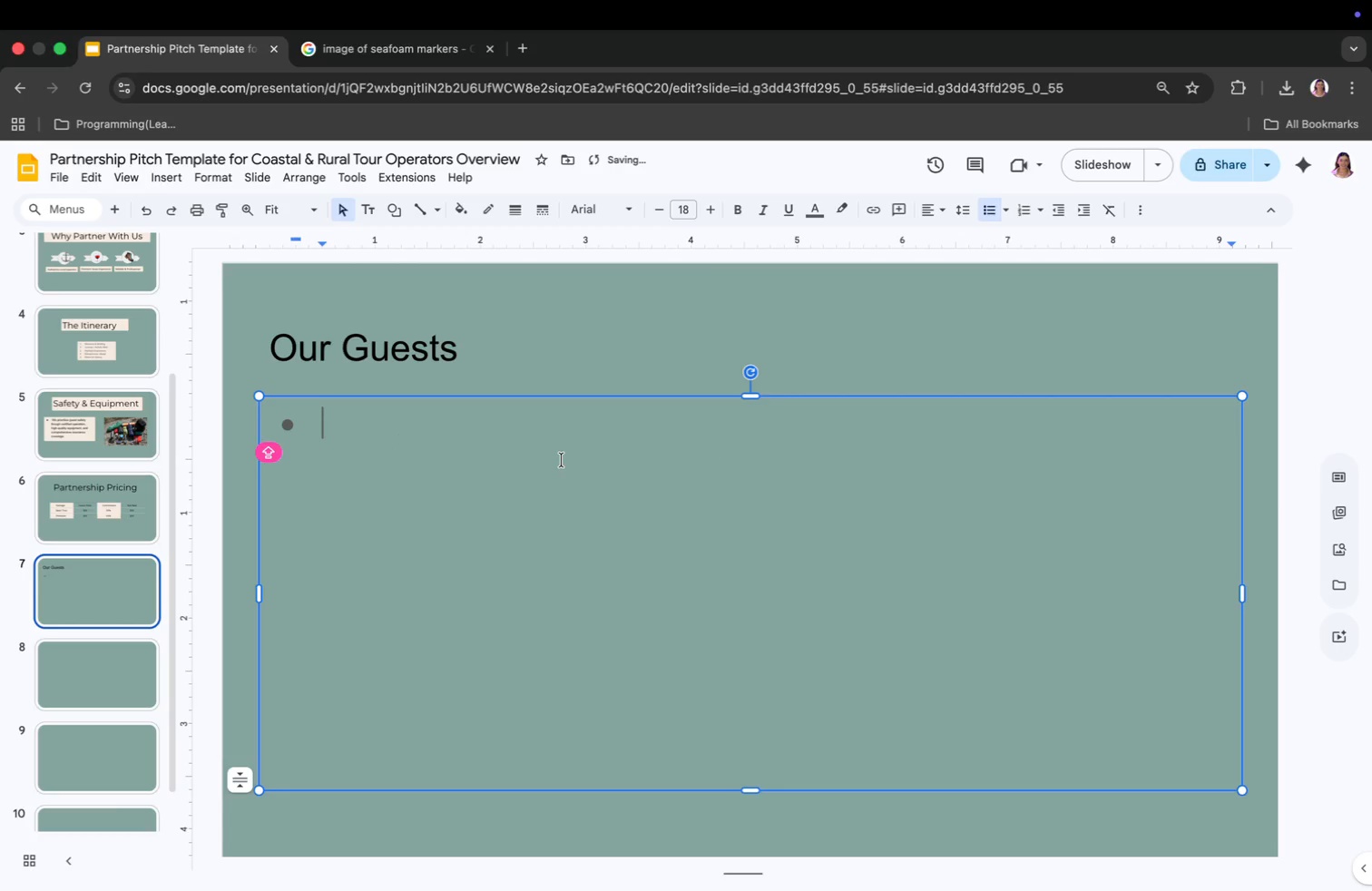 
type(Couples & Honeymooners)
 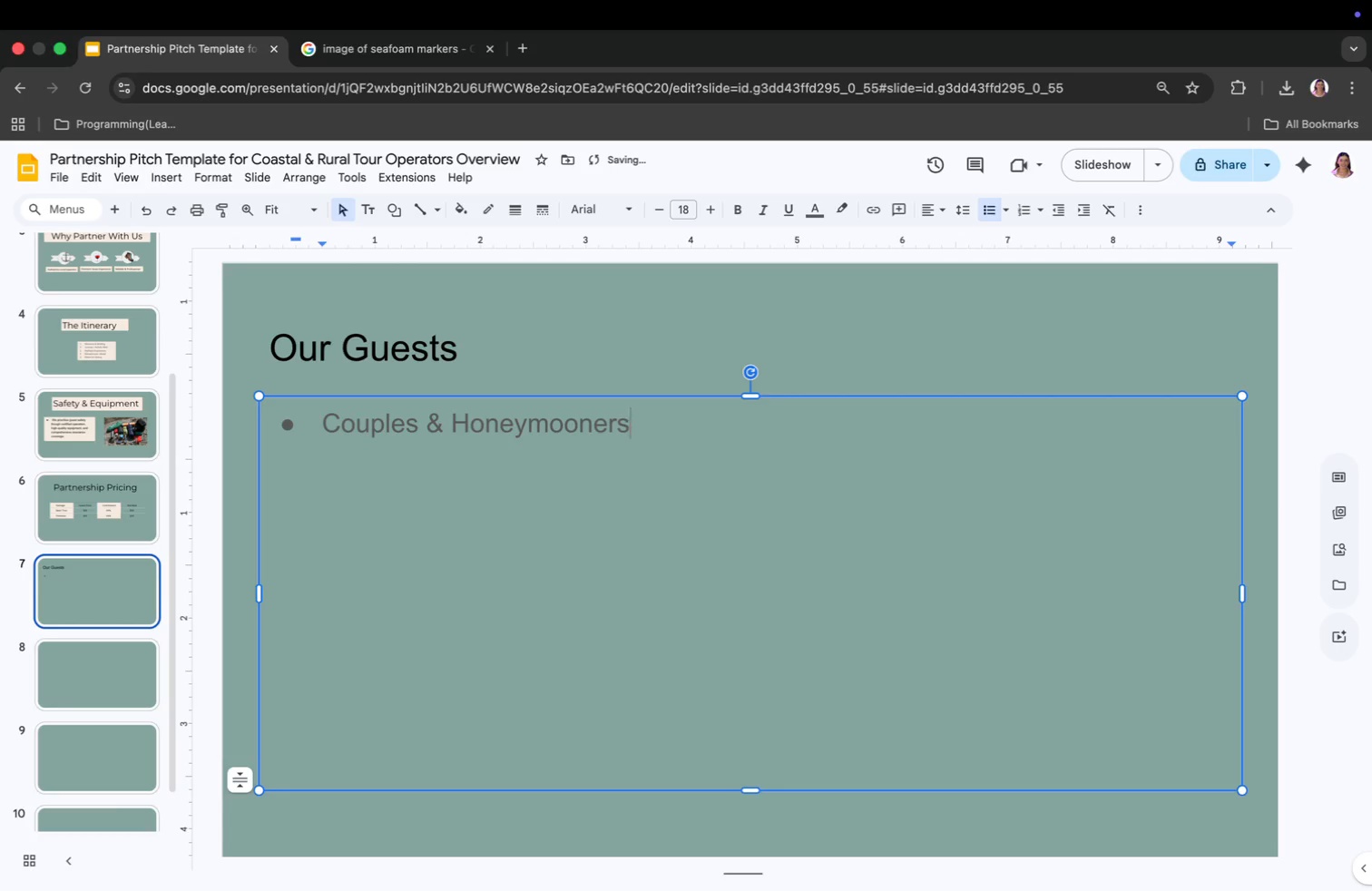 
key(Enter)
 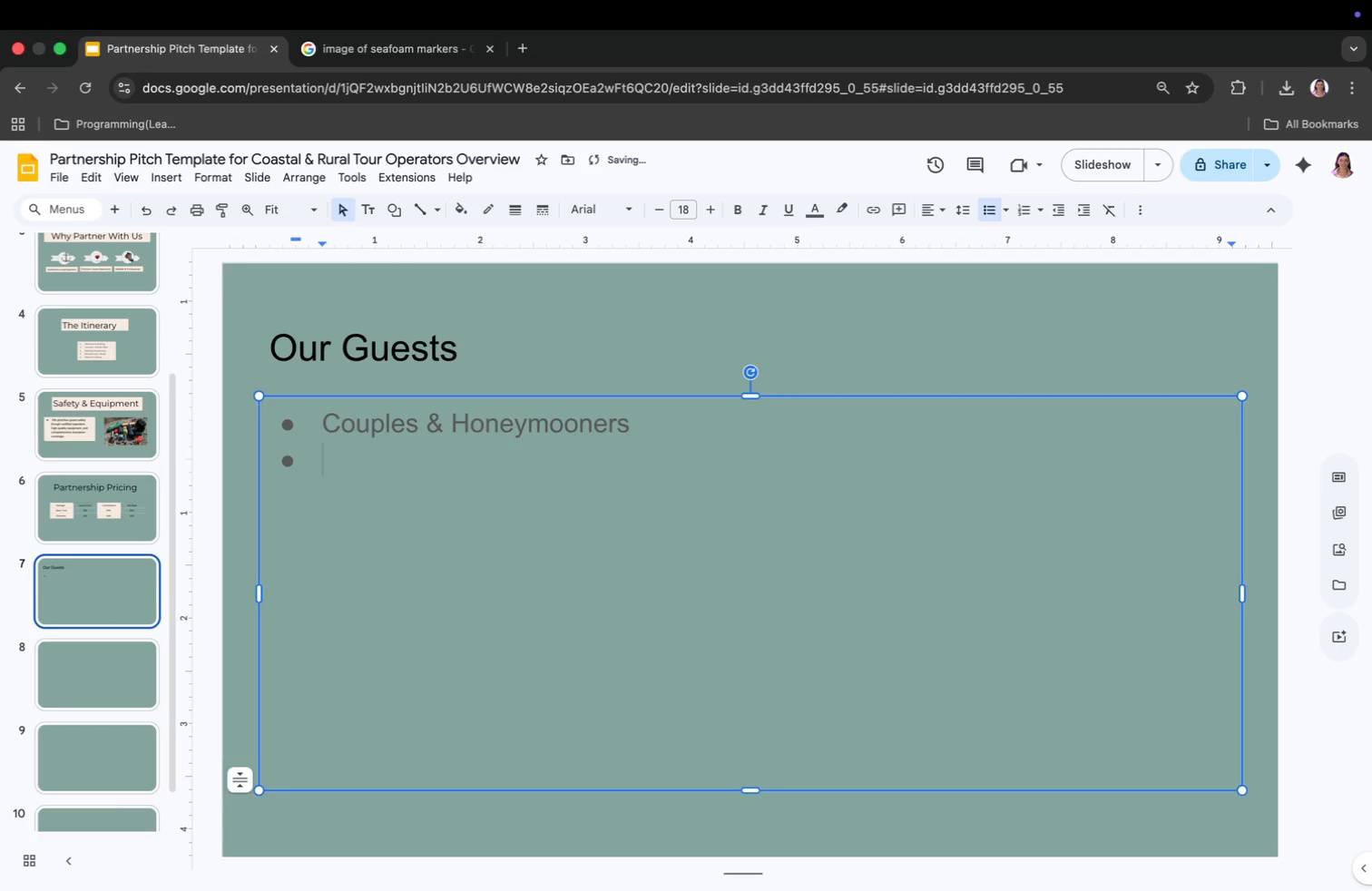 
type(Affluent tr)
key(Backspace)
key(Backspace)
type(Travelers)
 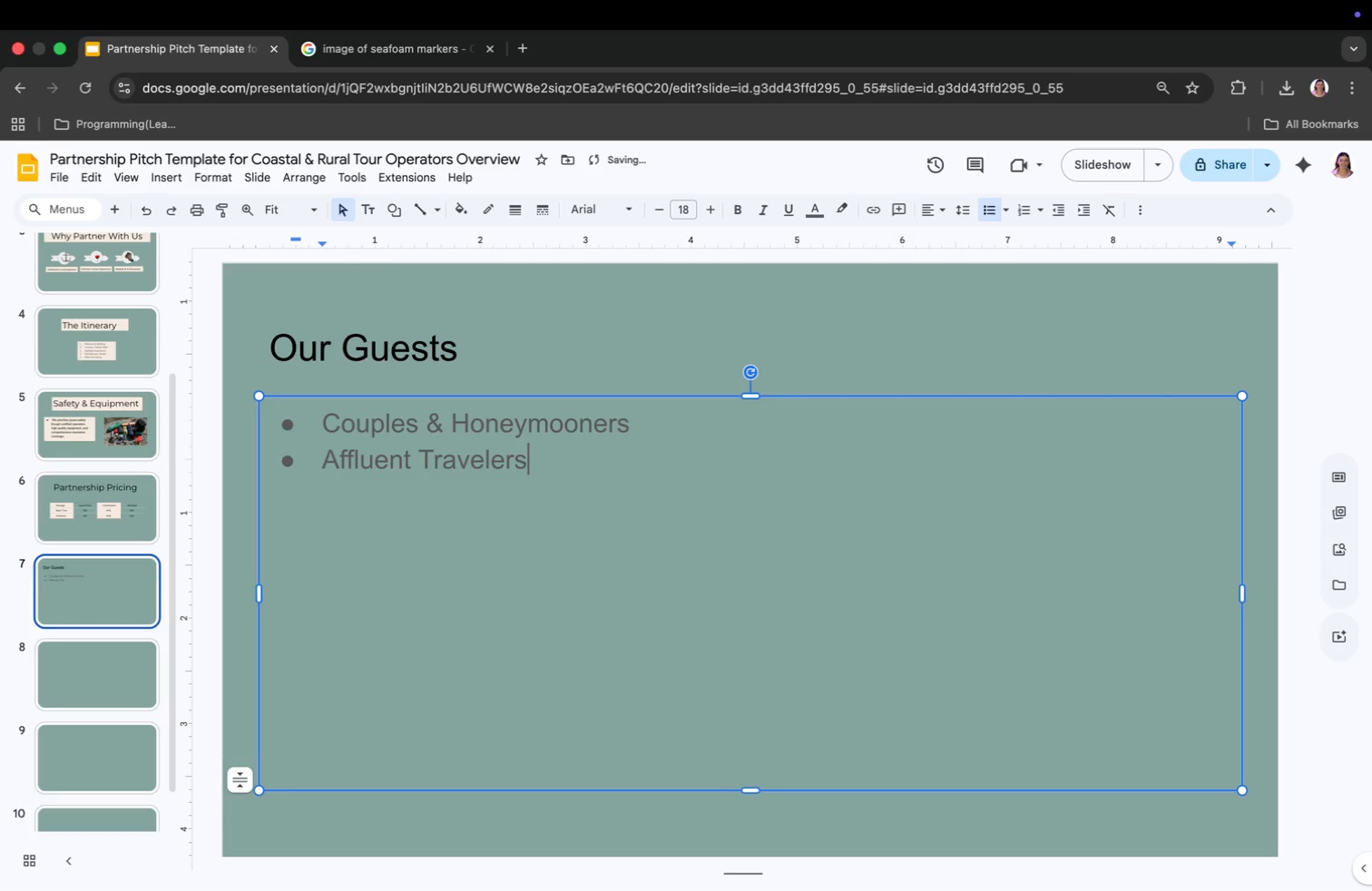 
key(Enter)
 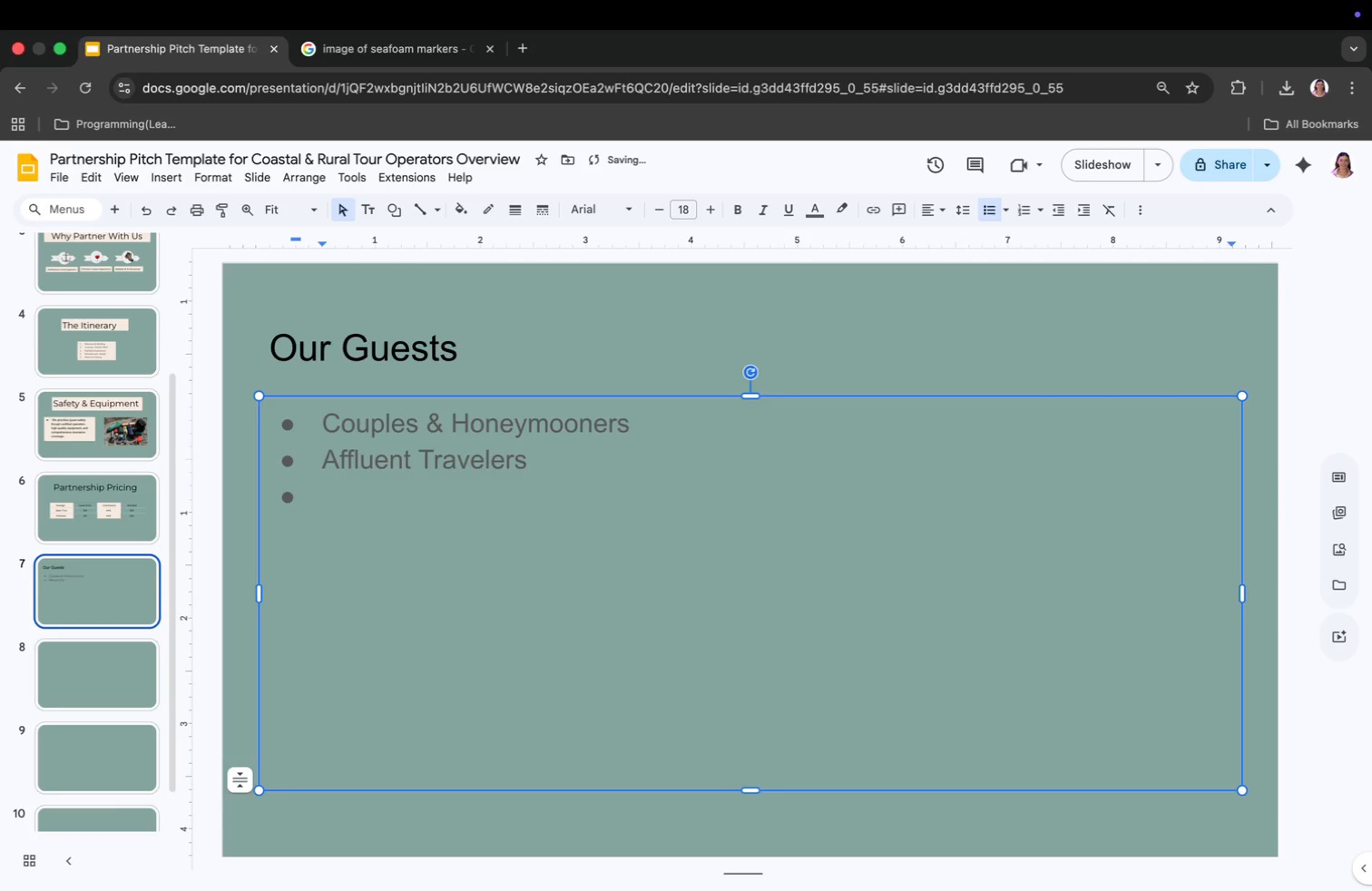 
type(Small O)
key(Backspace)
type(Private Groups)
 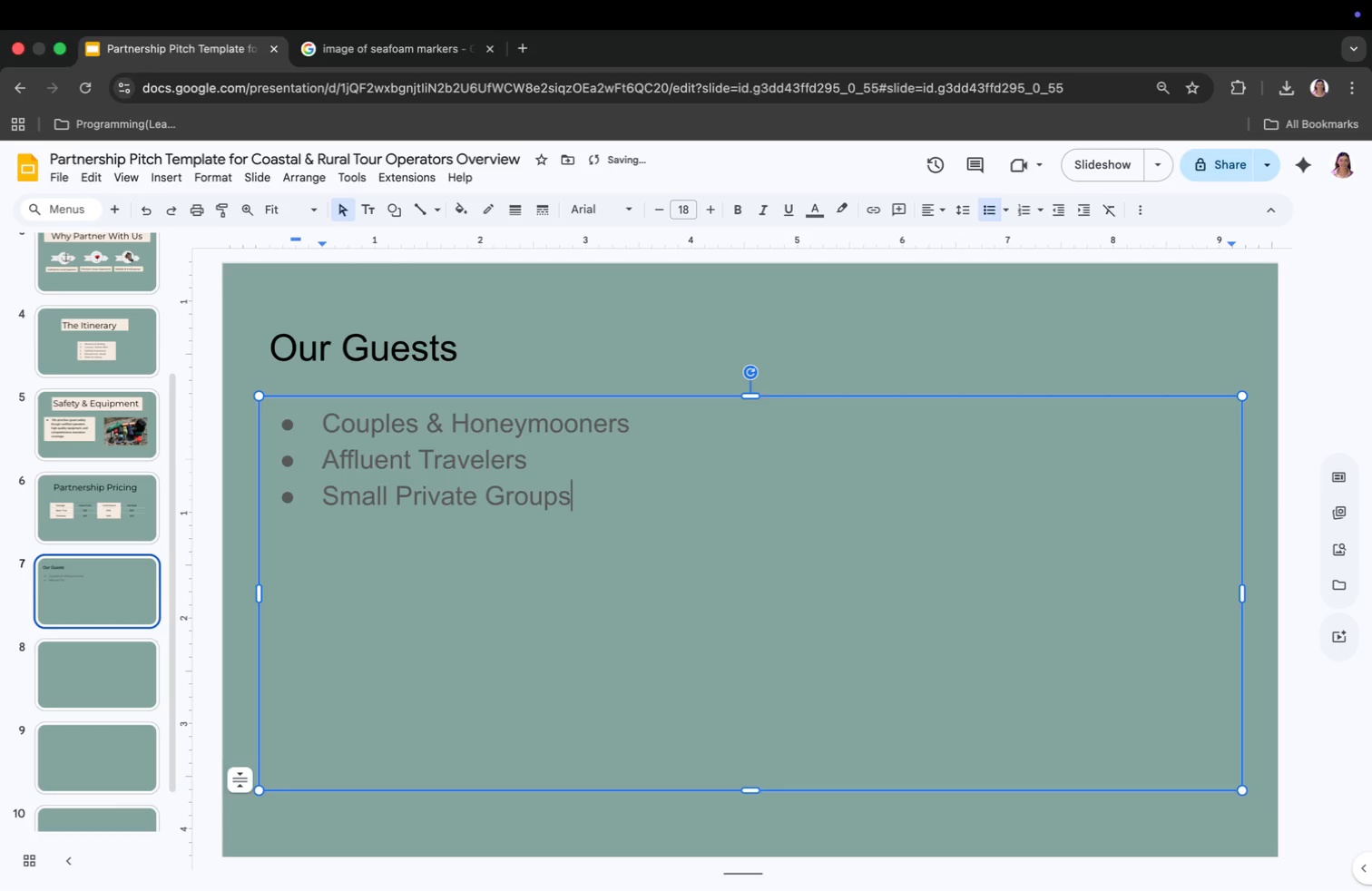 
key(Enter)
 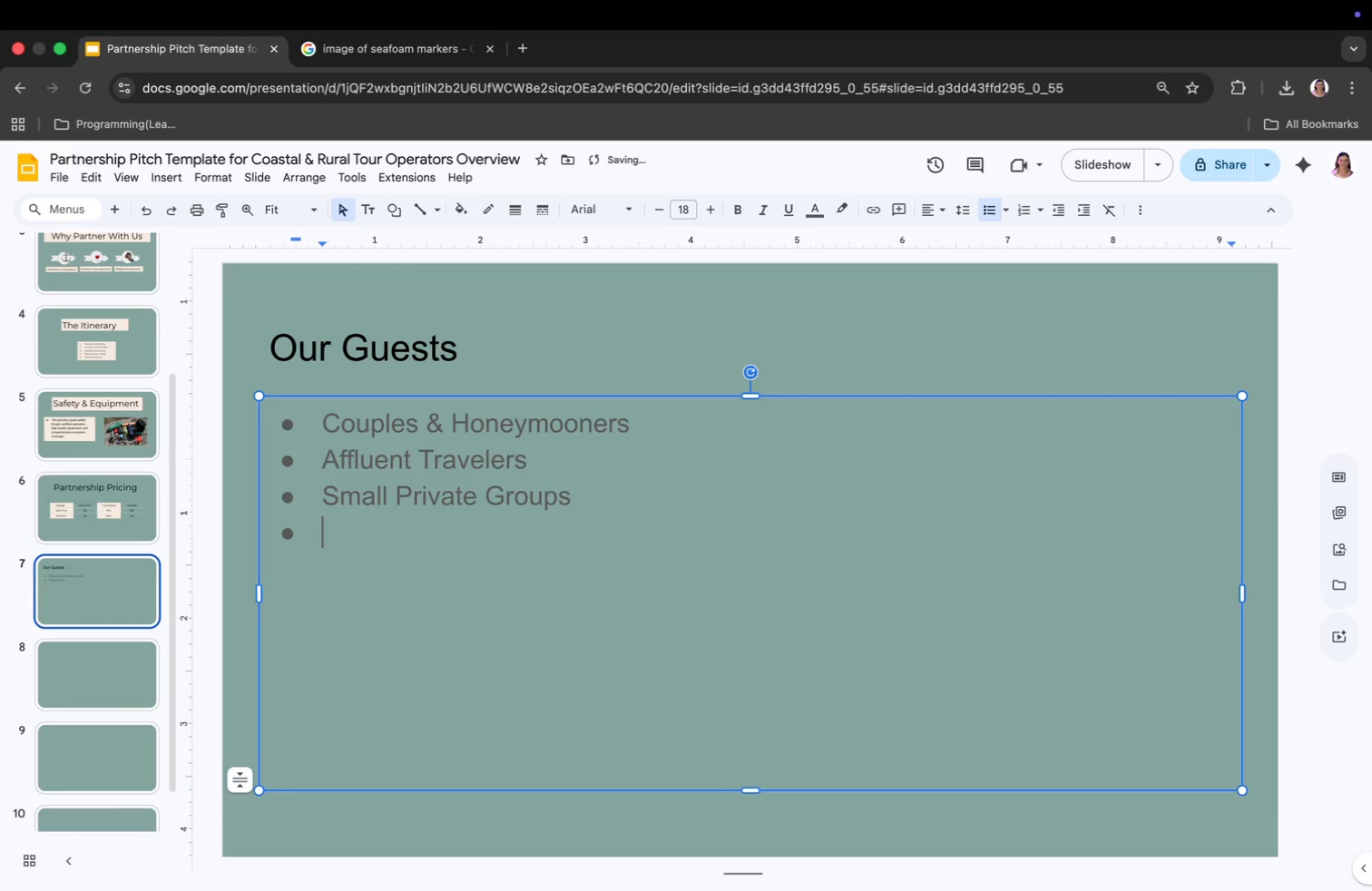 
type(Experience Seekers)
 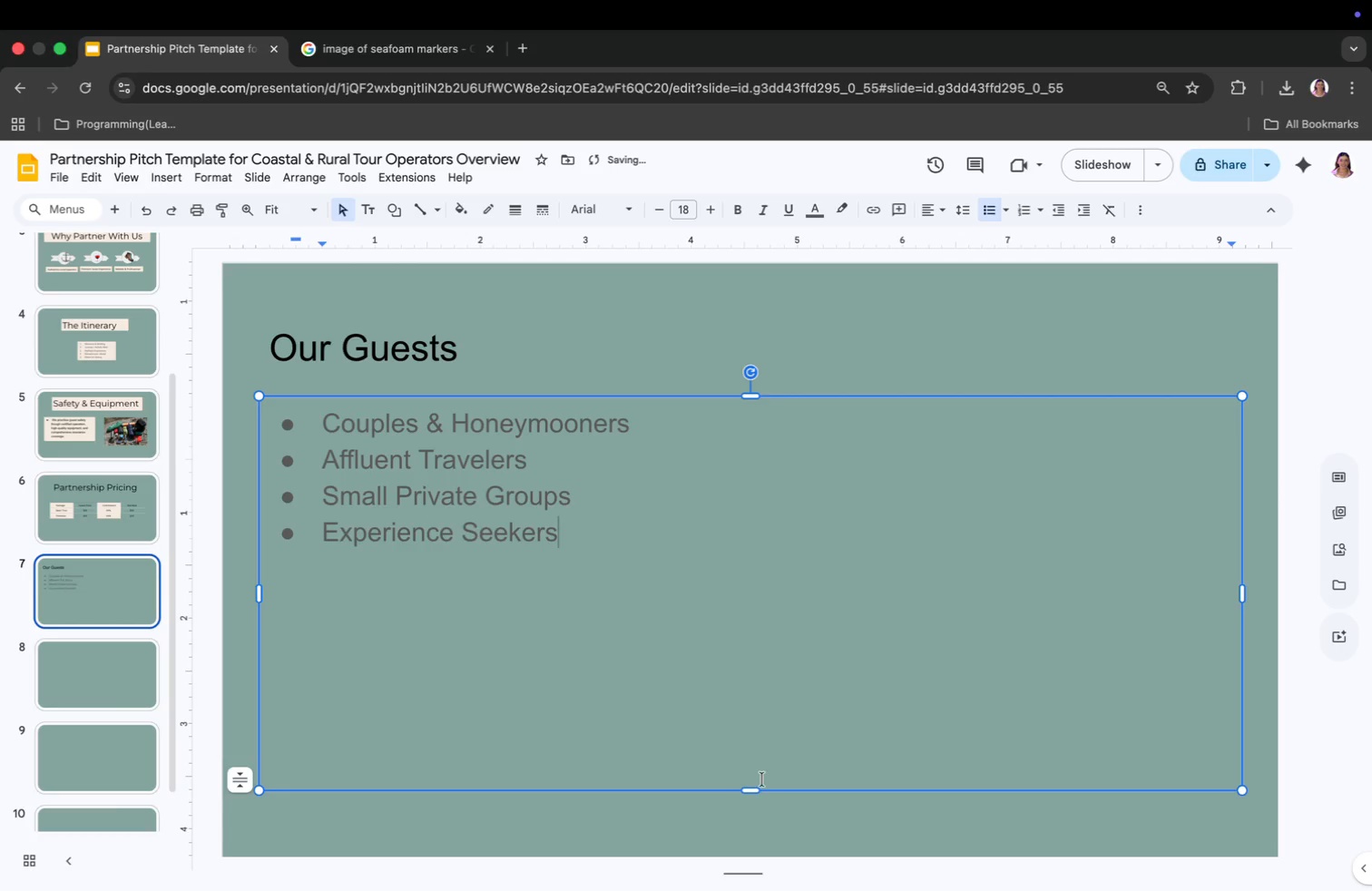 
left_click_drag(start_coordinate=[752, 788], to_coordinate=[673, 579])
 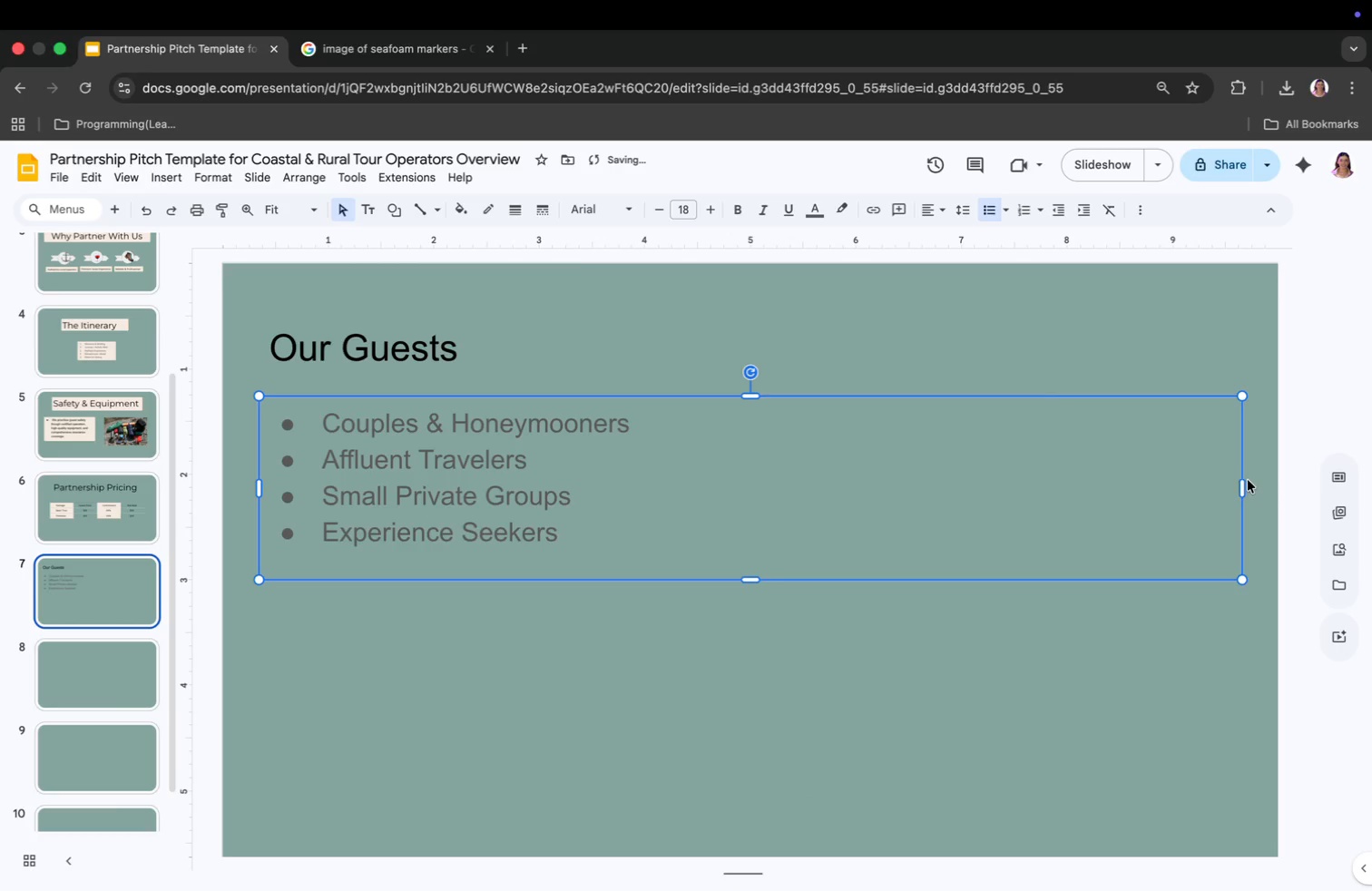 
left_click_drag(start_coordinate=[1243, 485], to_coordinate=[708, 555])
 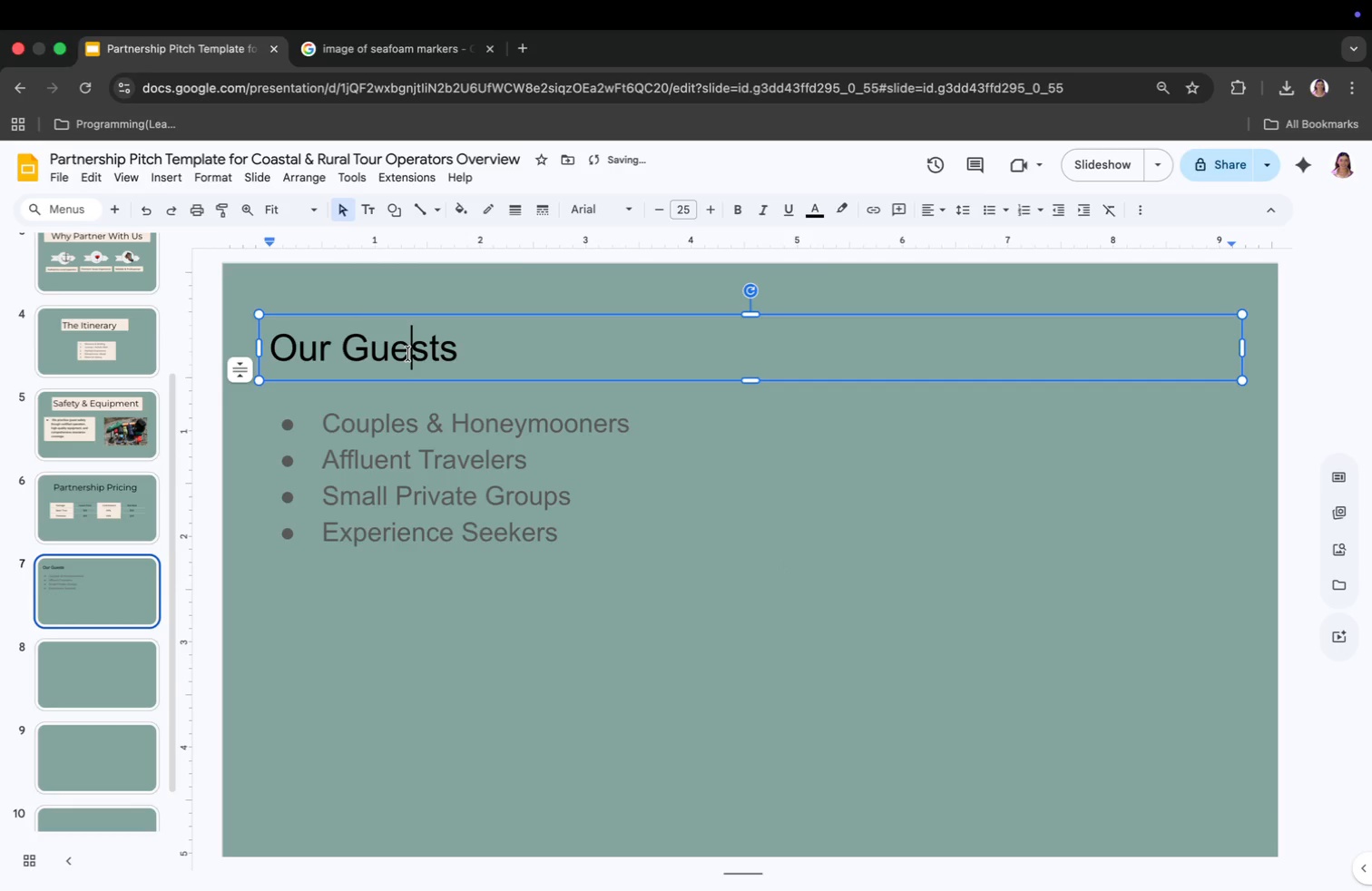 
key(Meta+CommandLeft)
 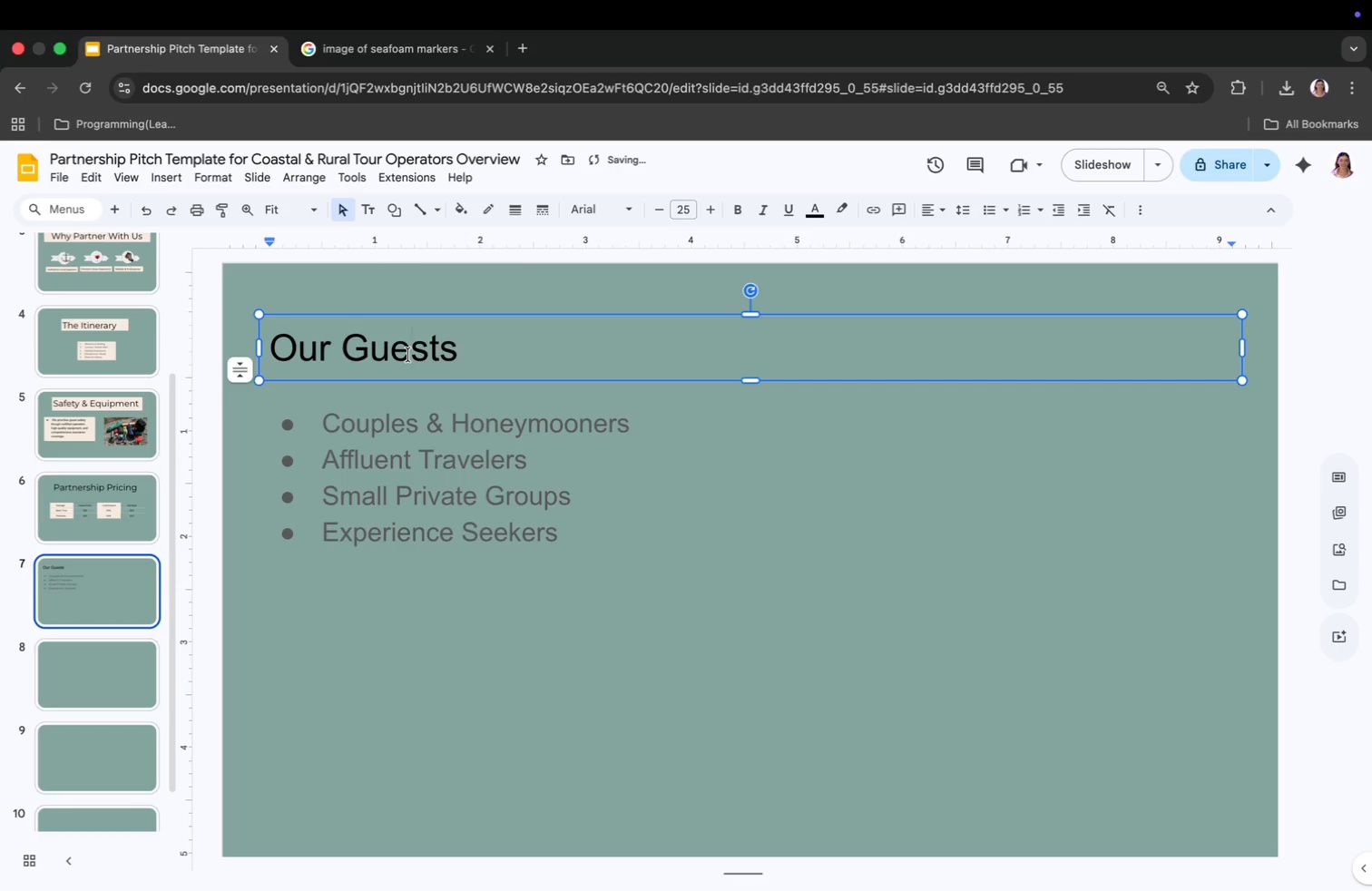 
key(Meta+S)
 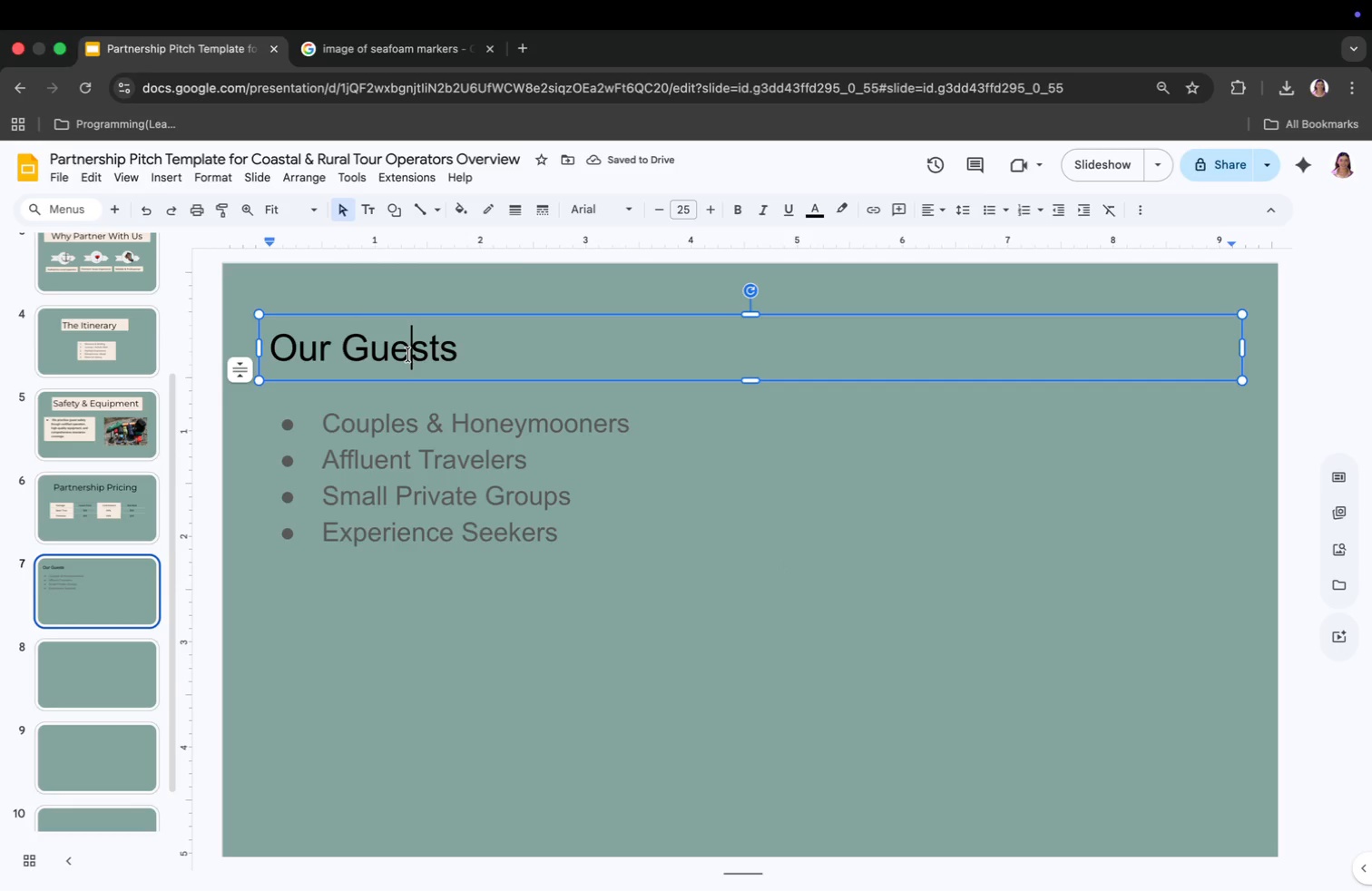 
key(Meta+CommandLeft)
 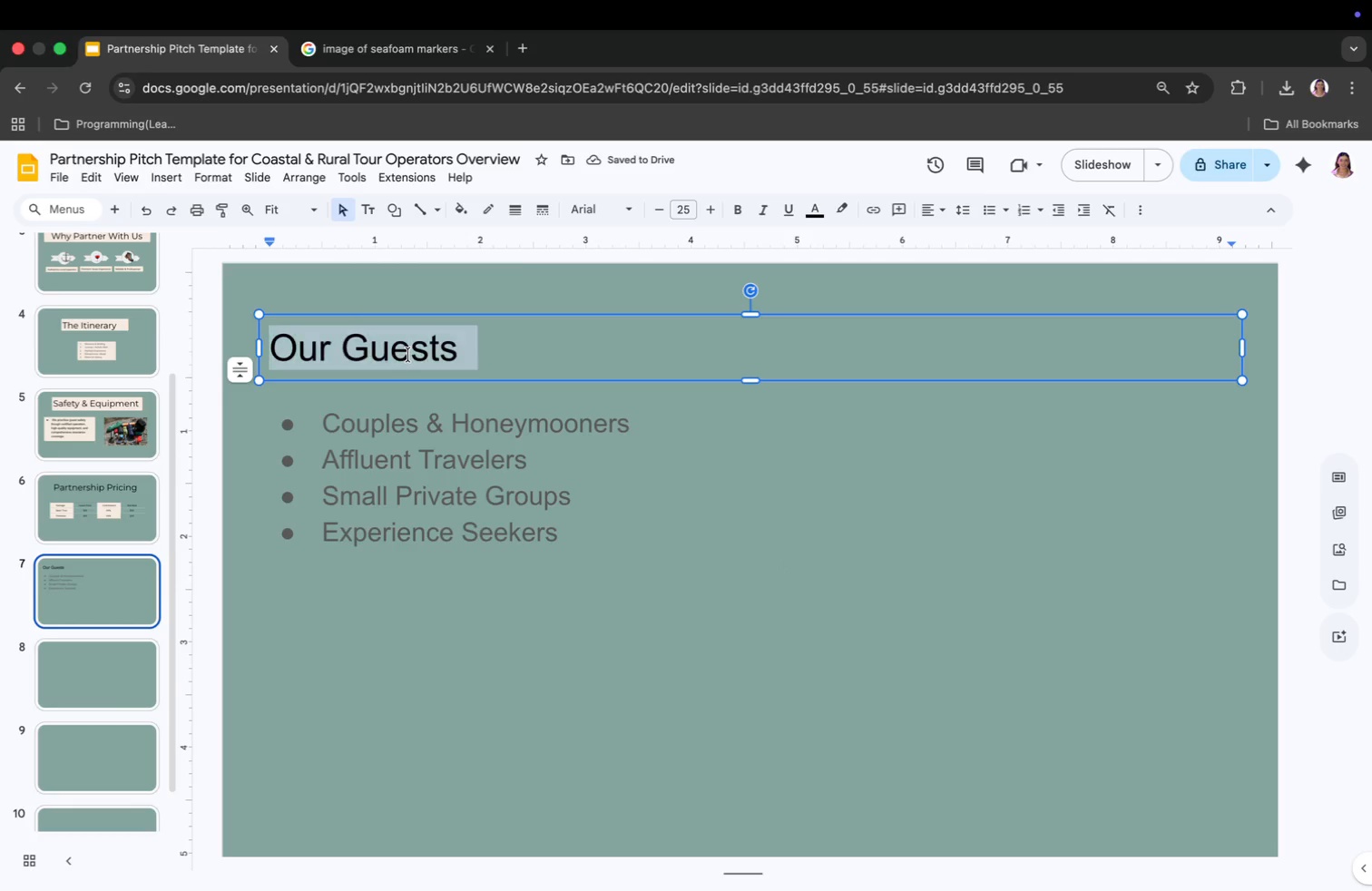 
key(Meta+A)
 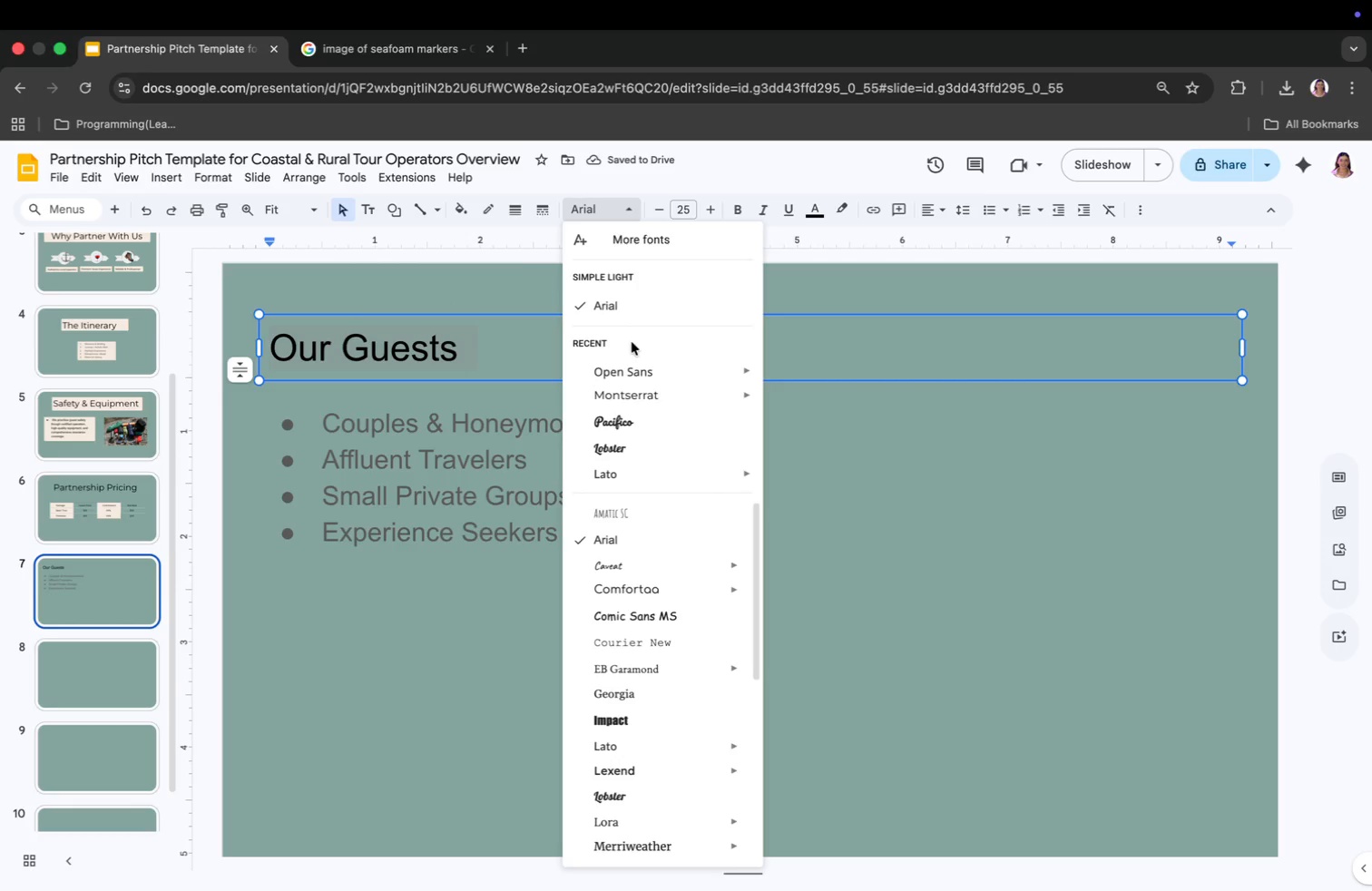 
left_click([642, 390])
 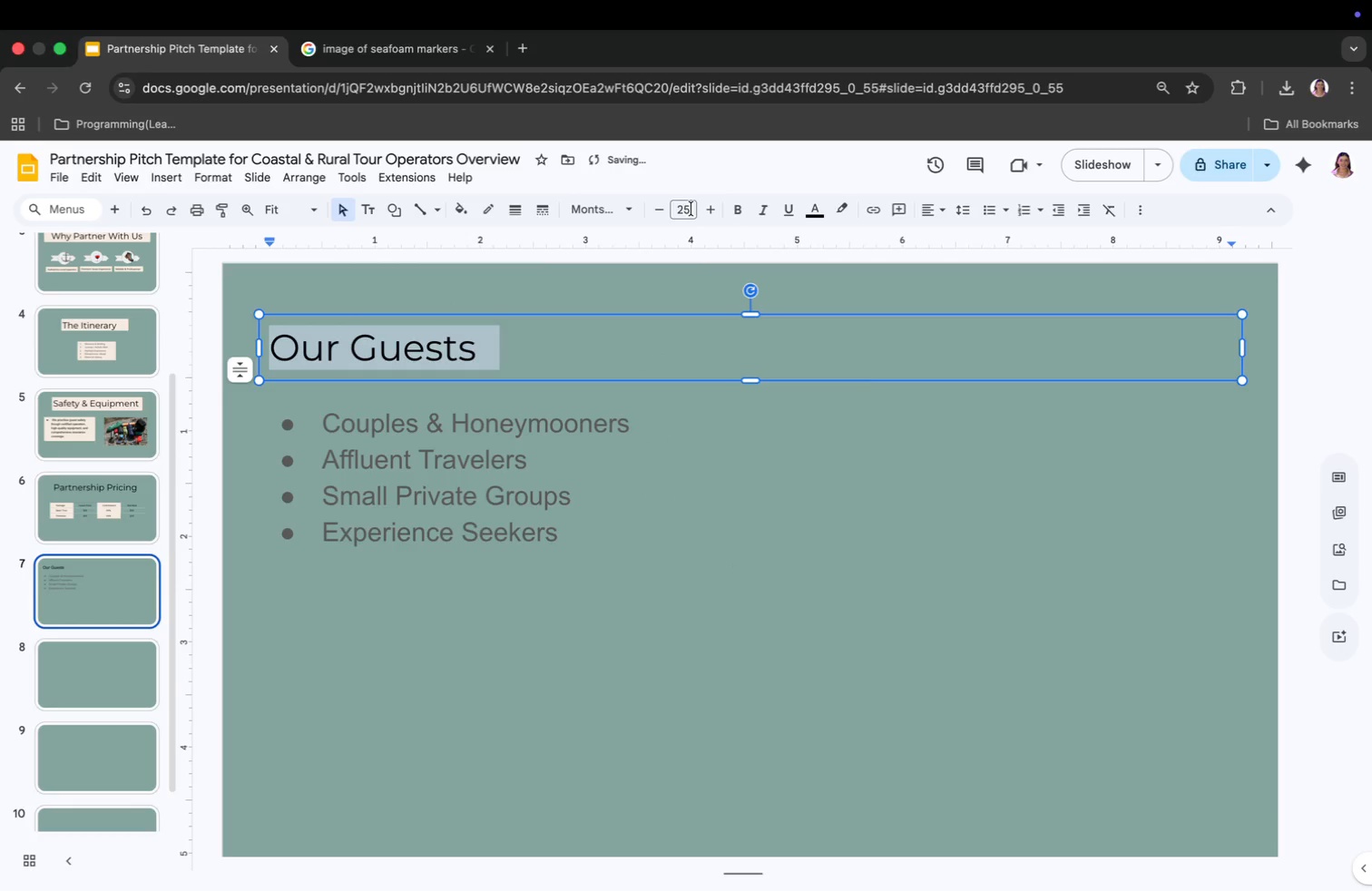 
left_click([691, 206])
 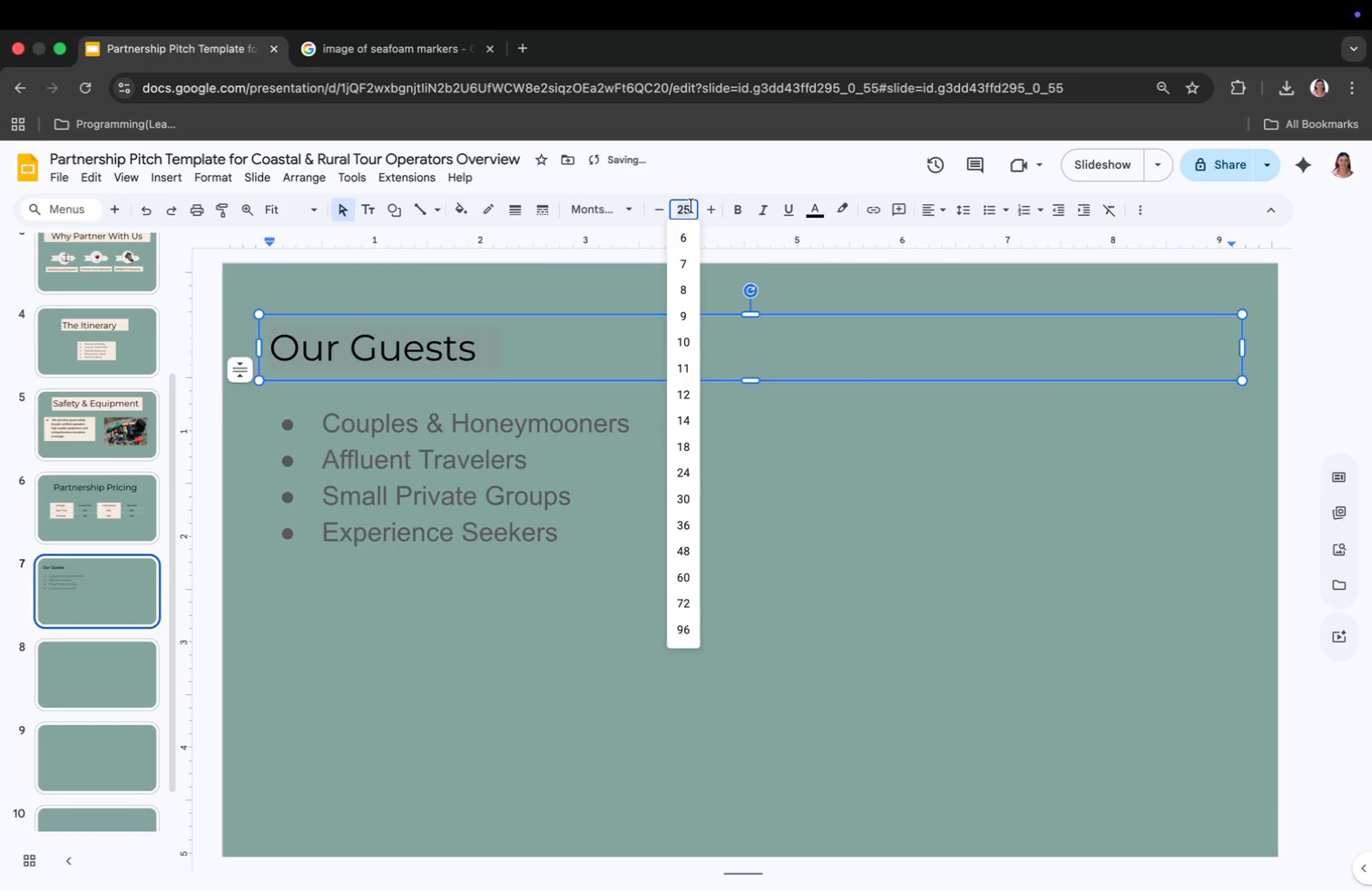 
type(52)
 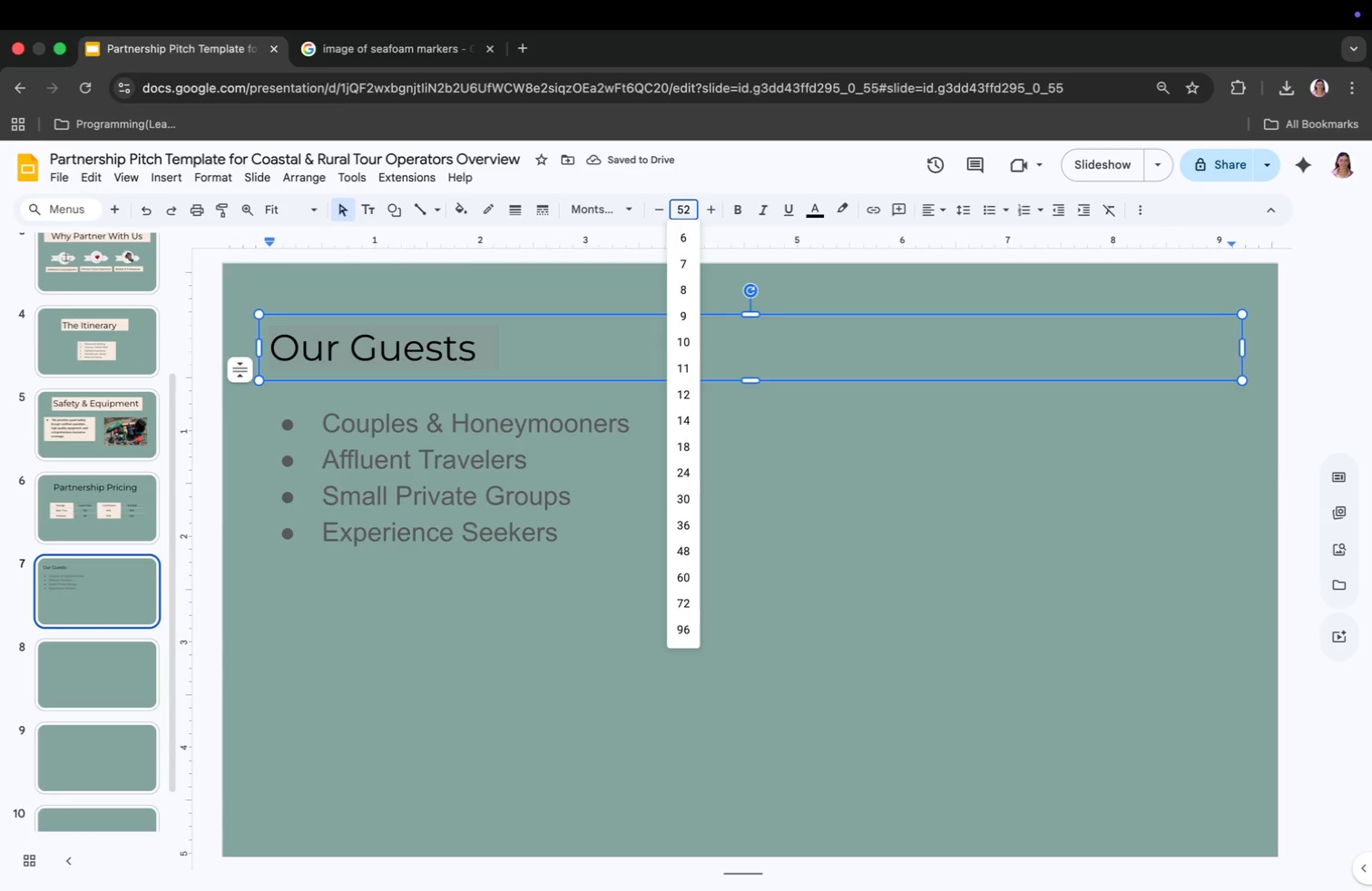 
key(Enter)
 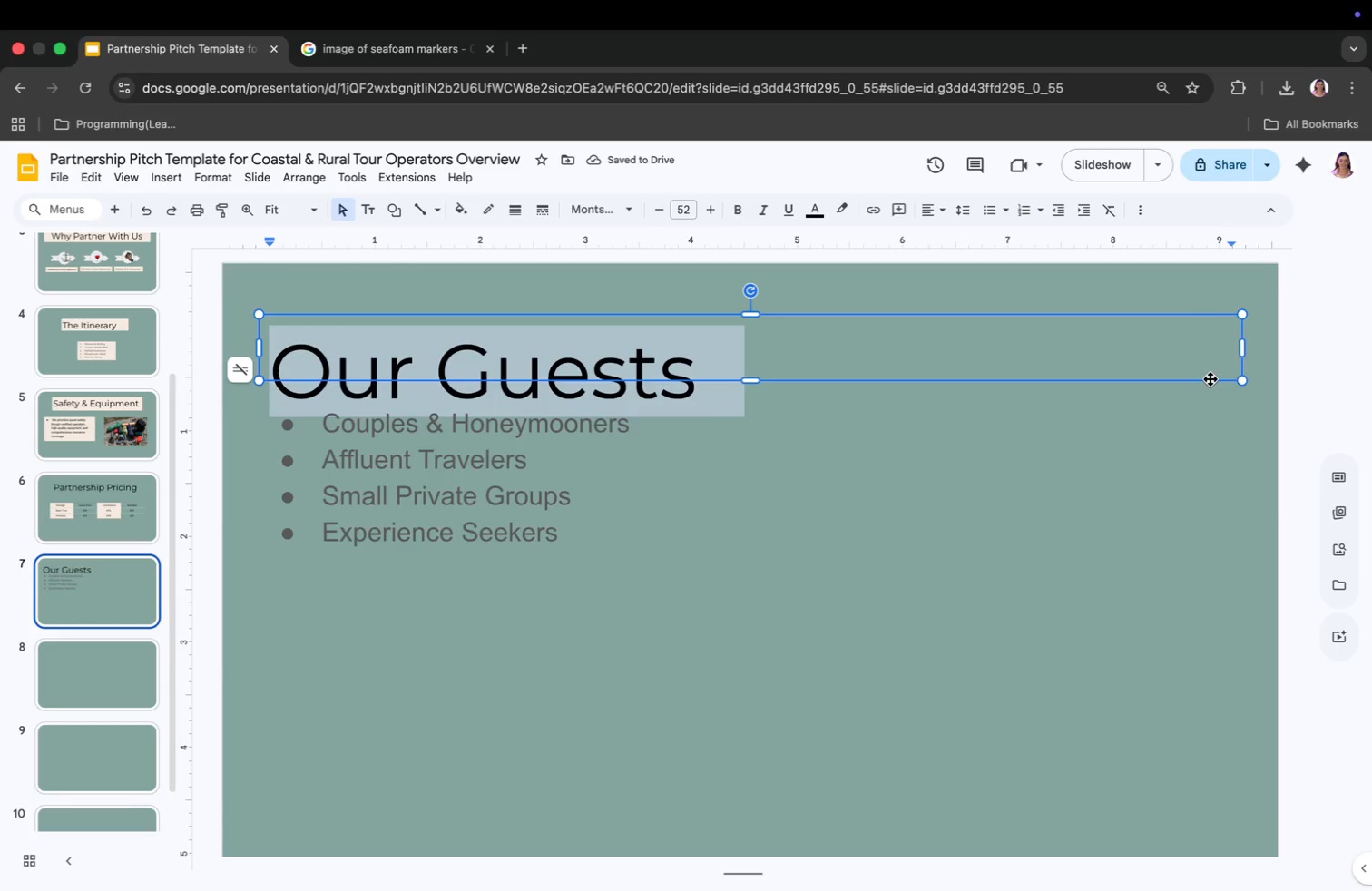 
left_click_drag(start_coordinate=[1244, 348], to_coordinate=[649, 454])
 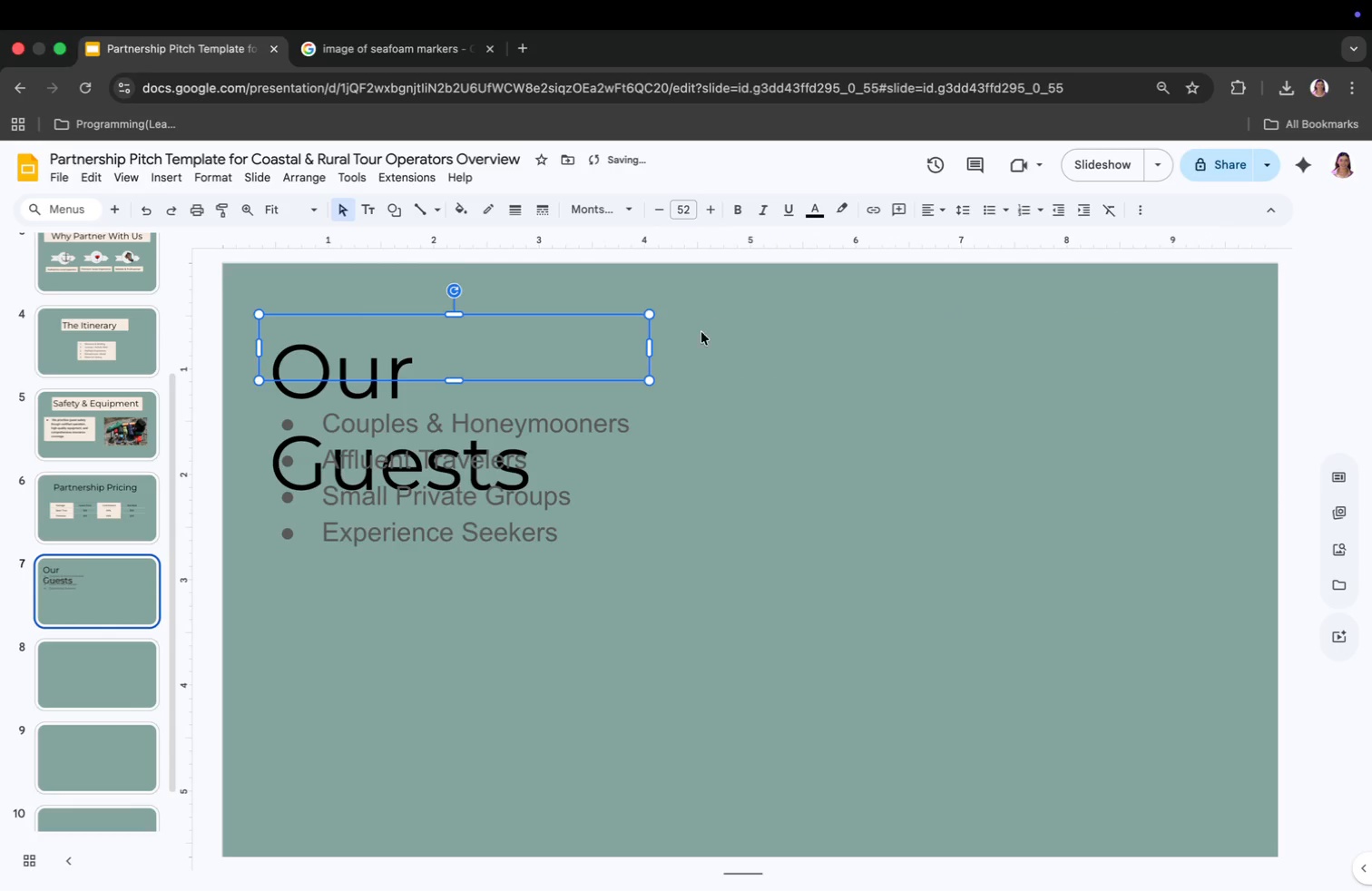 
left_click_drag(start_coordinate=[648, 351], to_coordinate=[777, 367])
 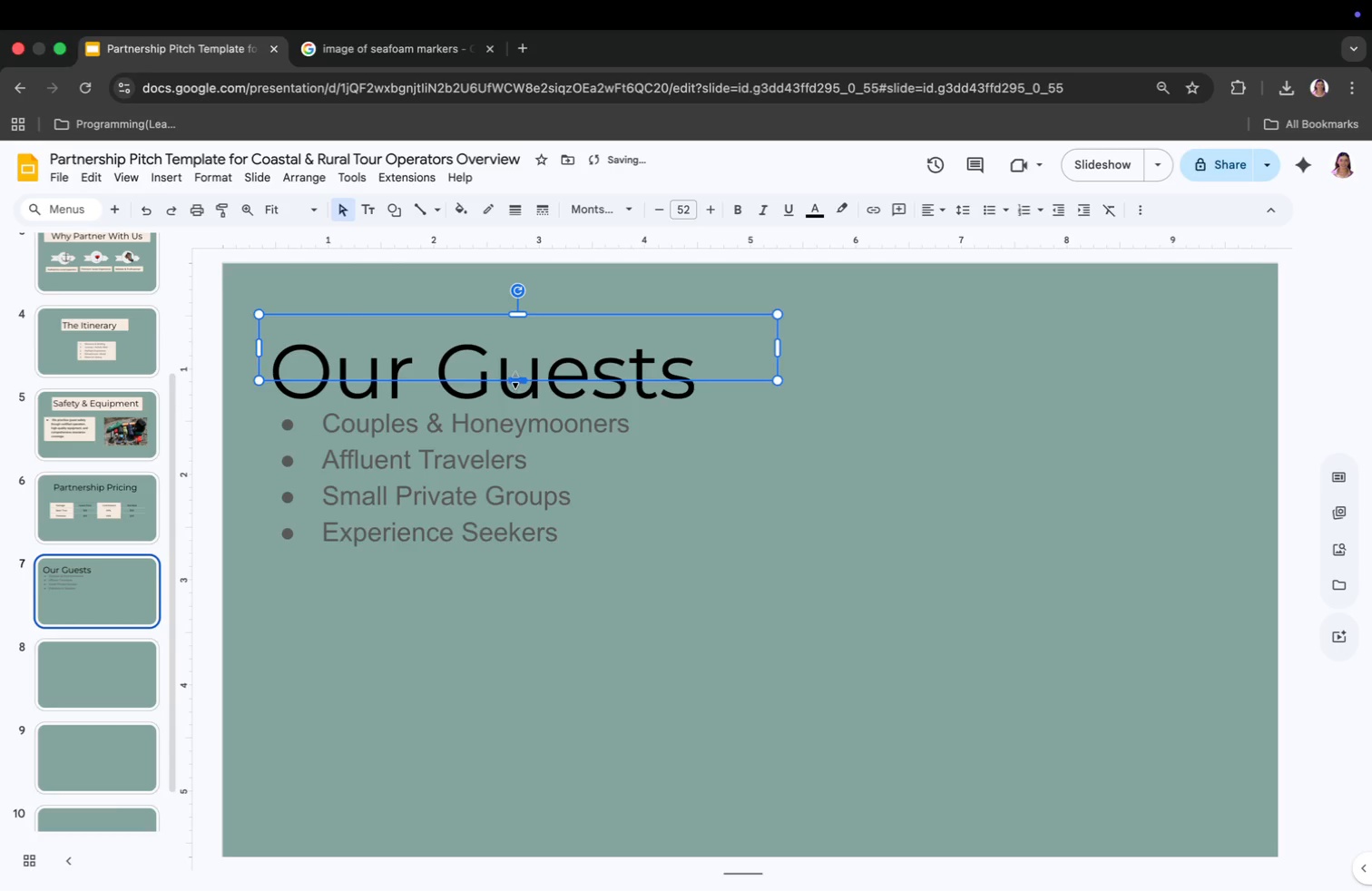 
left_click_drag(start_coordinate=[515, 380], to_coordinate=[501, 424])
 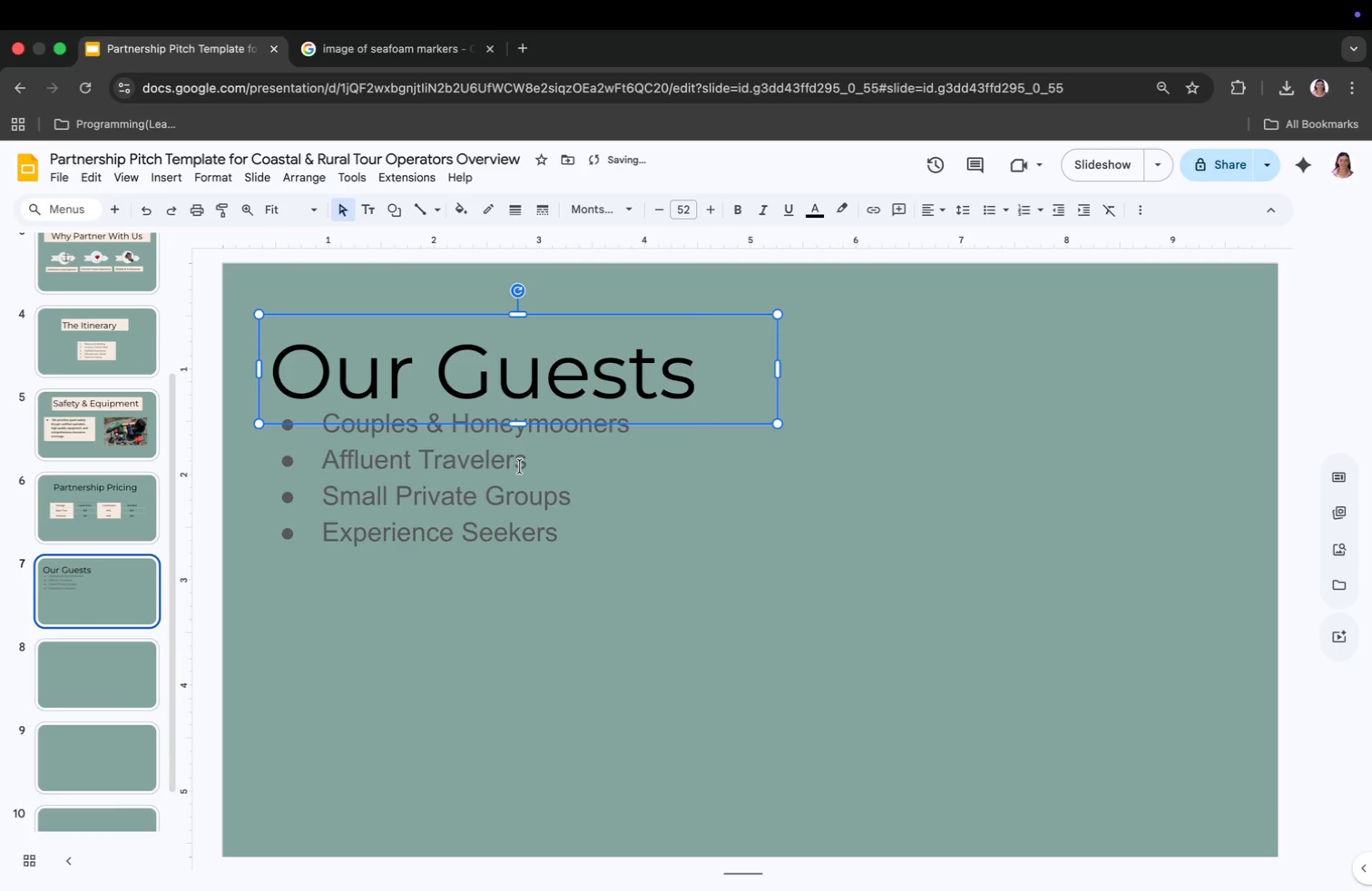 
left_click([512, 485])
 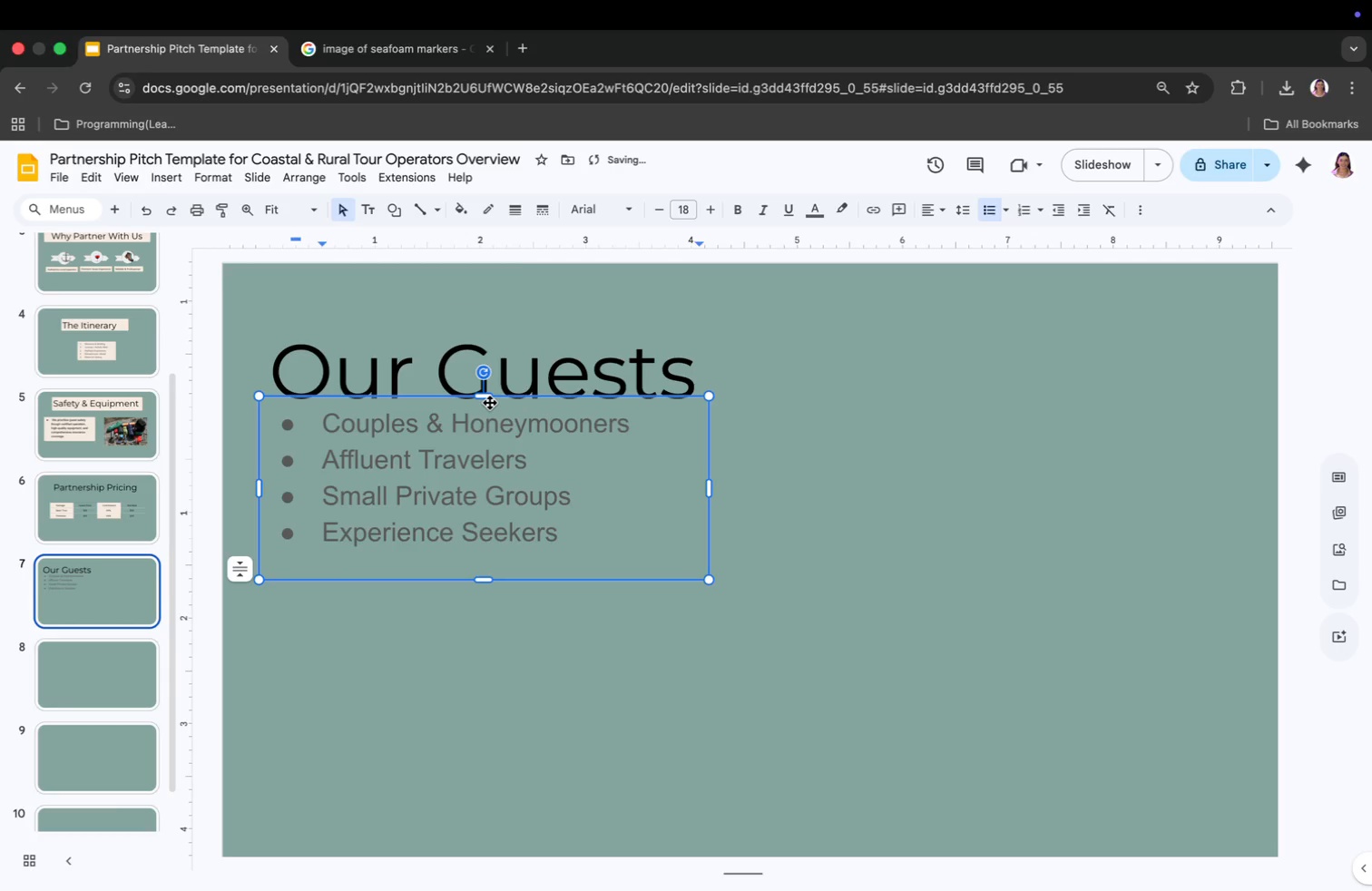 
left_click_drag(start_coordinate=[489, 401], to_coordinate=[514, 511])
 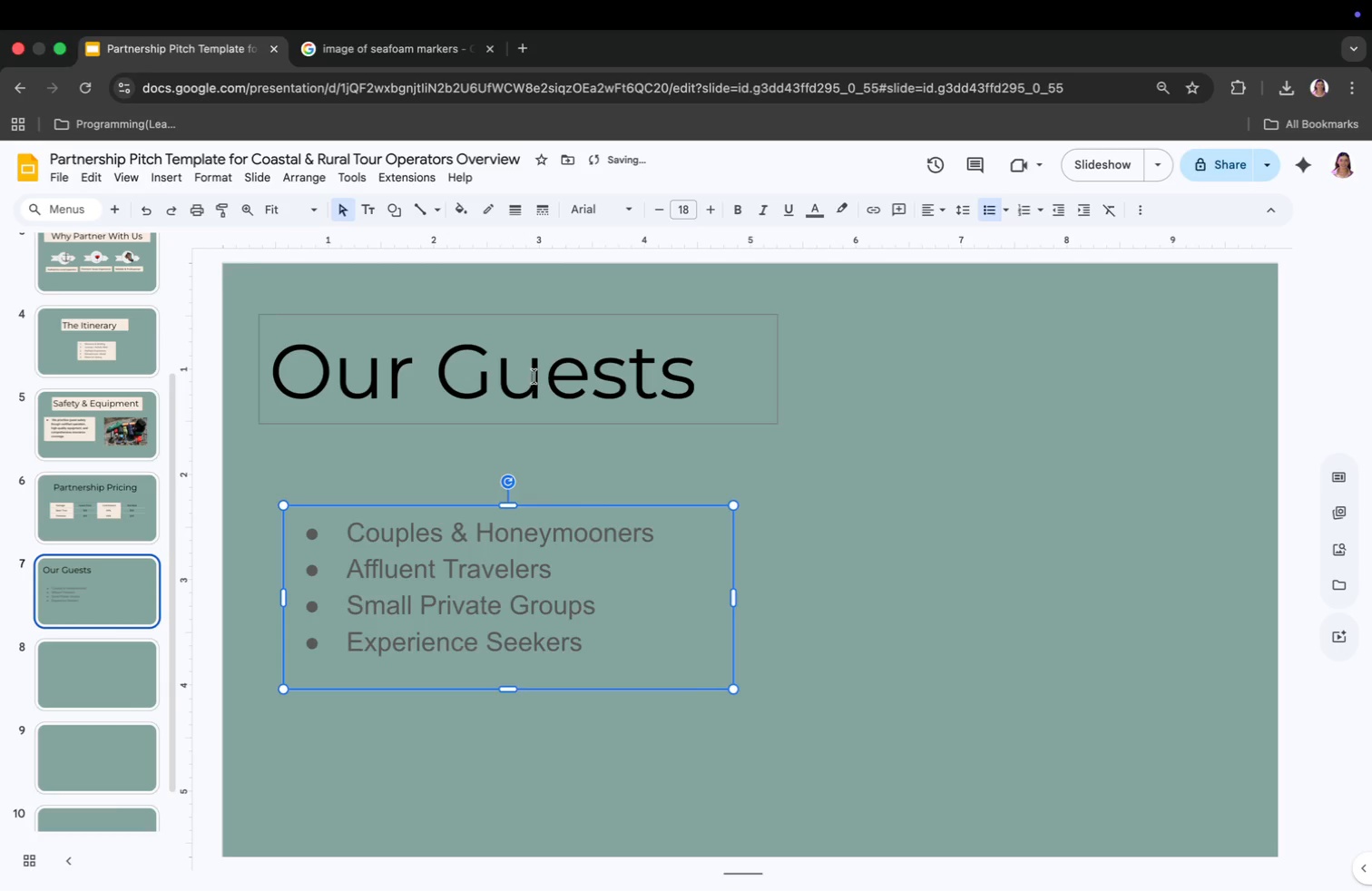 
left_click([531, 372])
 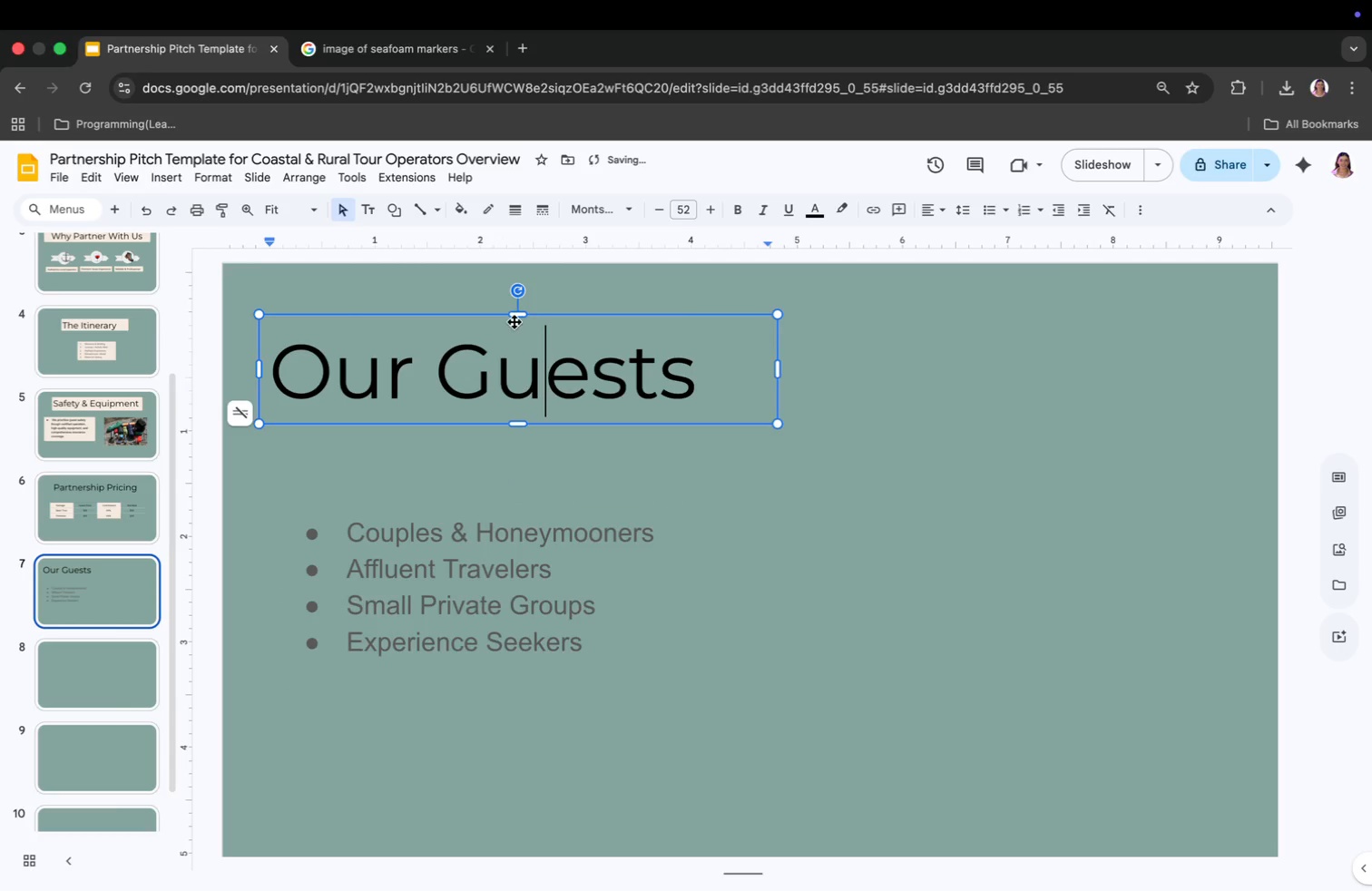 
left_click_drag(start_coordinate=[515, 321], to_coordinate=[608, 336])
 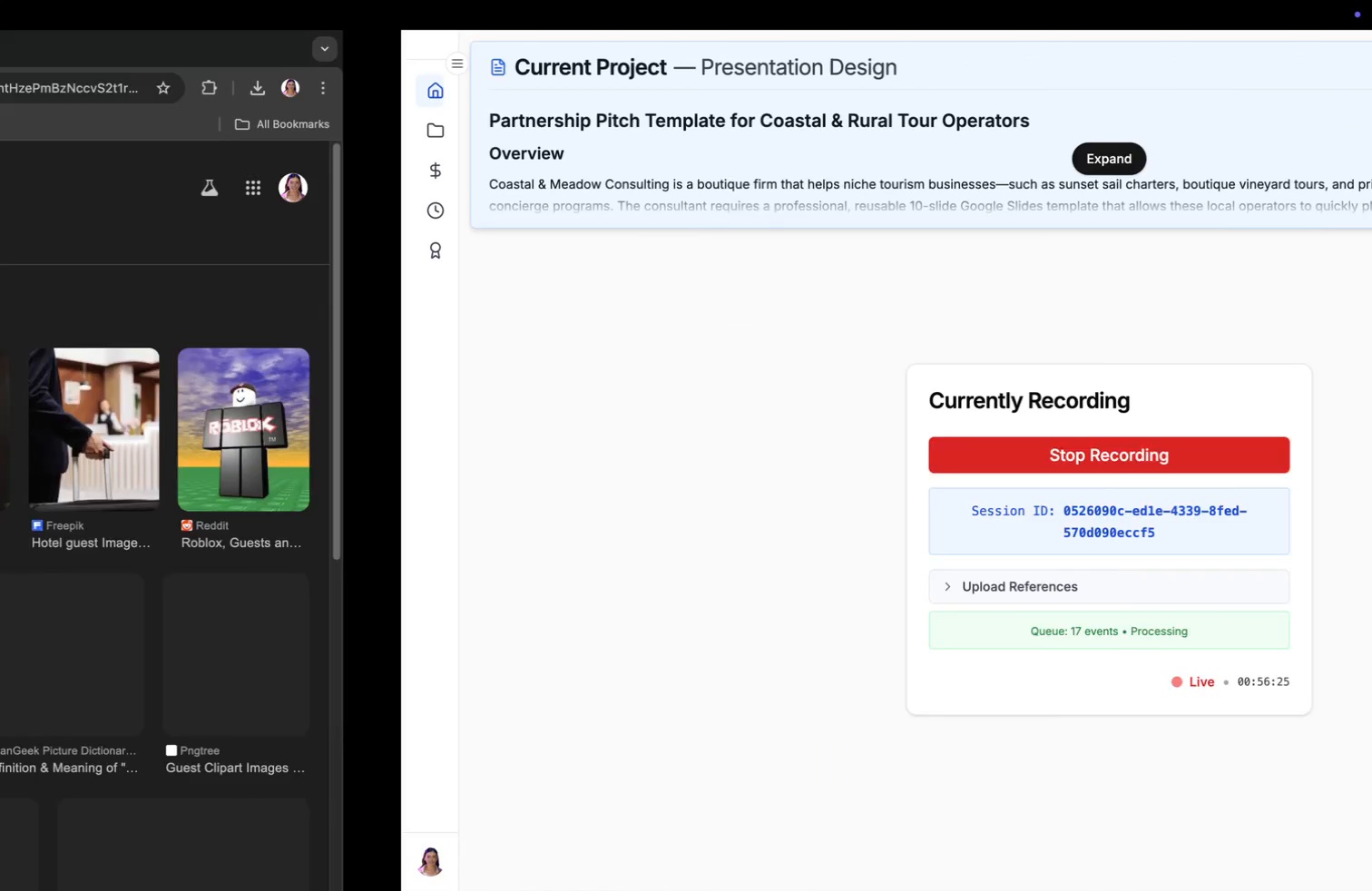 
wait(15.43)
 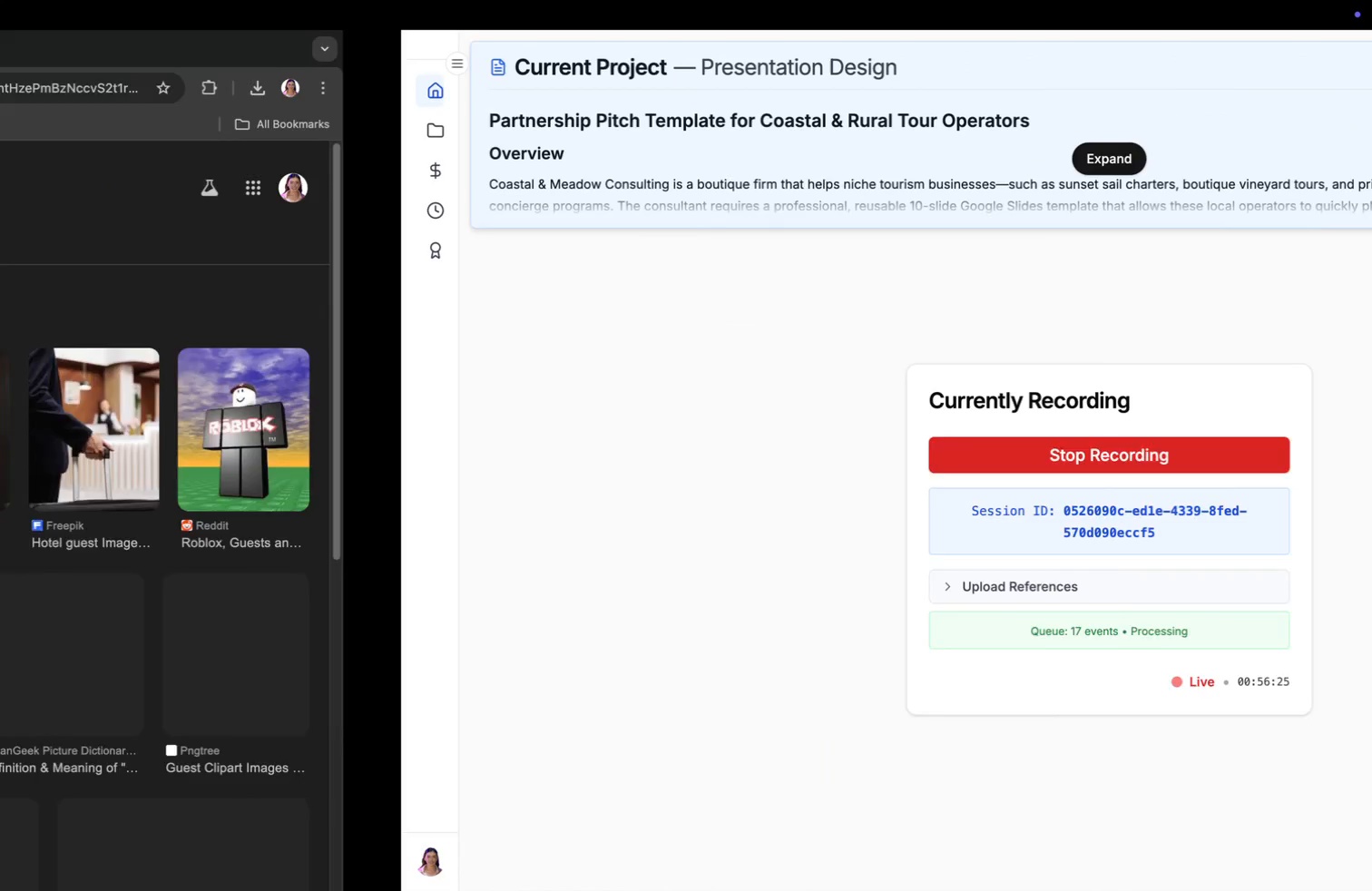 
scroll: coordinate [523, 555], scroll_direction: down, amount: 35.0
 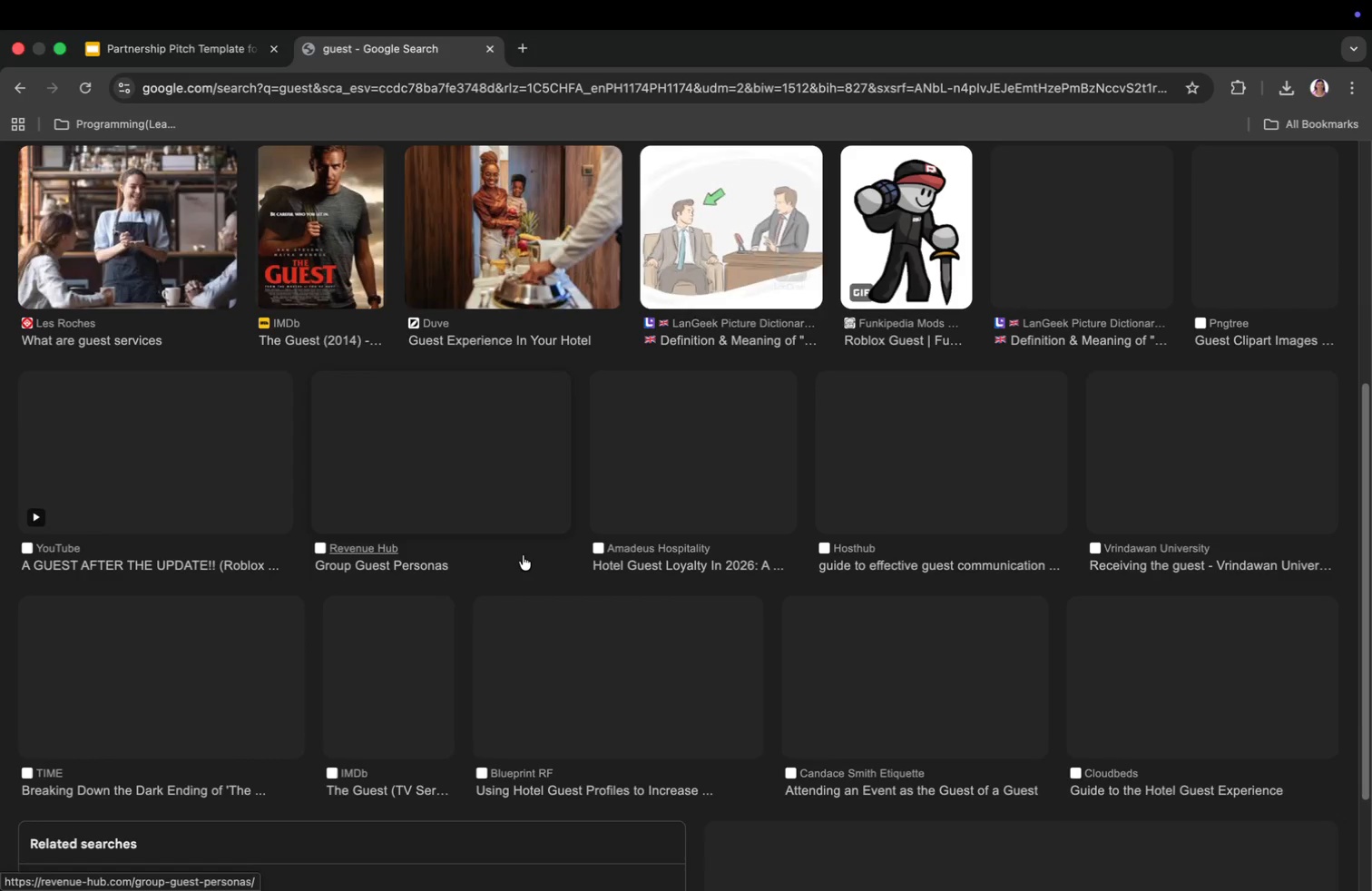 
scroll: coordinate [523, 555], scroll_direction: up, amount: 75.0
 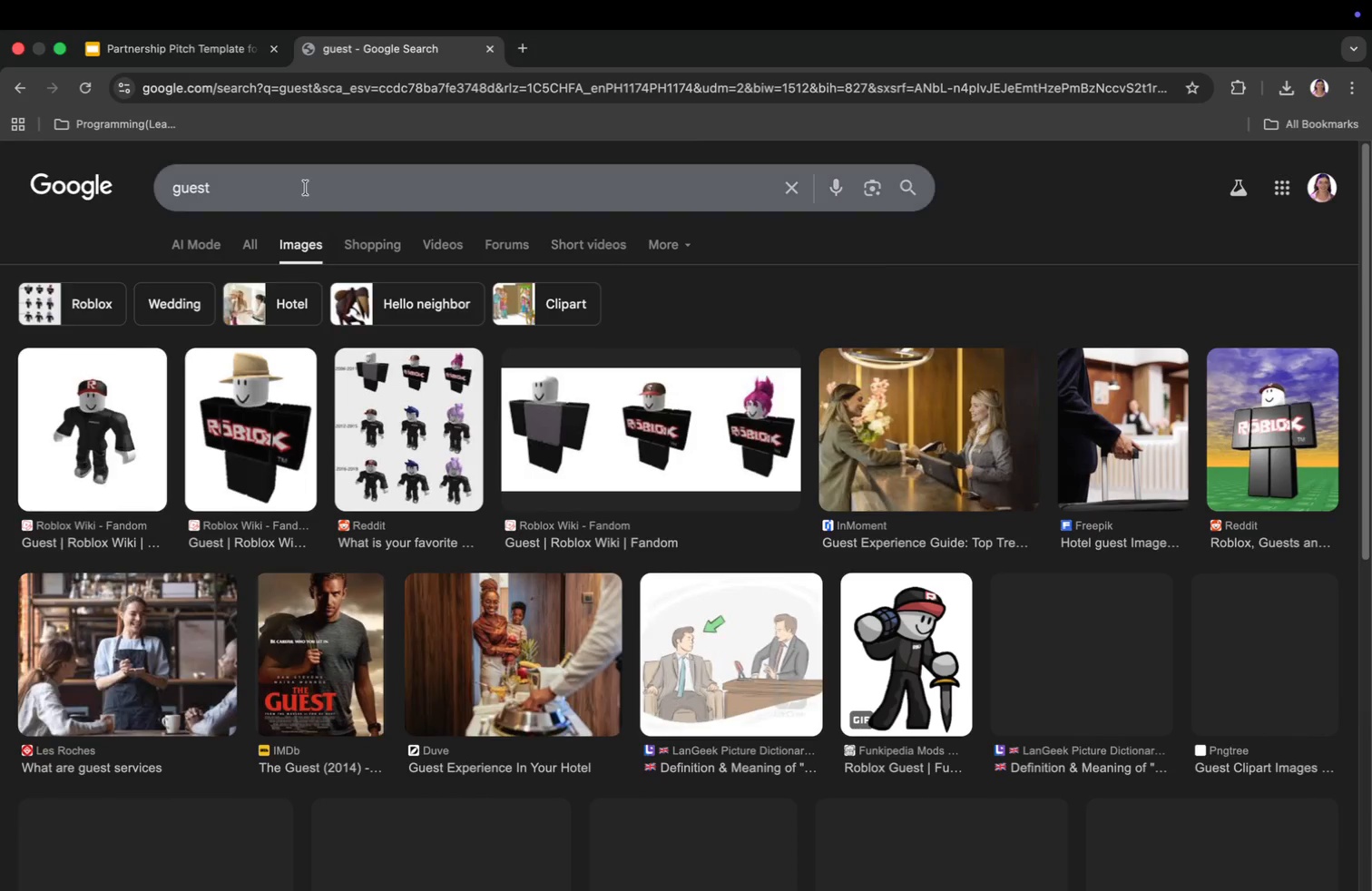 
left_click([296, 184])
 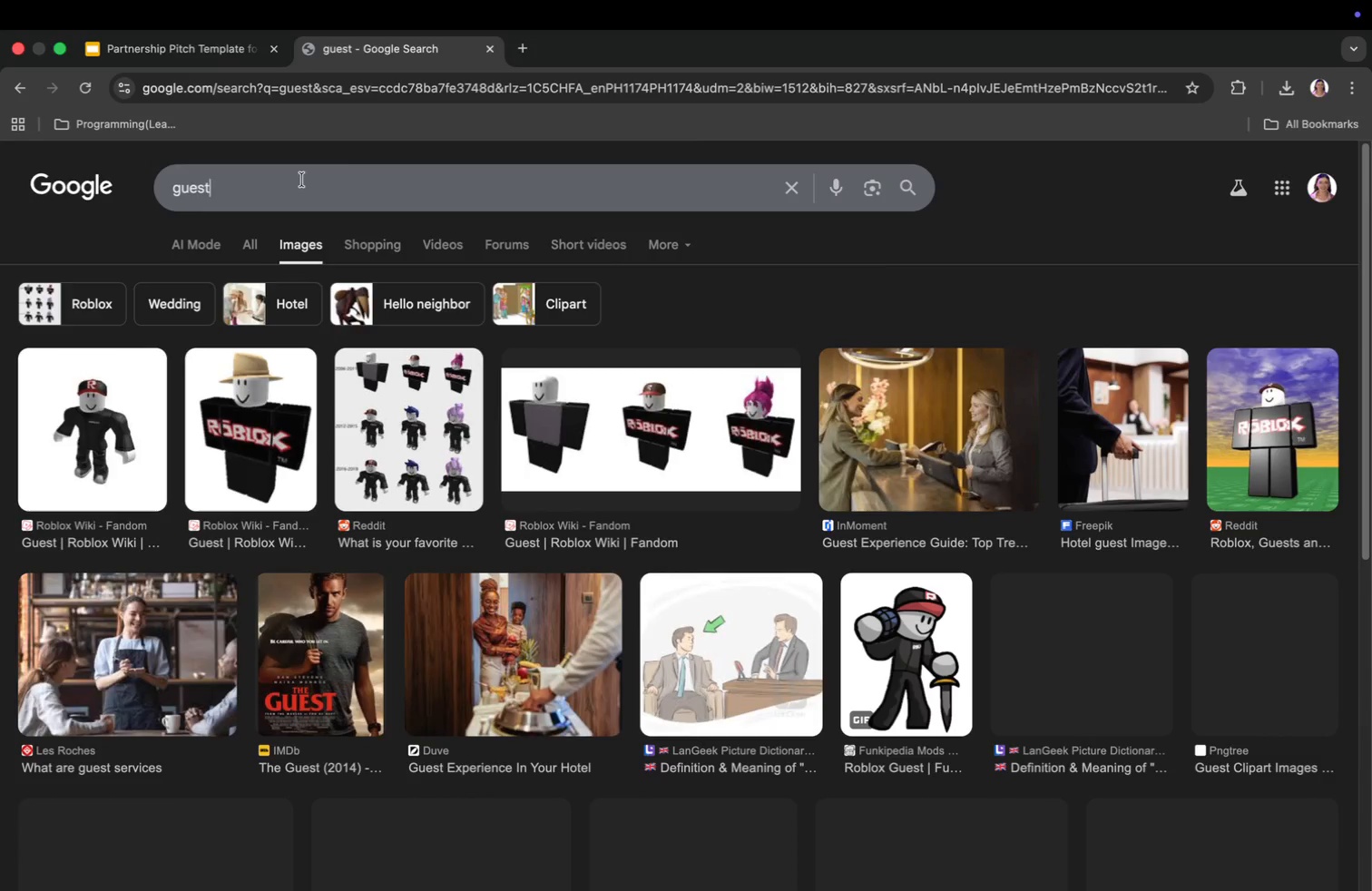 
type( in vacation)
 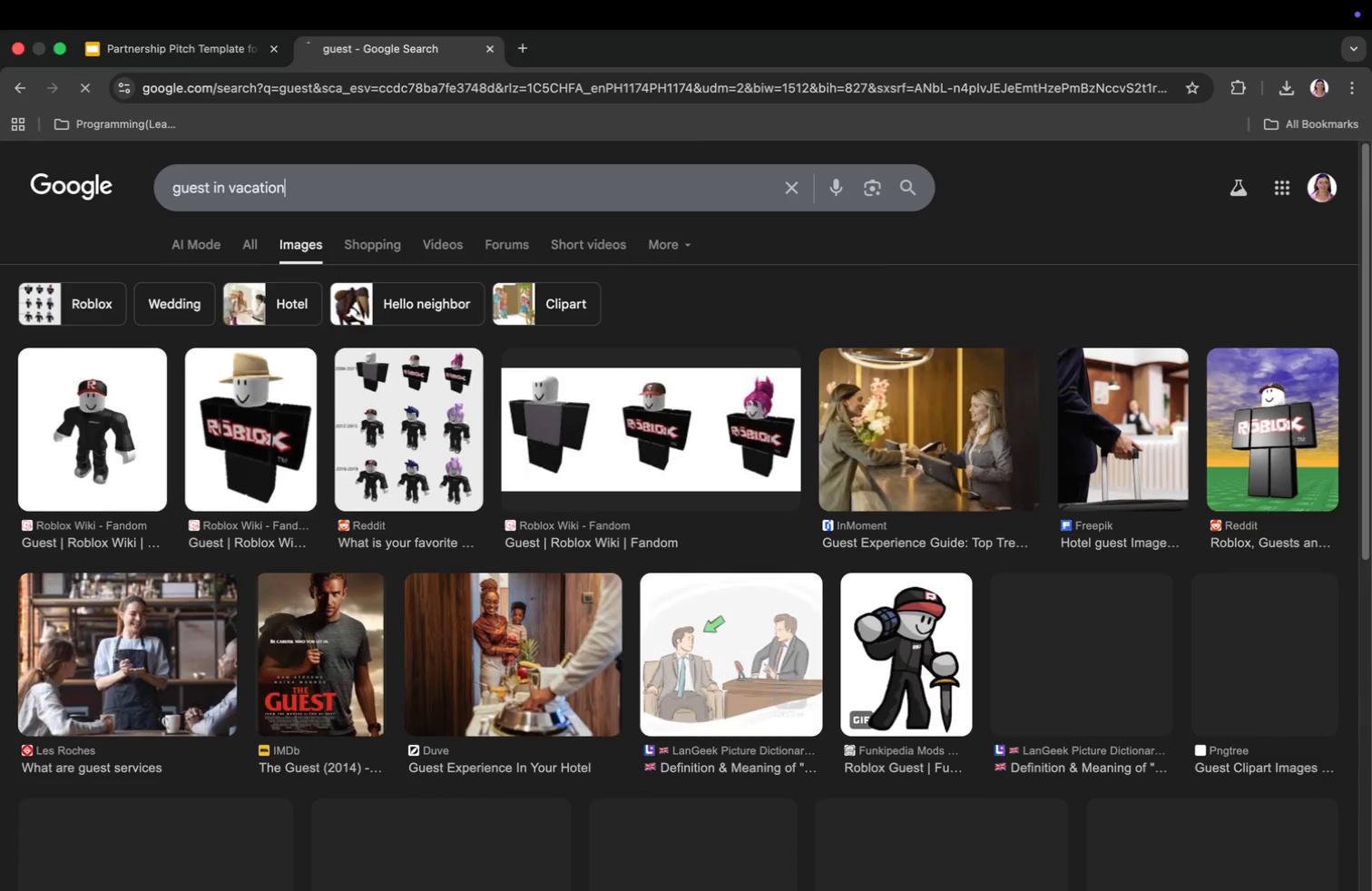 
key(Enter)
 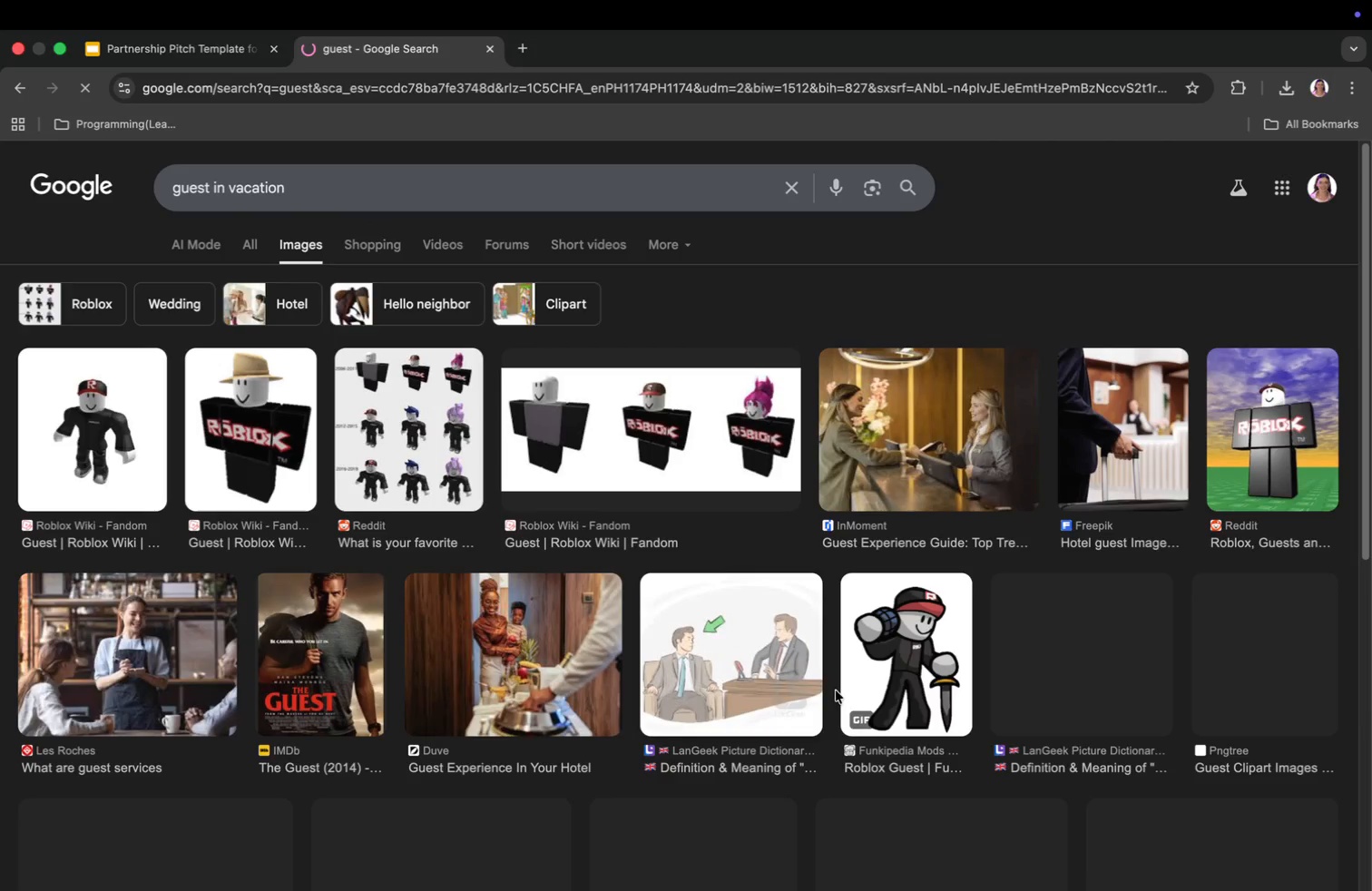 
wait(9.59)
 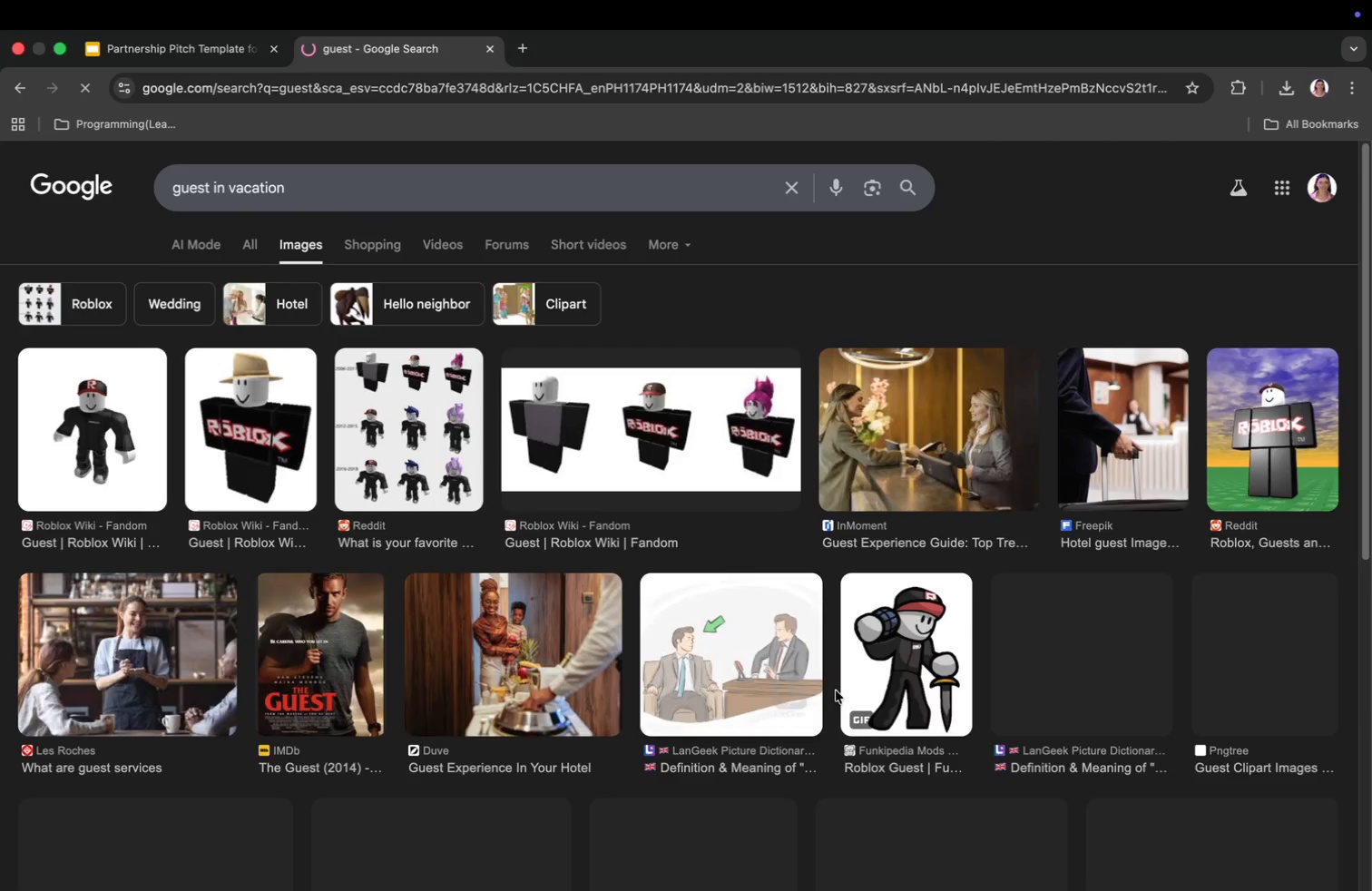 
left_click([230, 46])
 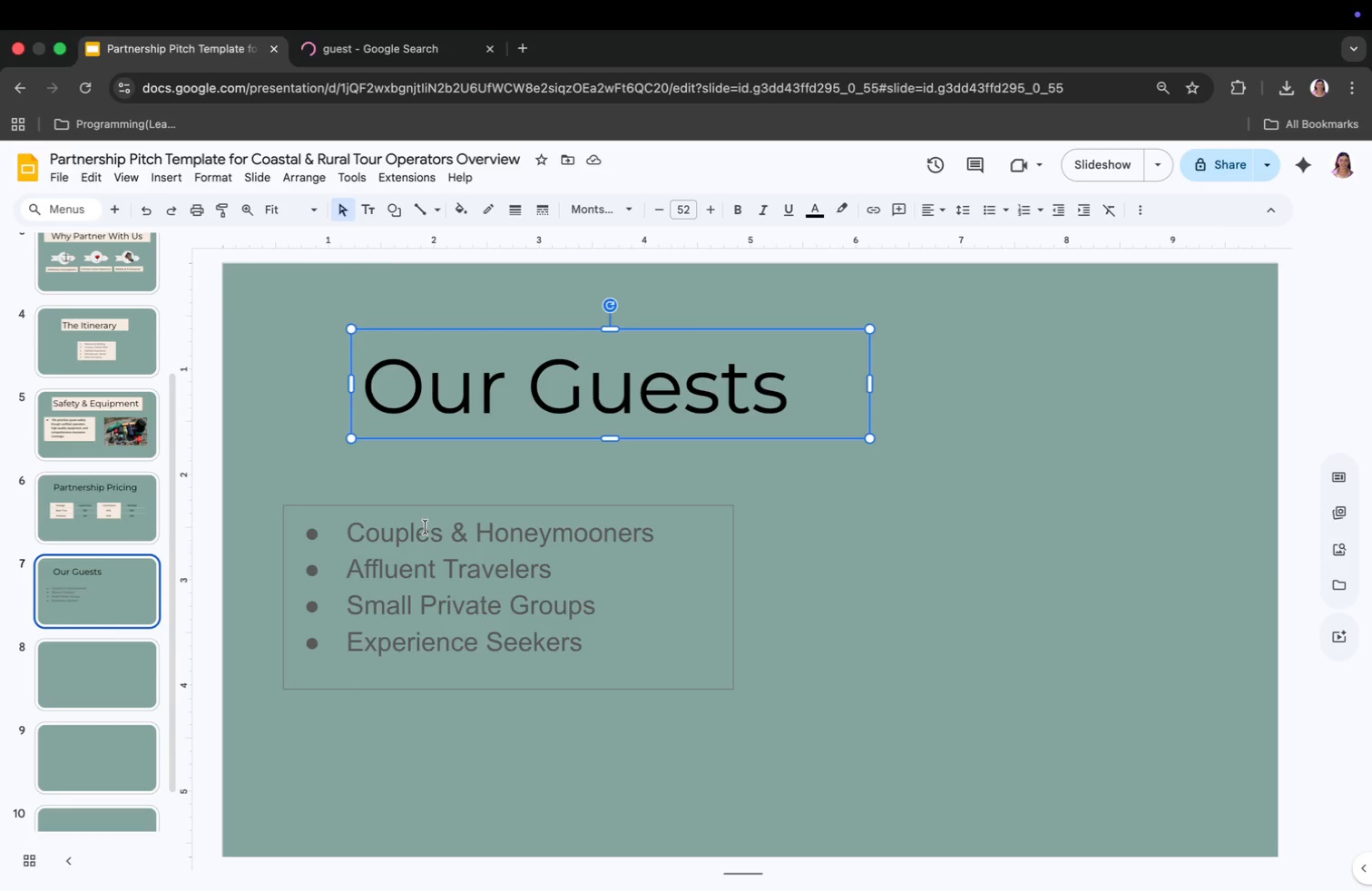 
left_click([418, 577])
 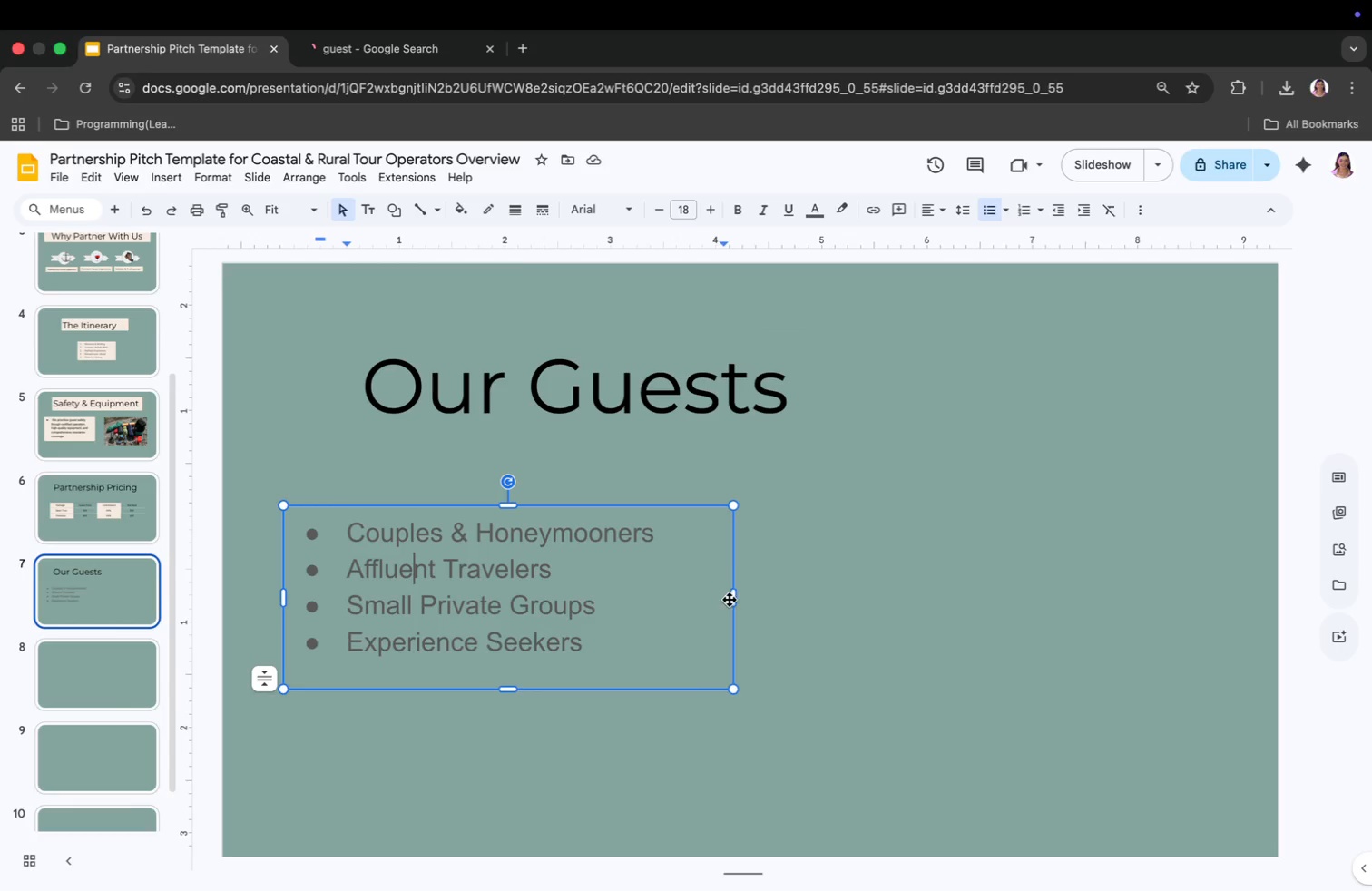 
left_click_drag(start_coordinate=[735, 595], to_coordinate=[689, 618])
 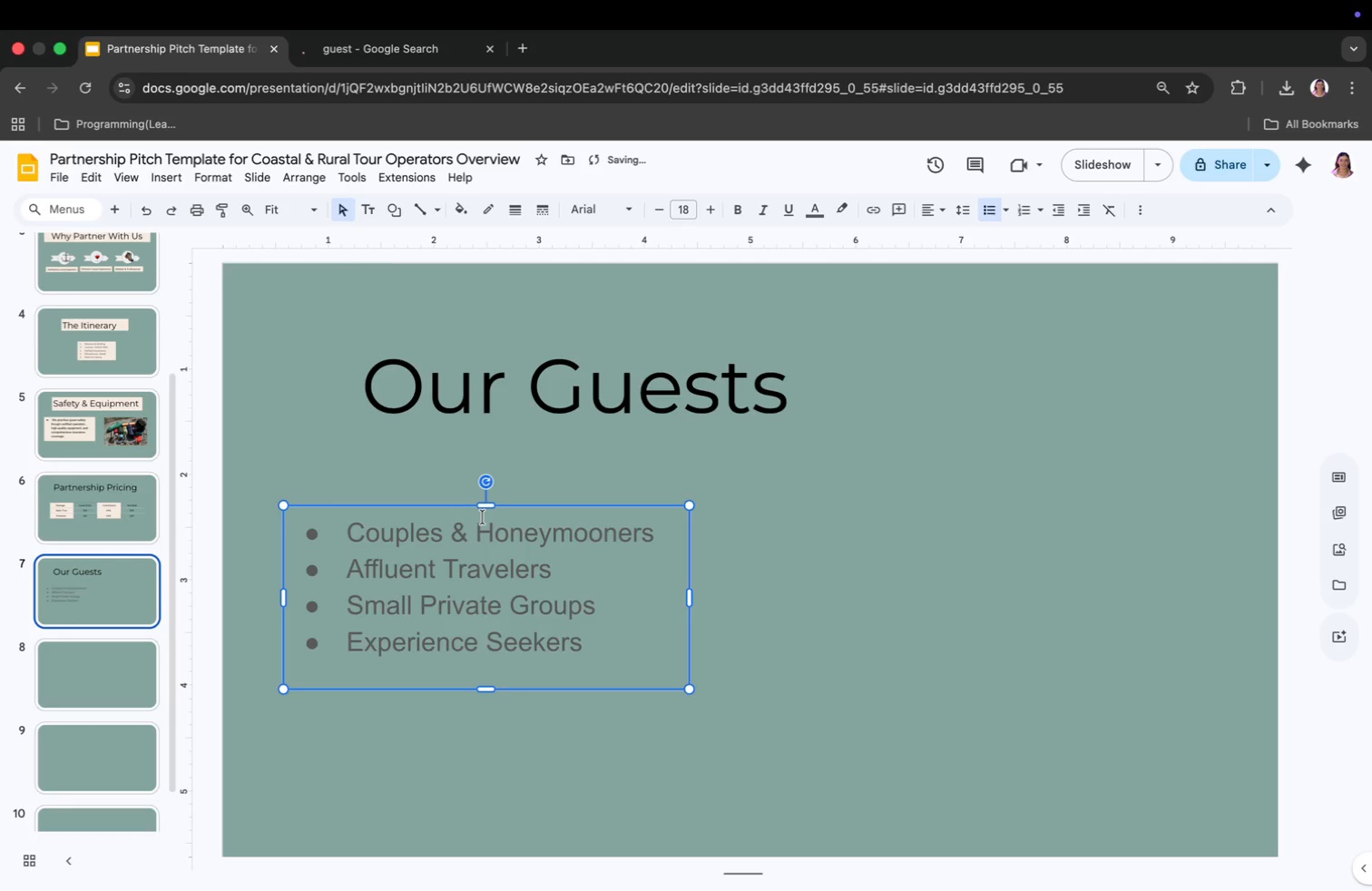 
left_click_drag(start_coordinate=[484, 514], to_coordinate=[588, 543])
 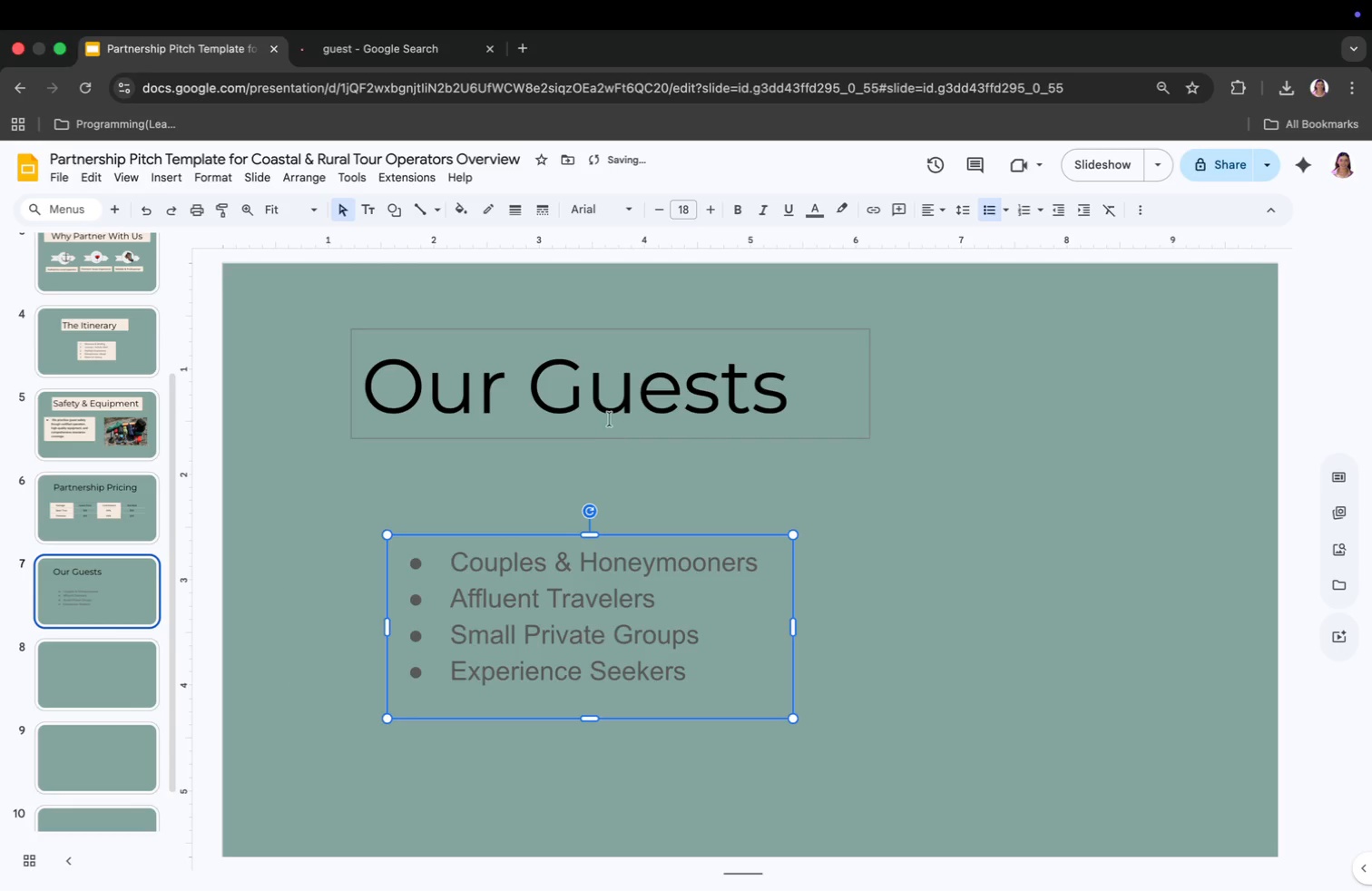 
left_click([611, 401])
 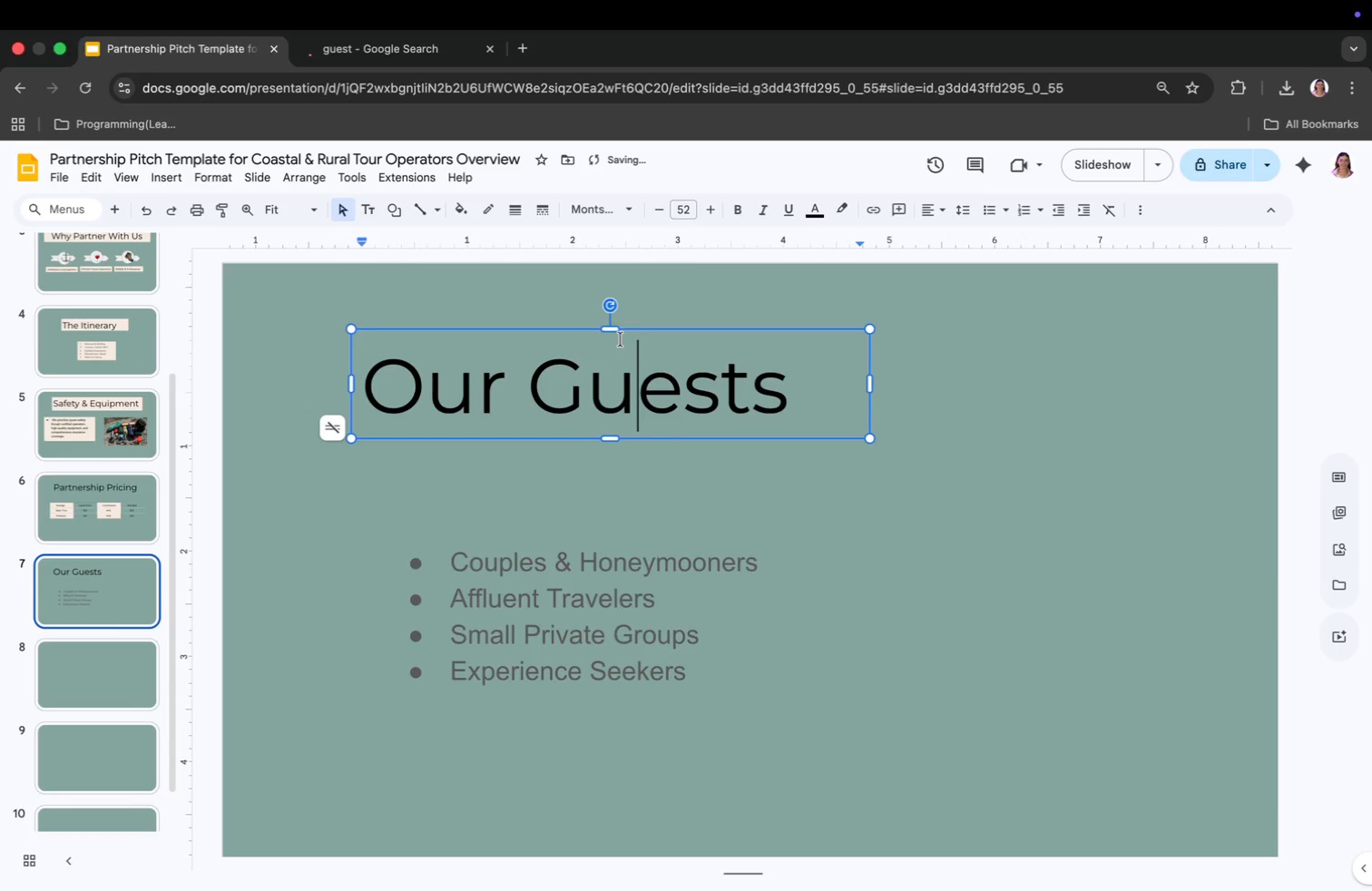 
left_click_drag(start_coordinate=[612, 334], to_coordinate=[728, 340])
 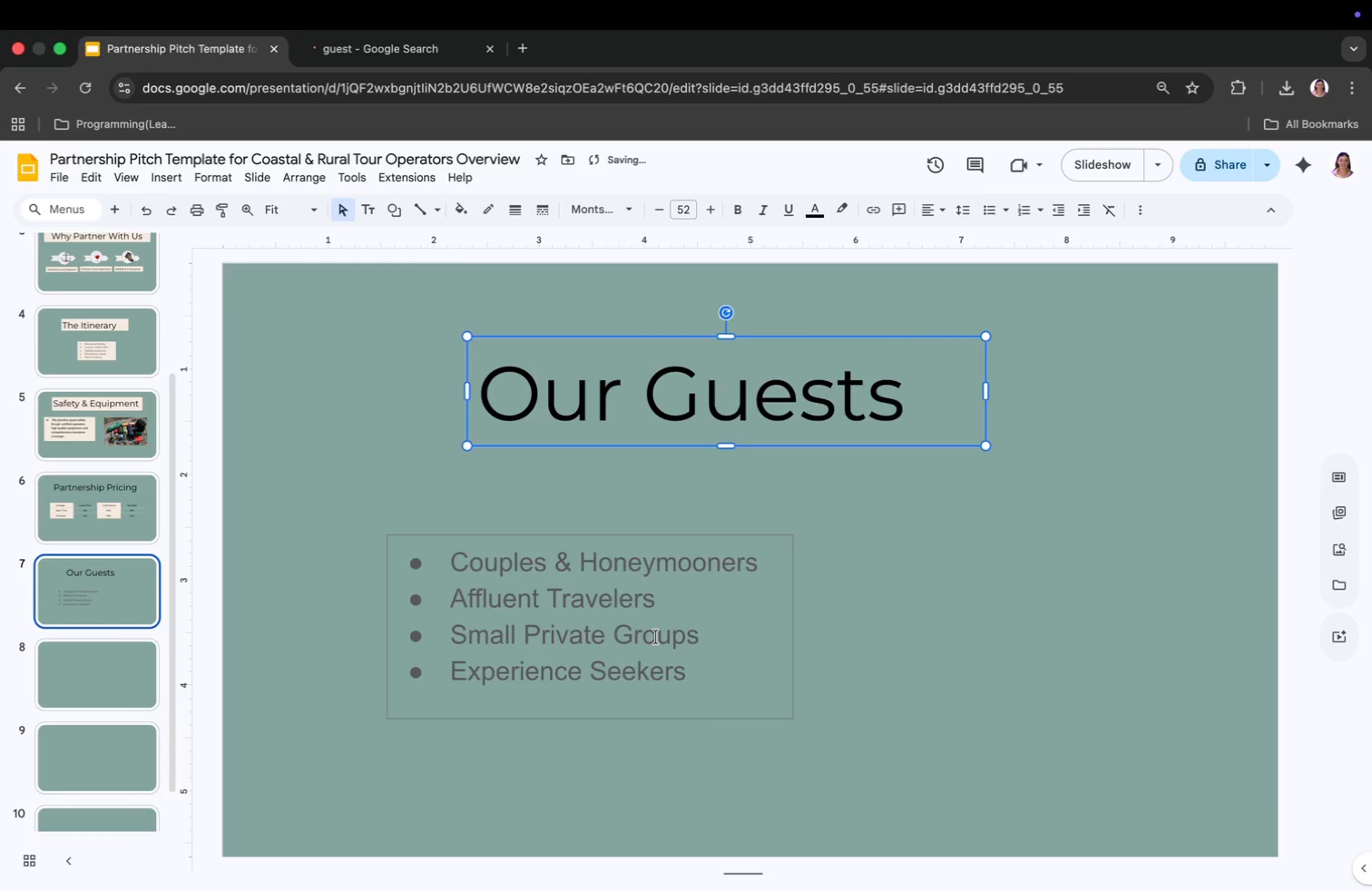 
left_click([622, 624])
 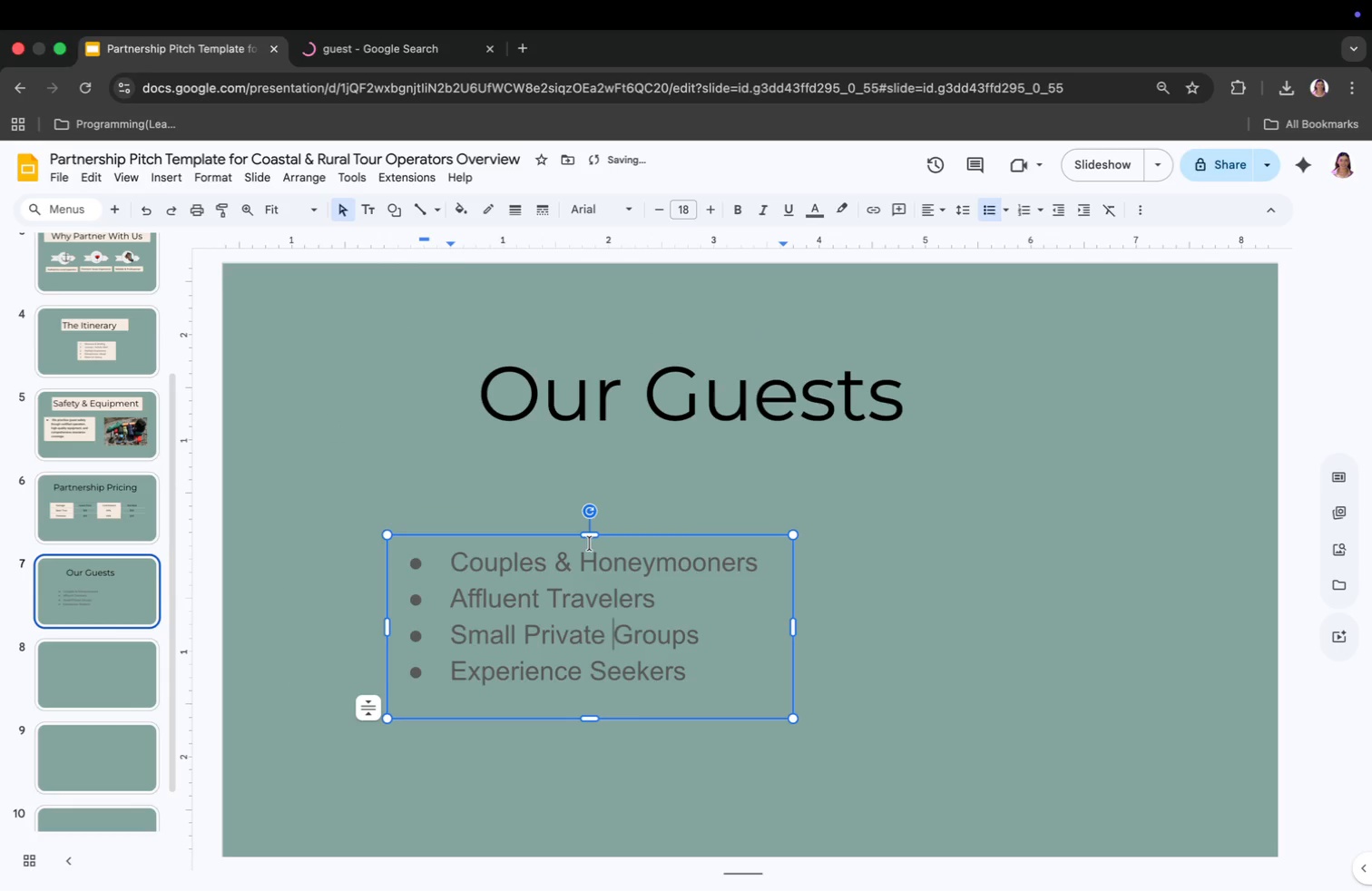 
left_click_drag(start_coordinate=[589, 541], to_coordinate=[564, 541])
 